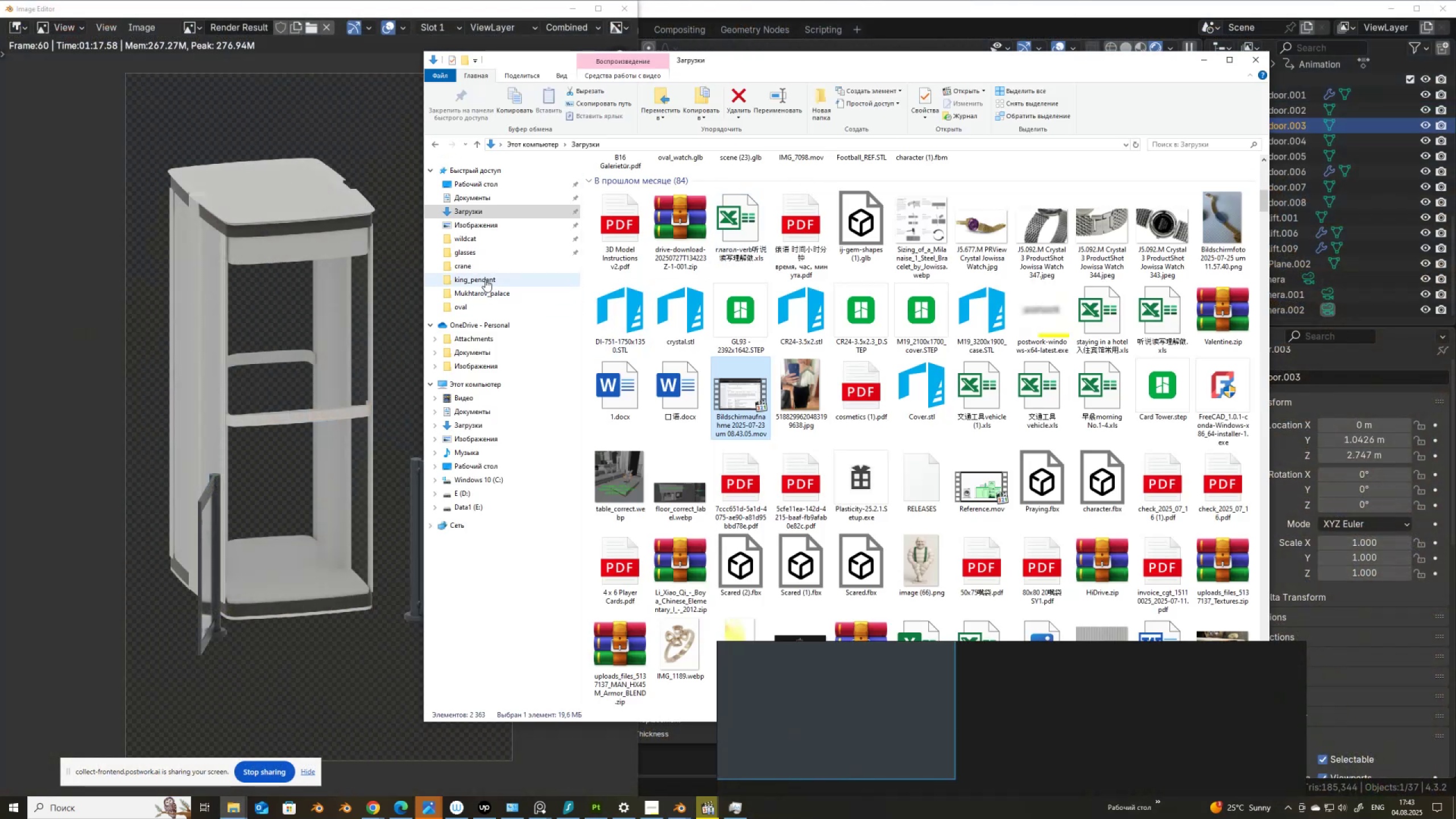 
left_click([485, 262])
 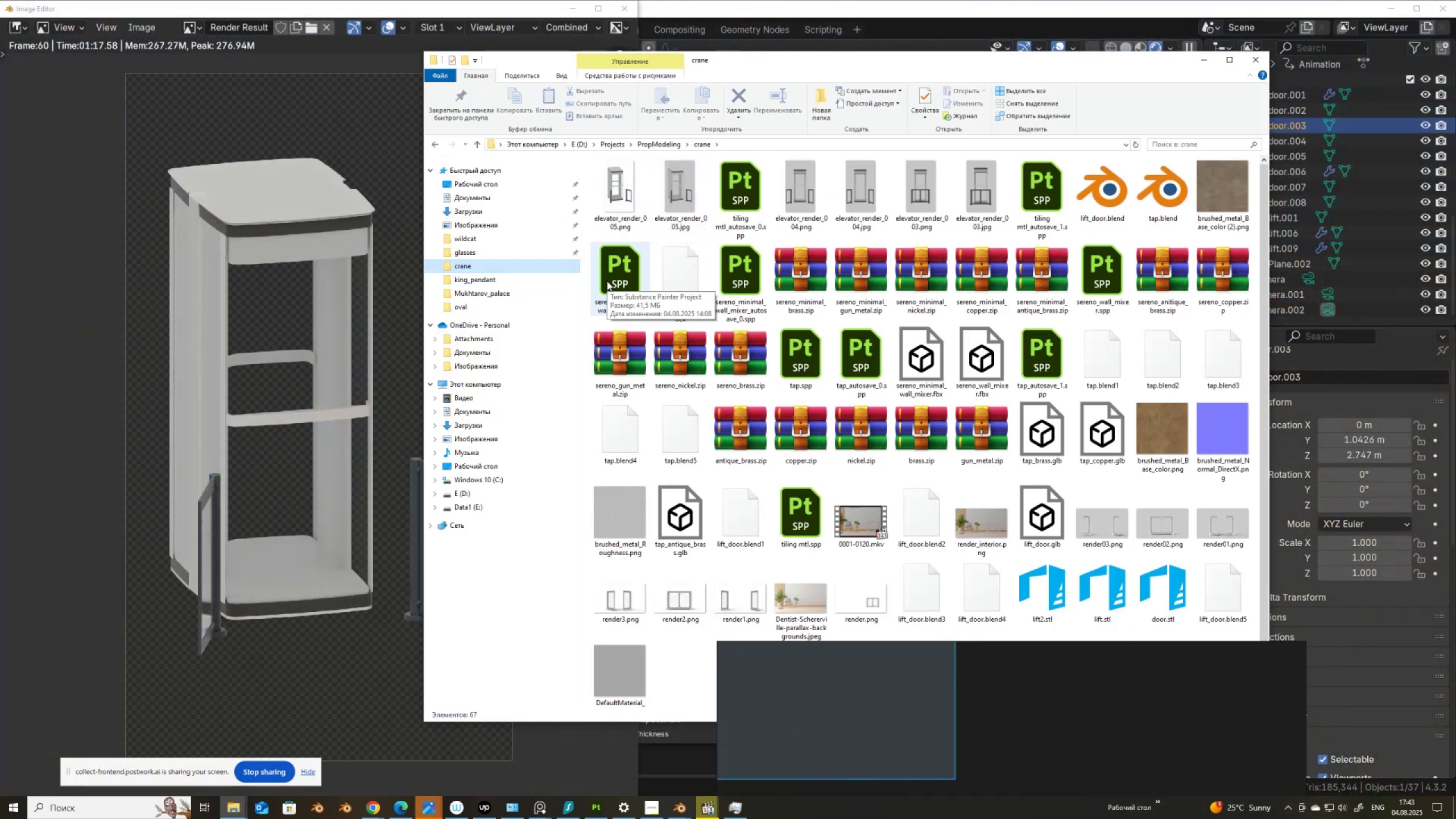 
wait(10.41)
 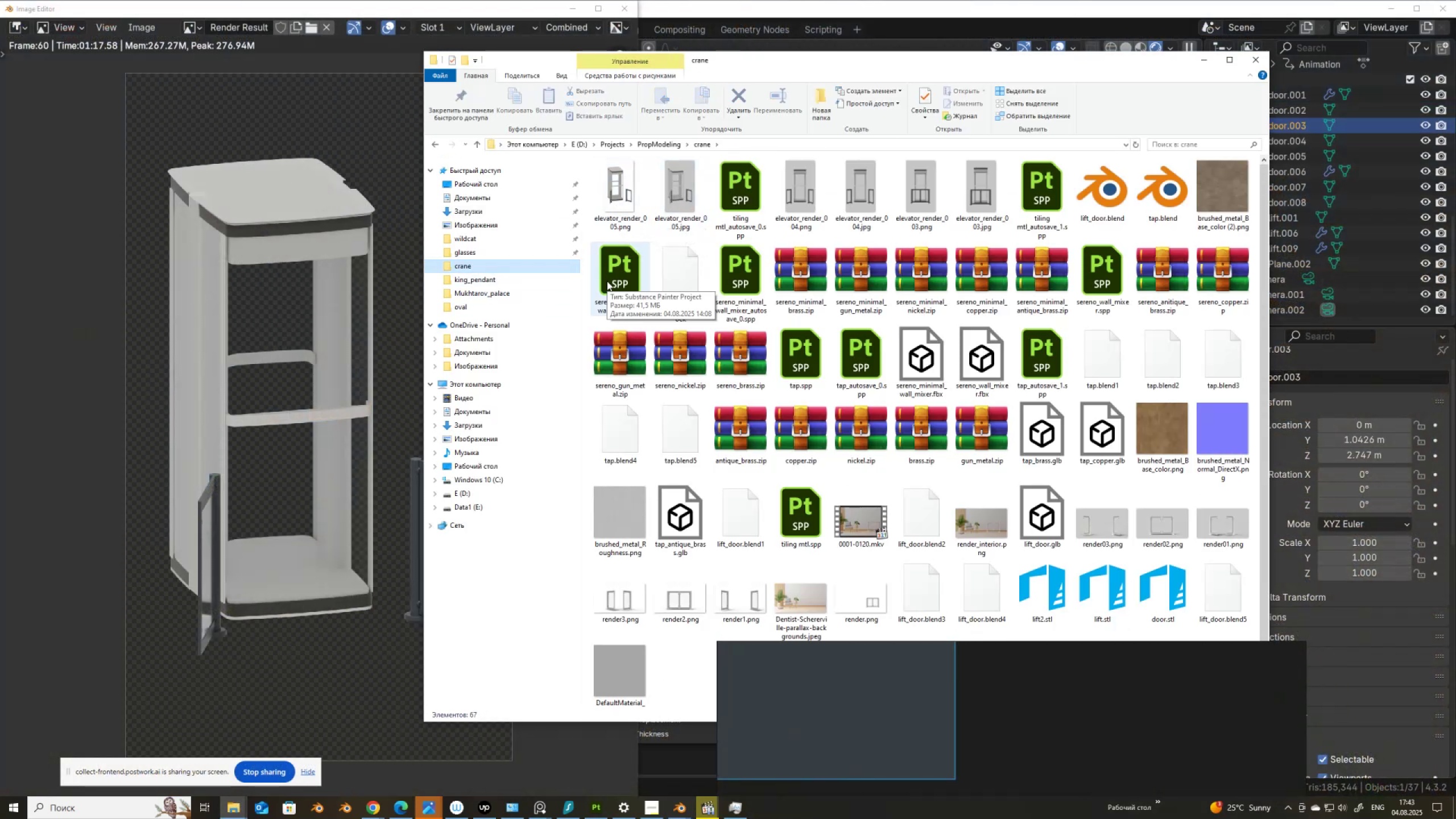 
double_click([682, 191])
 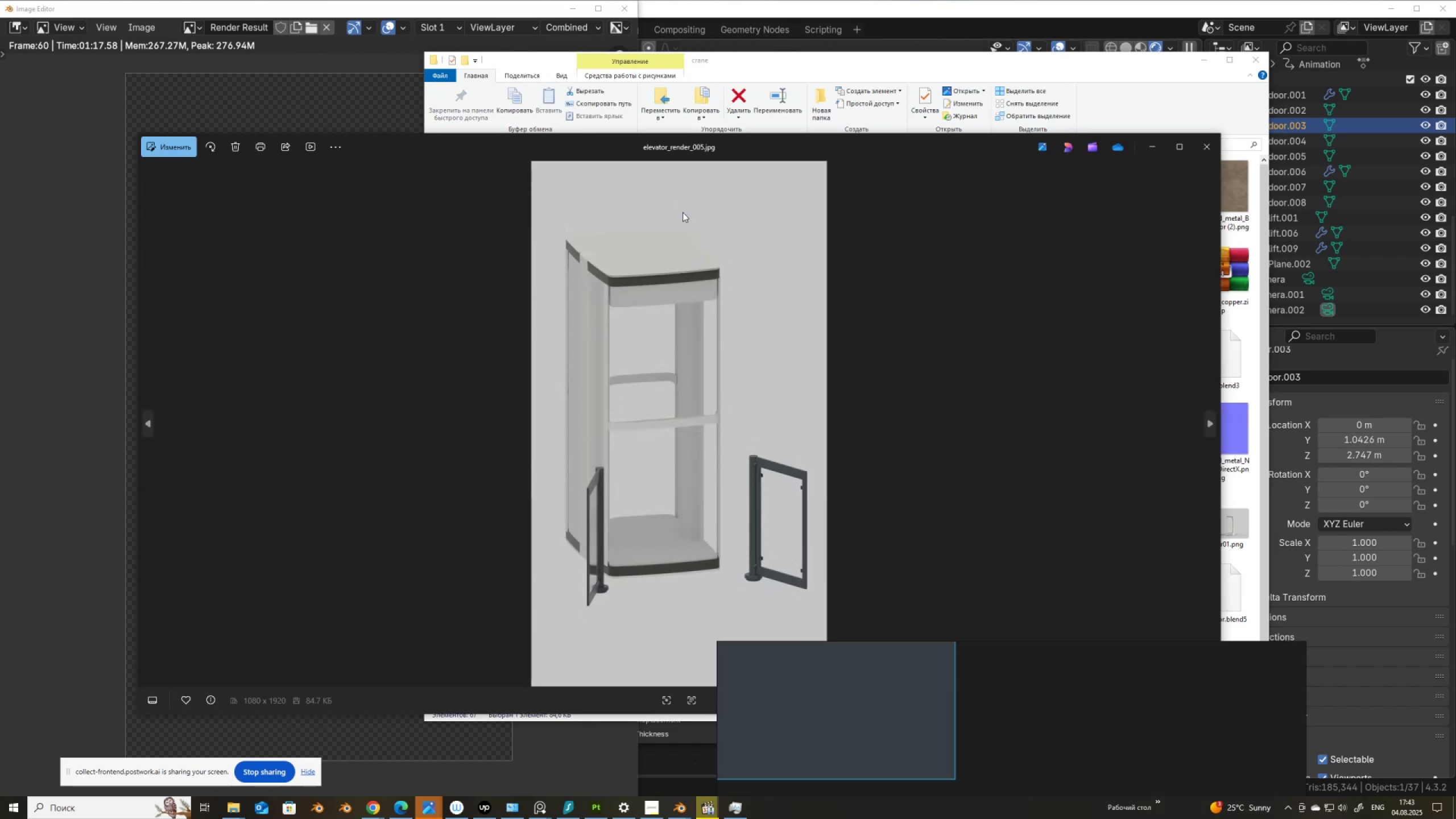 
wait(7.02)
 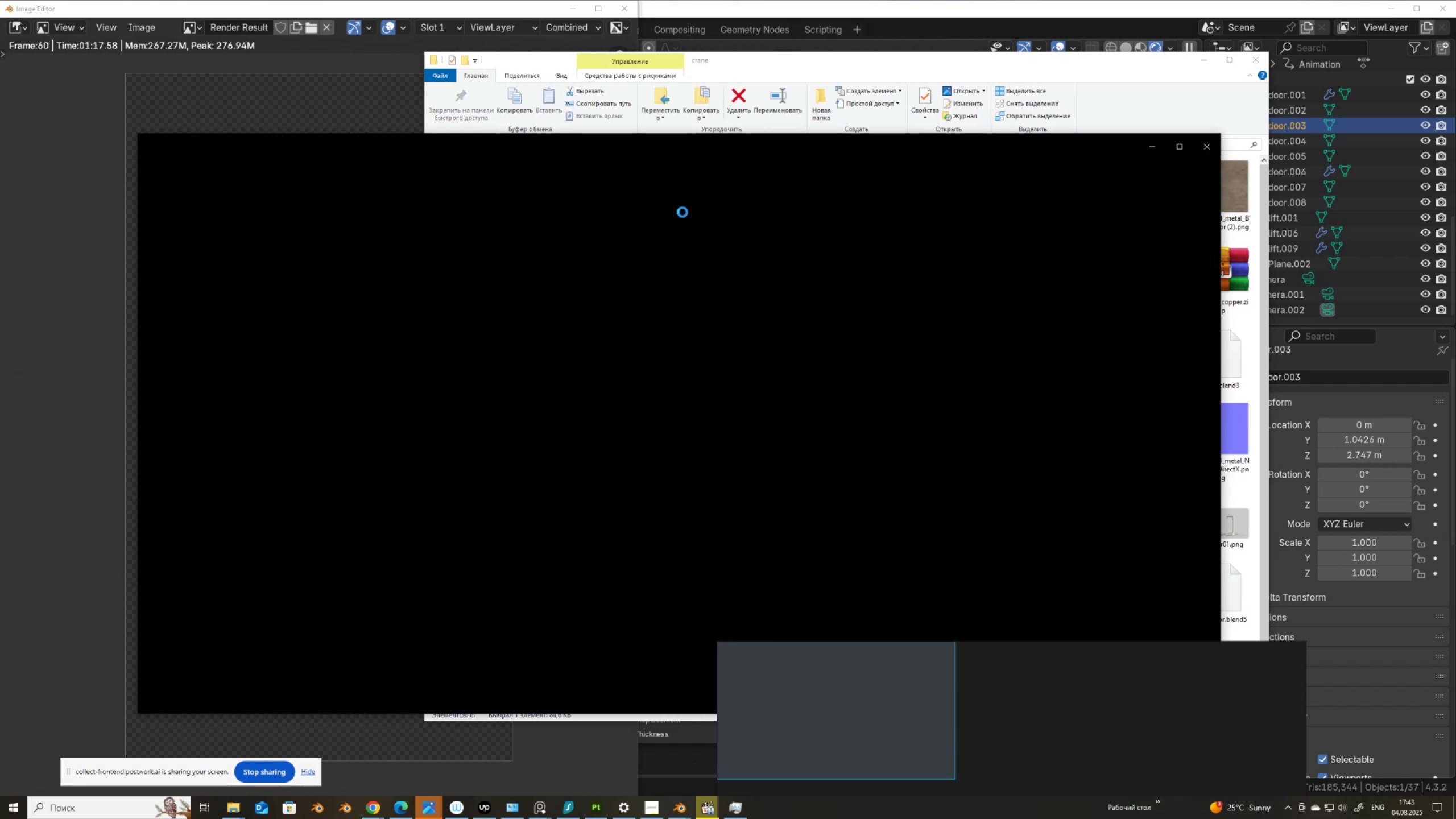 
scroll: coordinate [677, 307], scroll_direction: up, amount: 6.0
 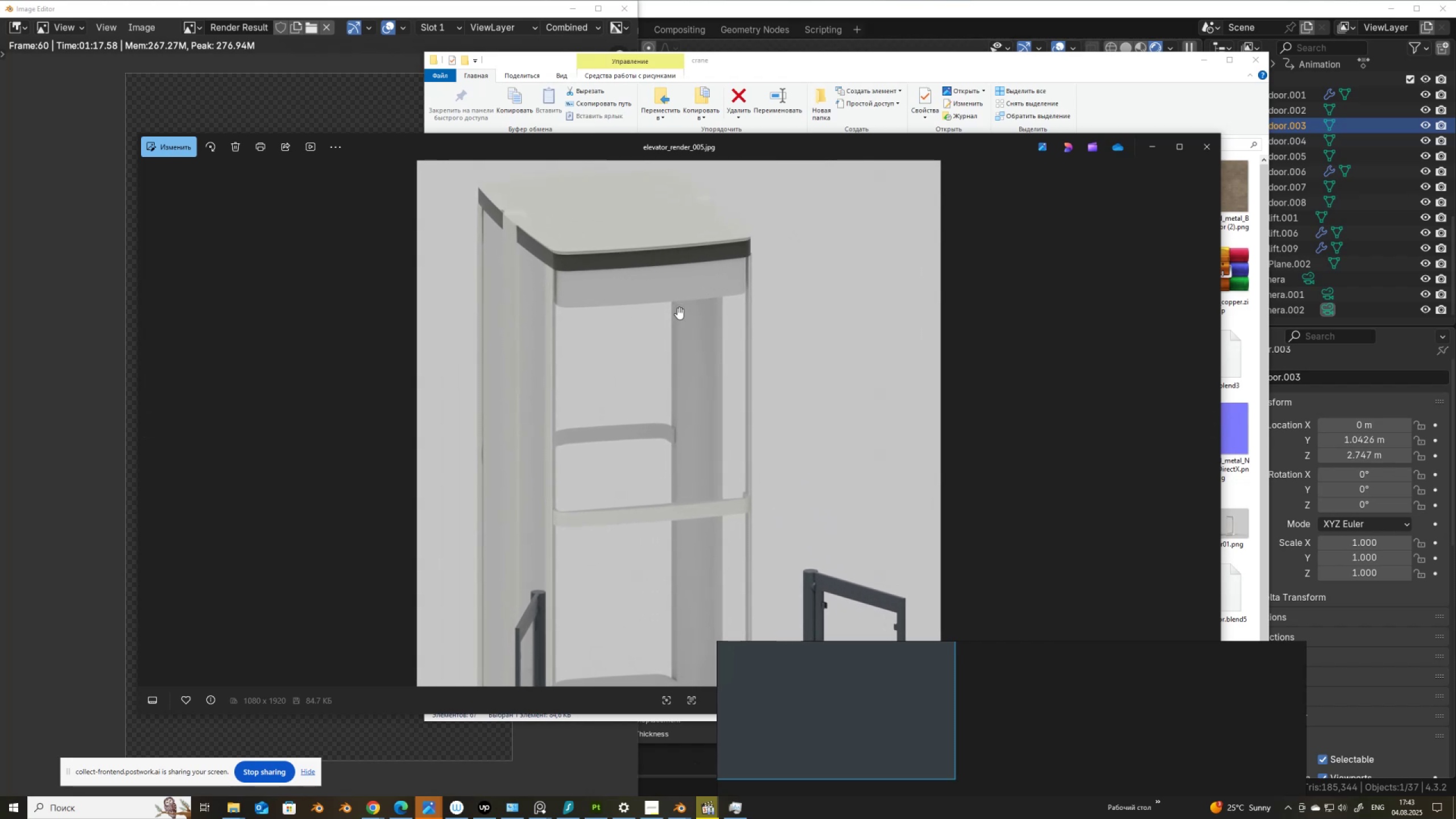 
scroll: coordinate [677, 307], scroll_direction: down, amount: 6.0
 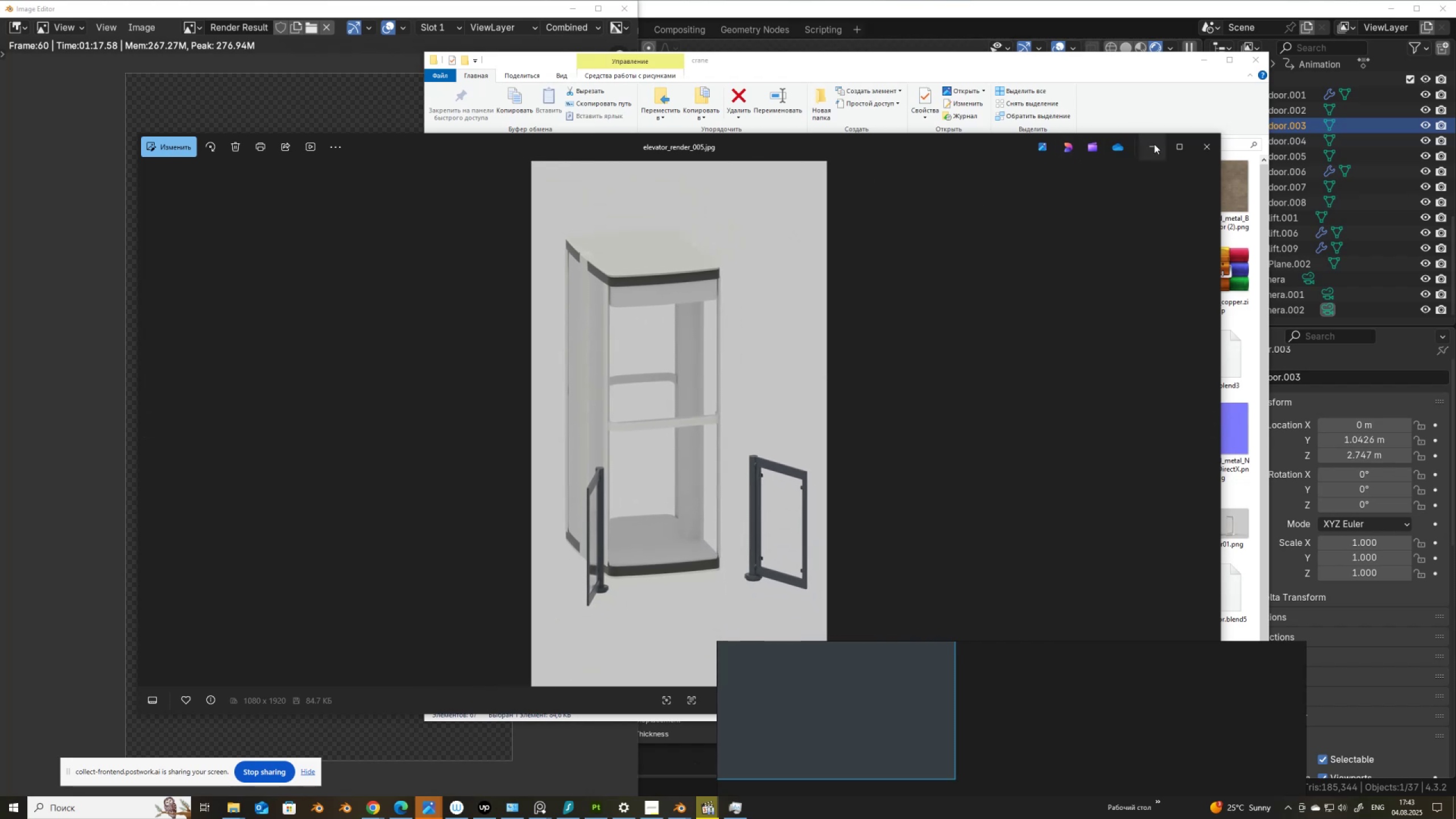 
left_click([1154, 144])
 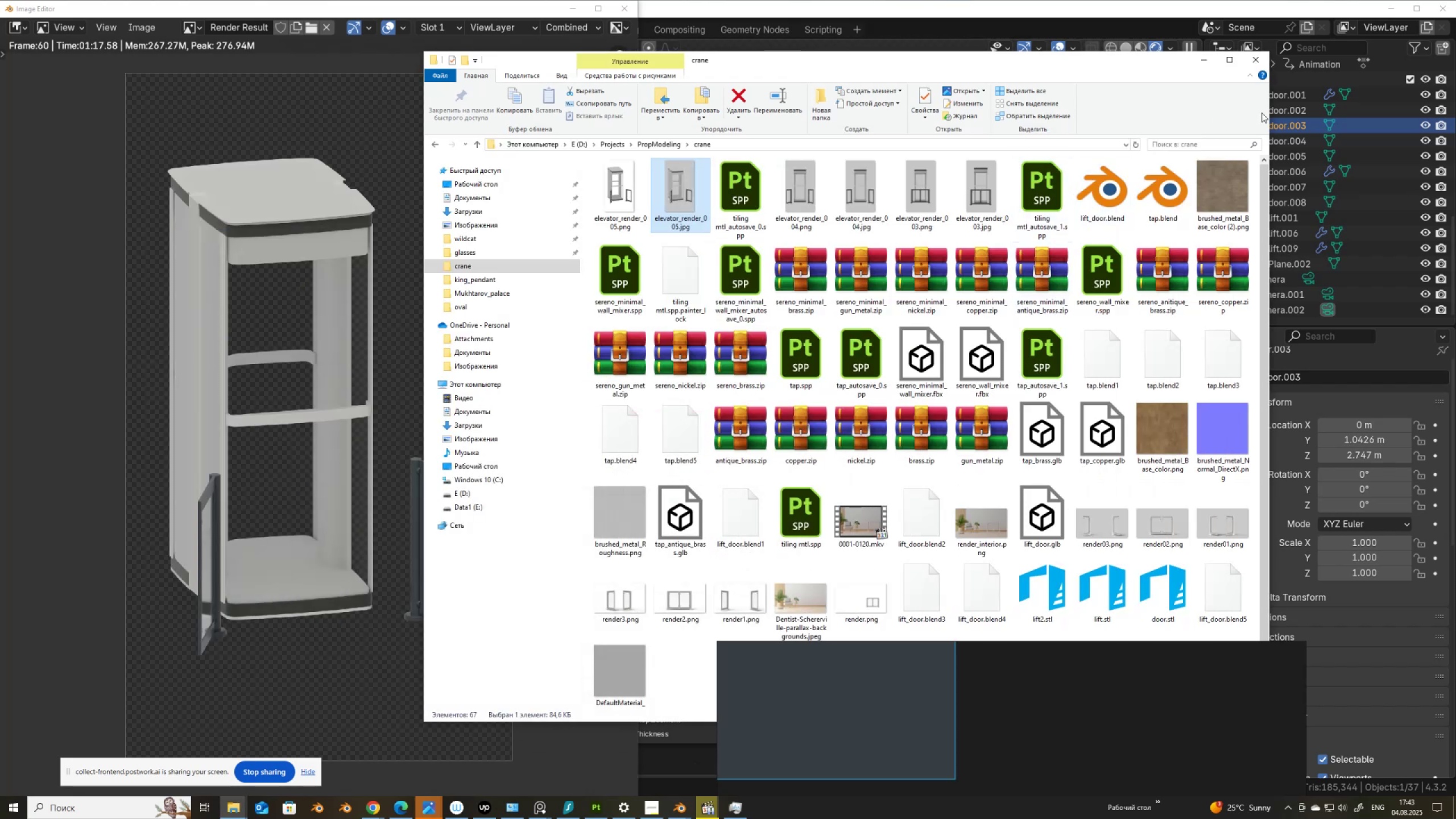 
left_click([1200, 60])
 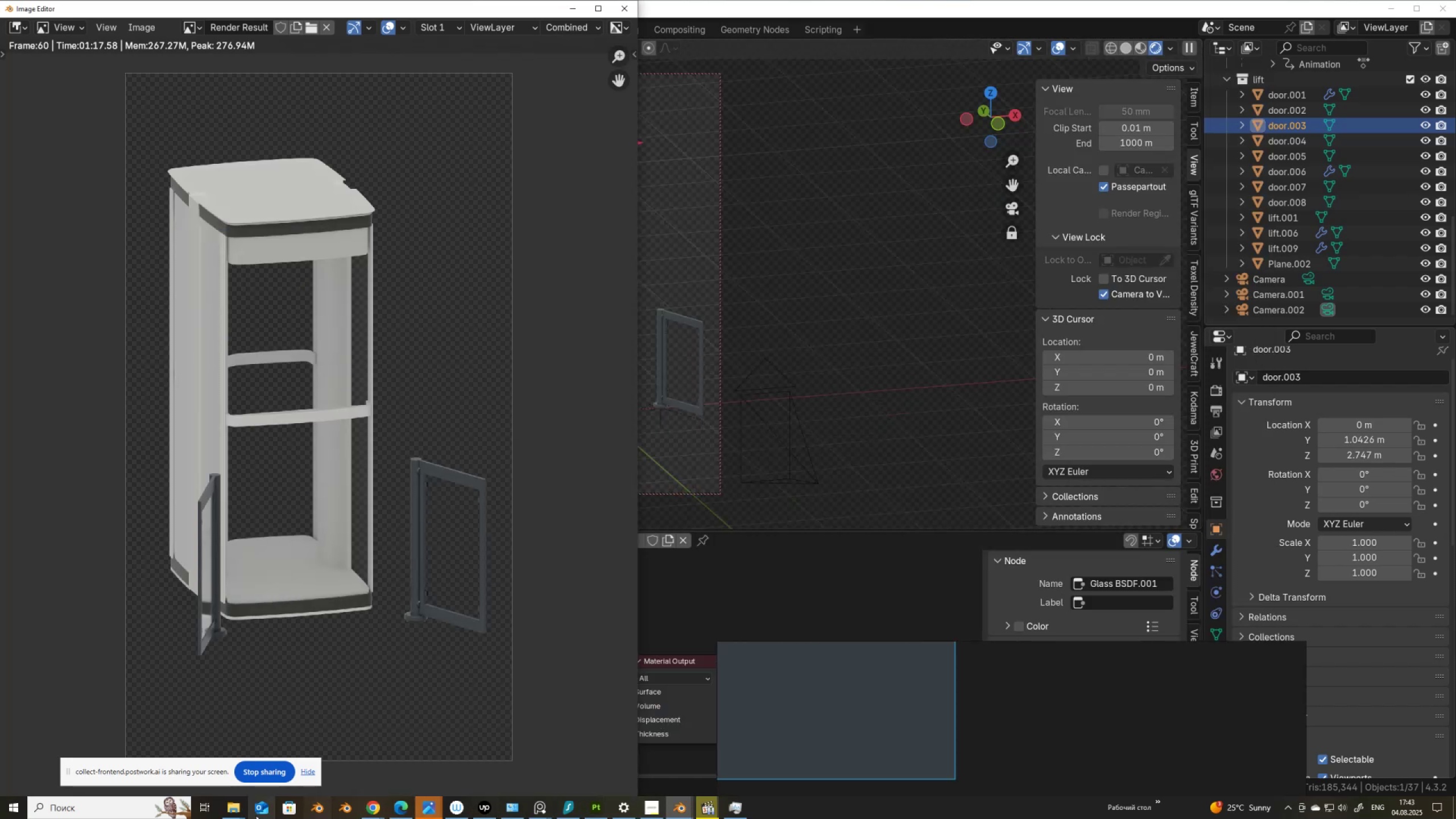 
left_click([118, 816])
 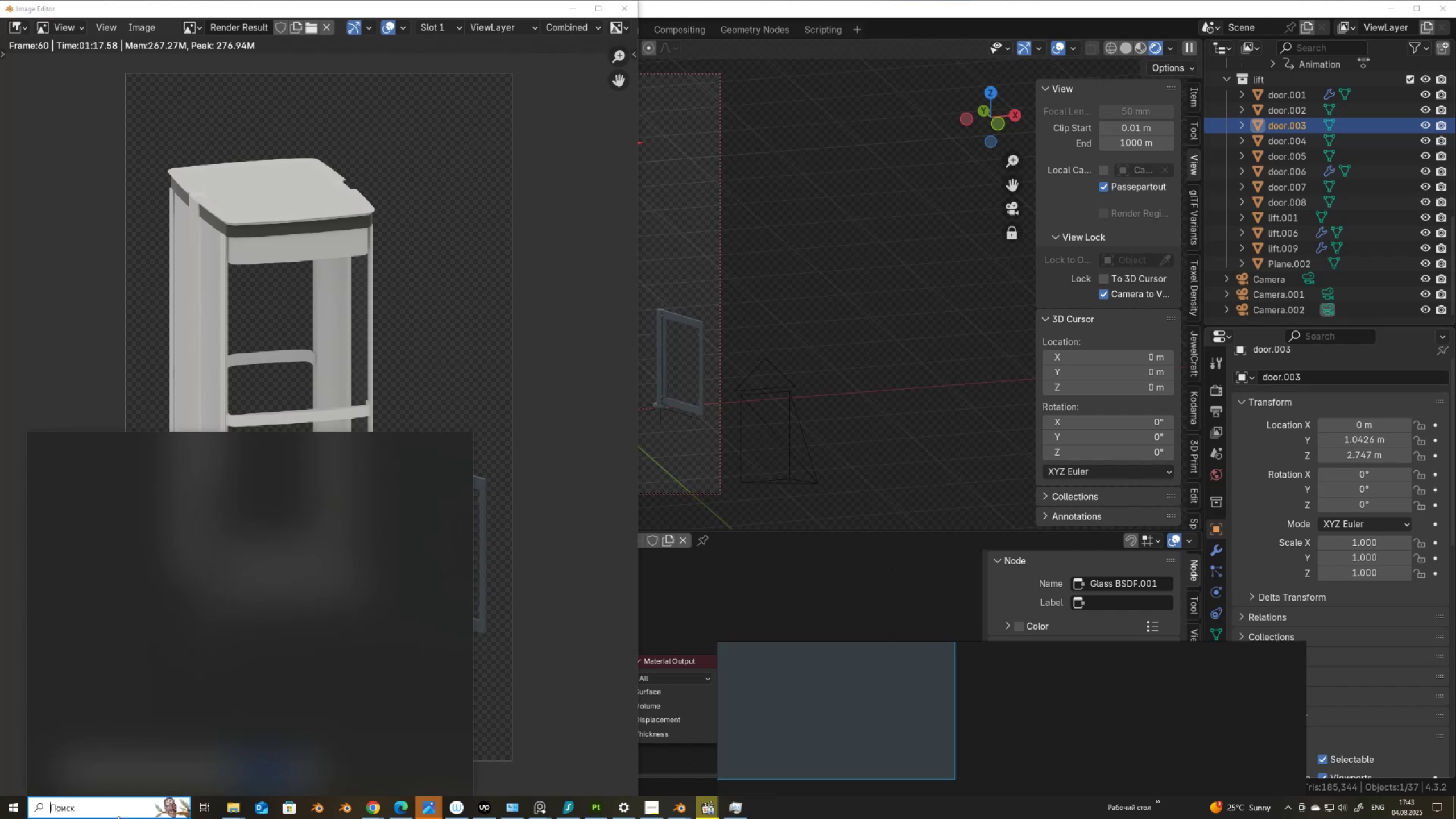 
type(phot)
 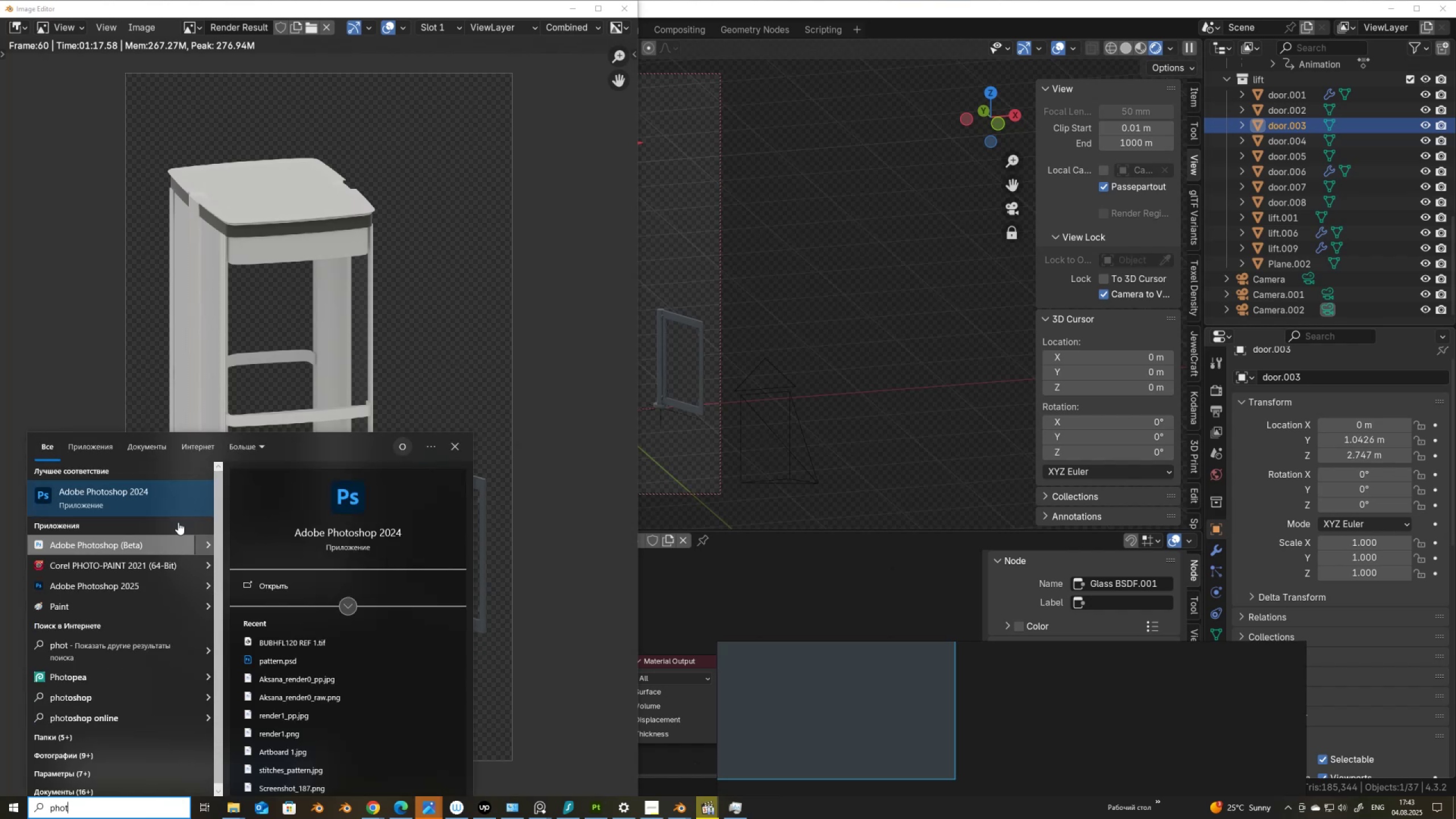 
left_click([142, 497])
 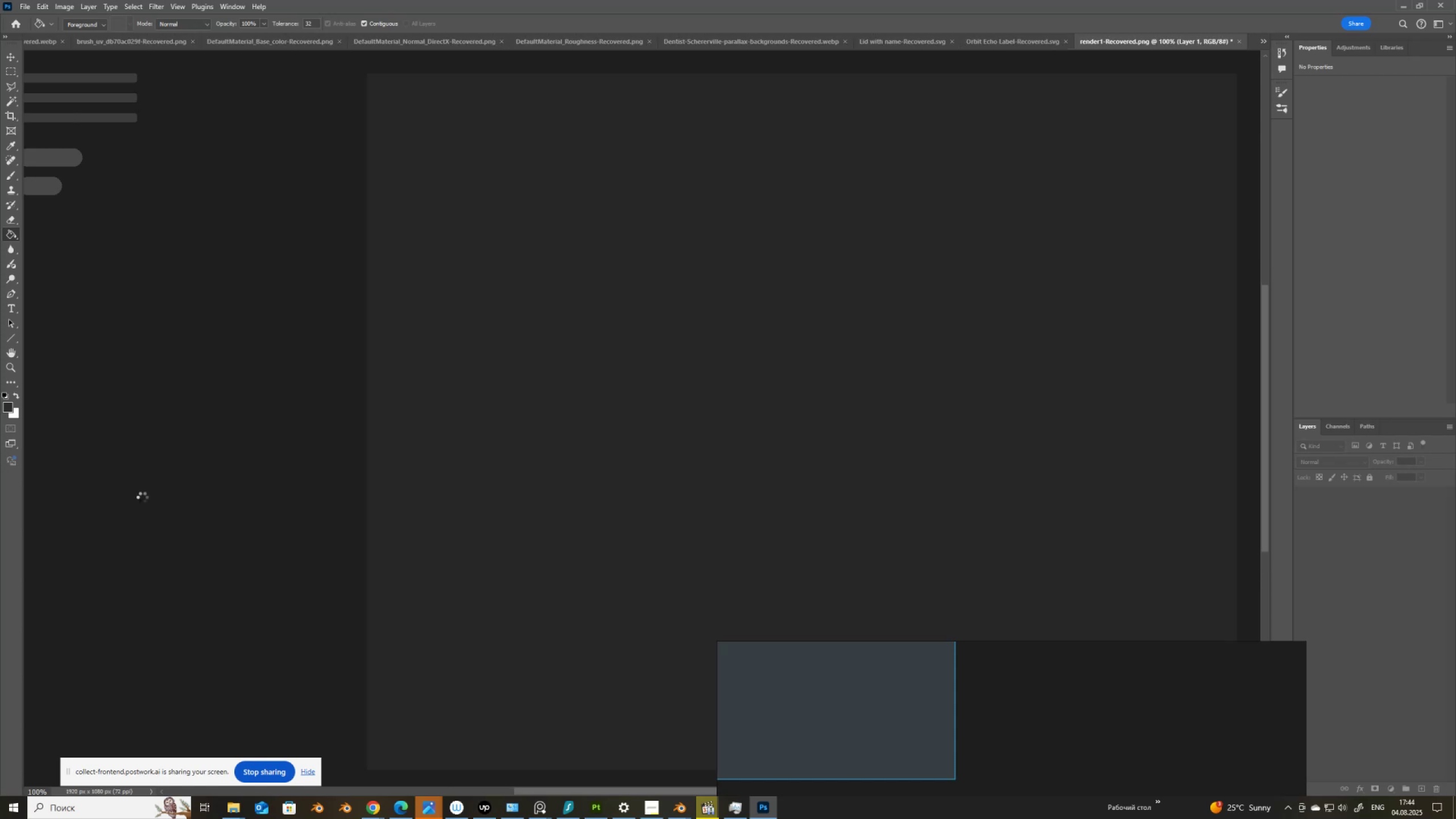 
wait(43.29)
 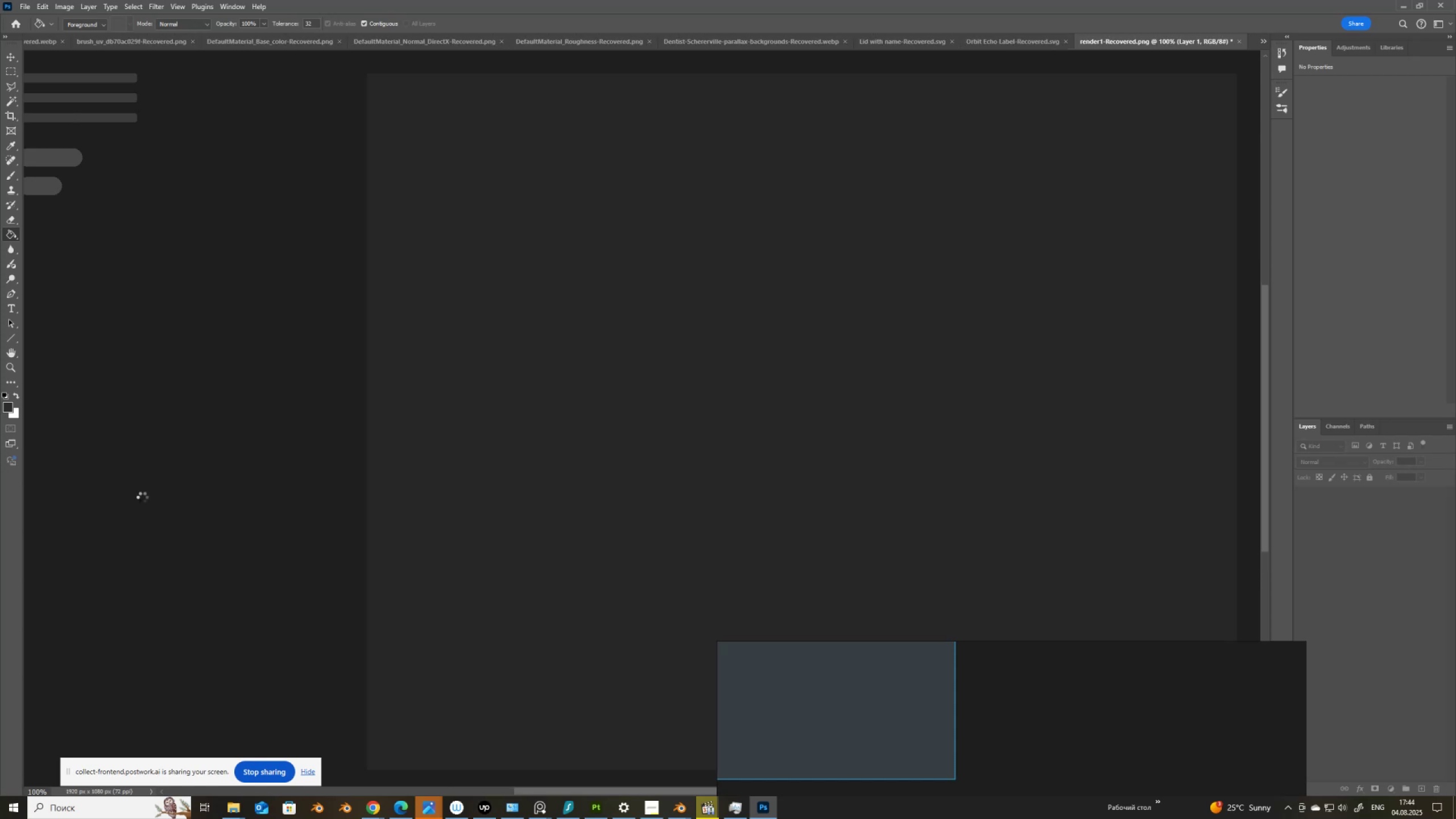 
hold_key(key=ControlLeft, duration=0.43)
 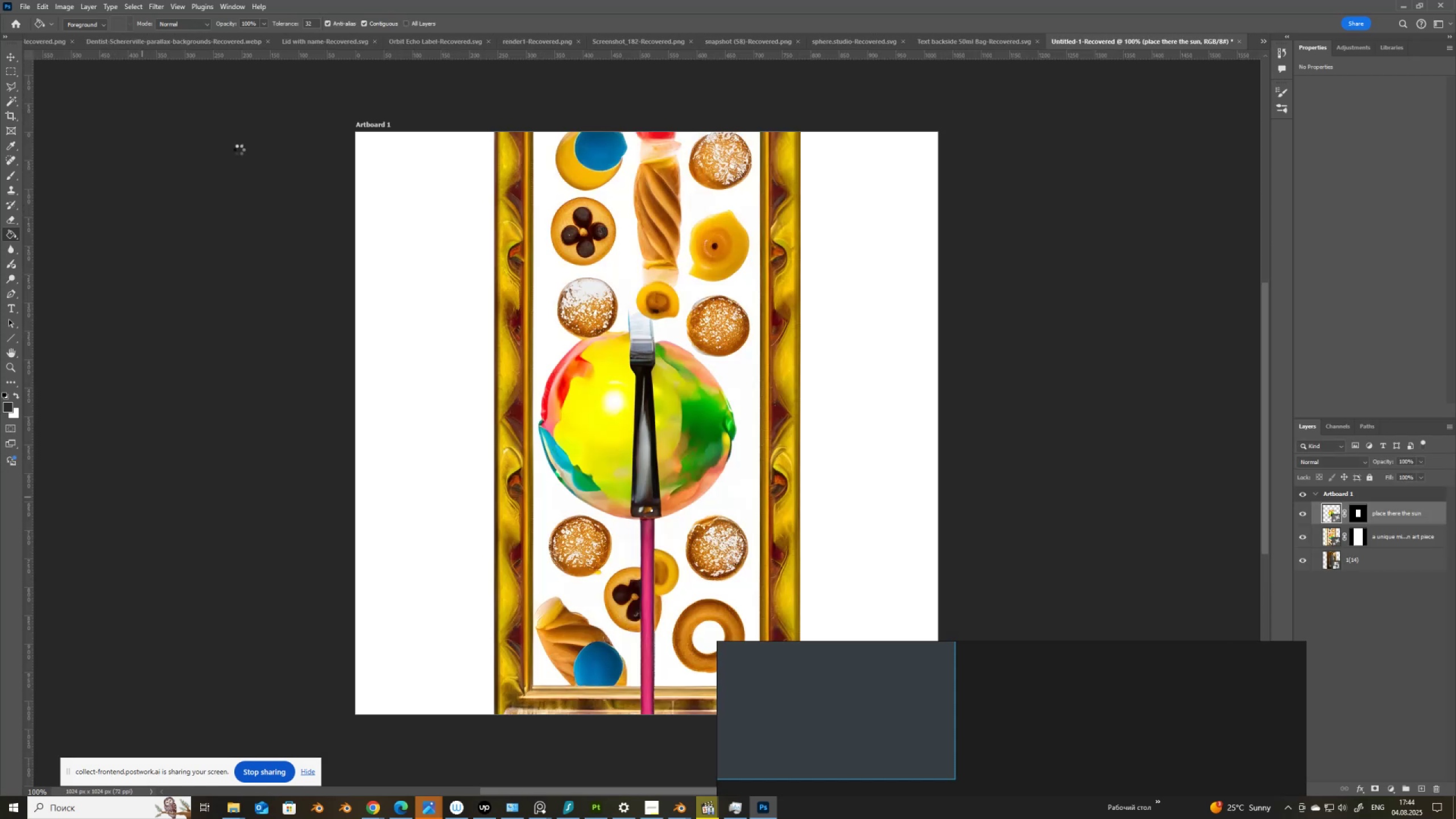 
key(O)
 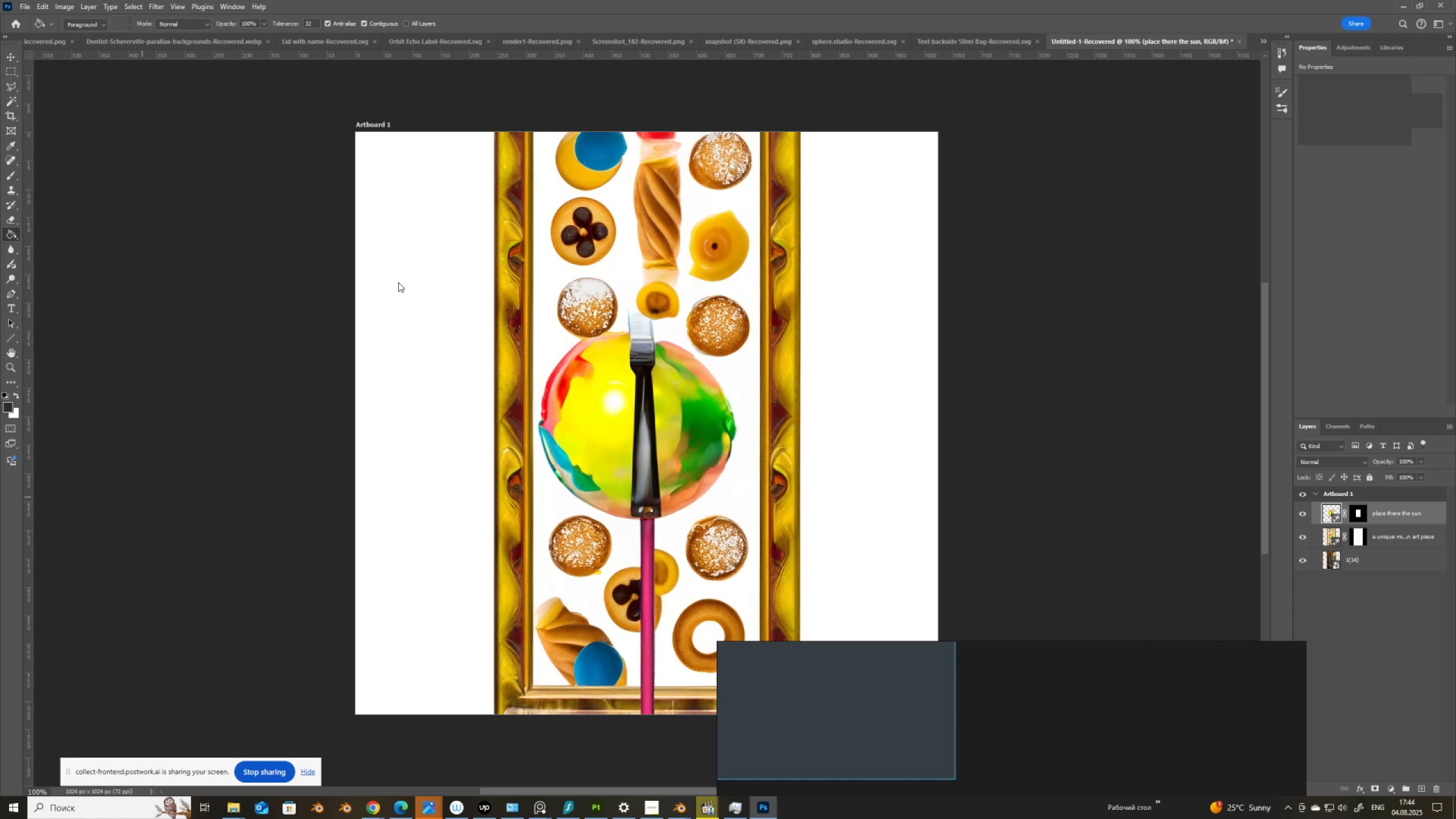 
left_click([1101, 402])
 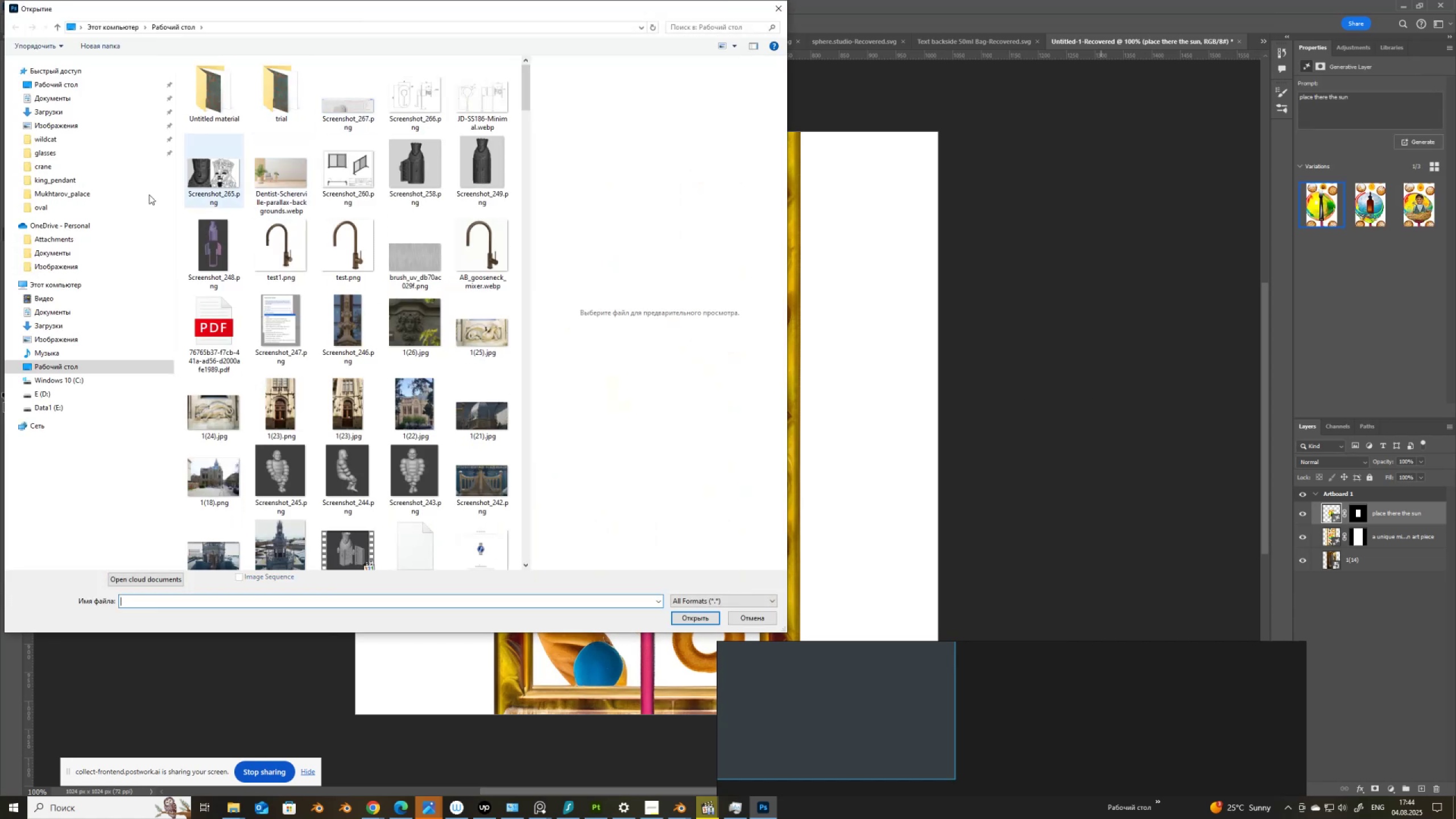 
left_click([63, 165])
 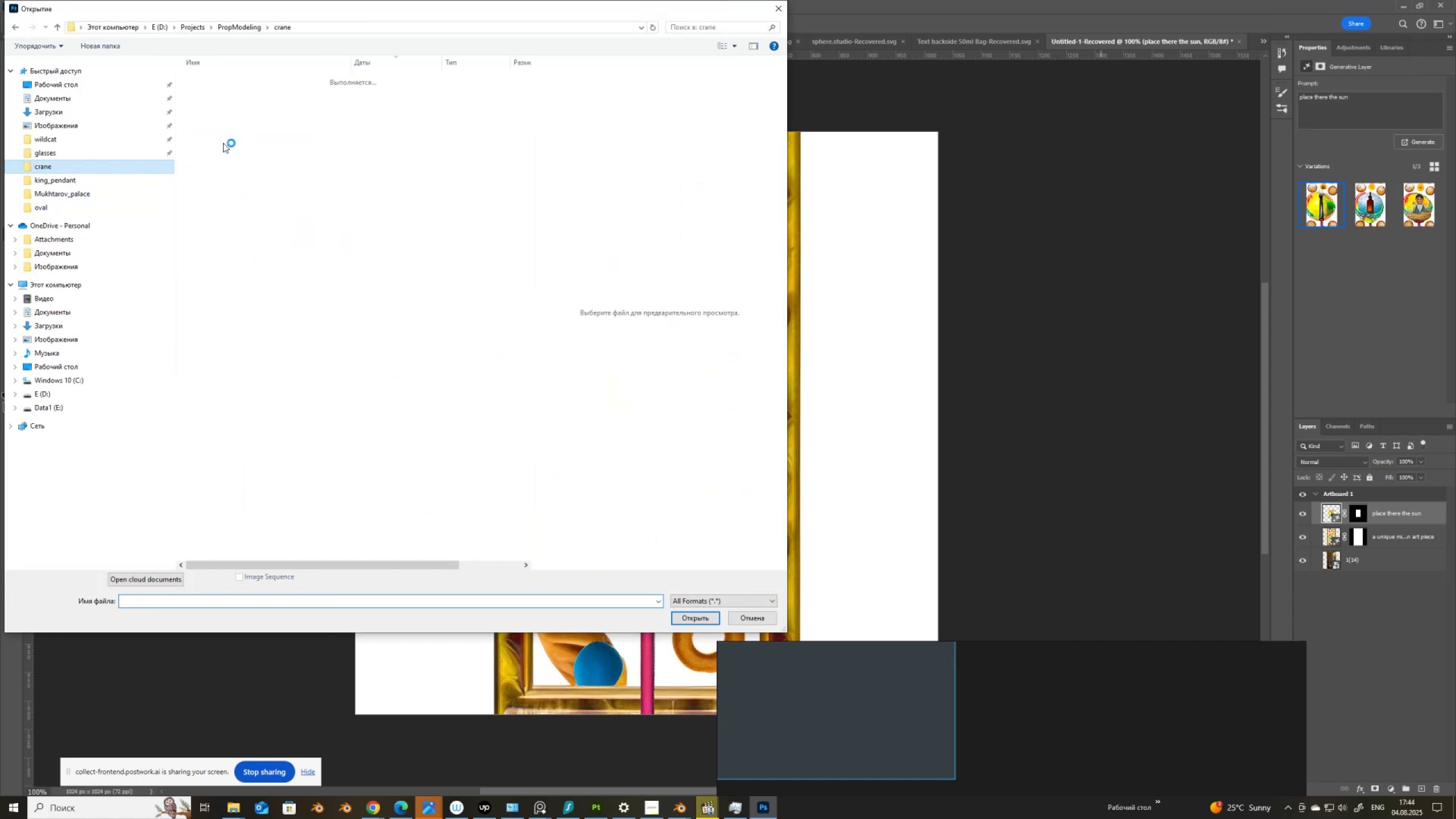 
mouse_move([323, 98])
 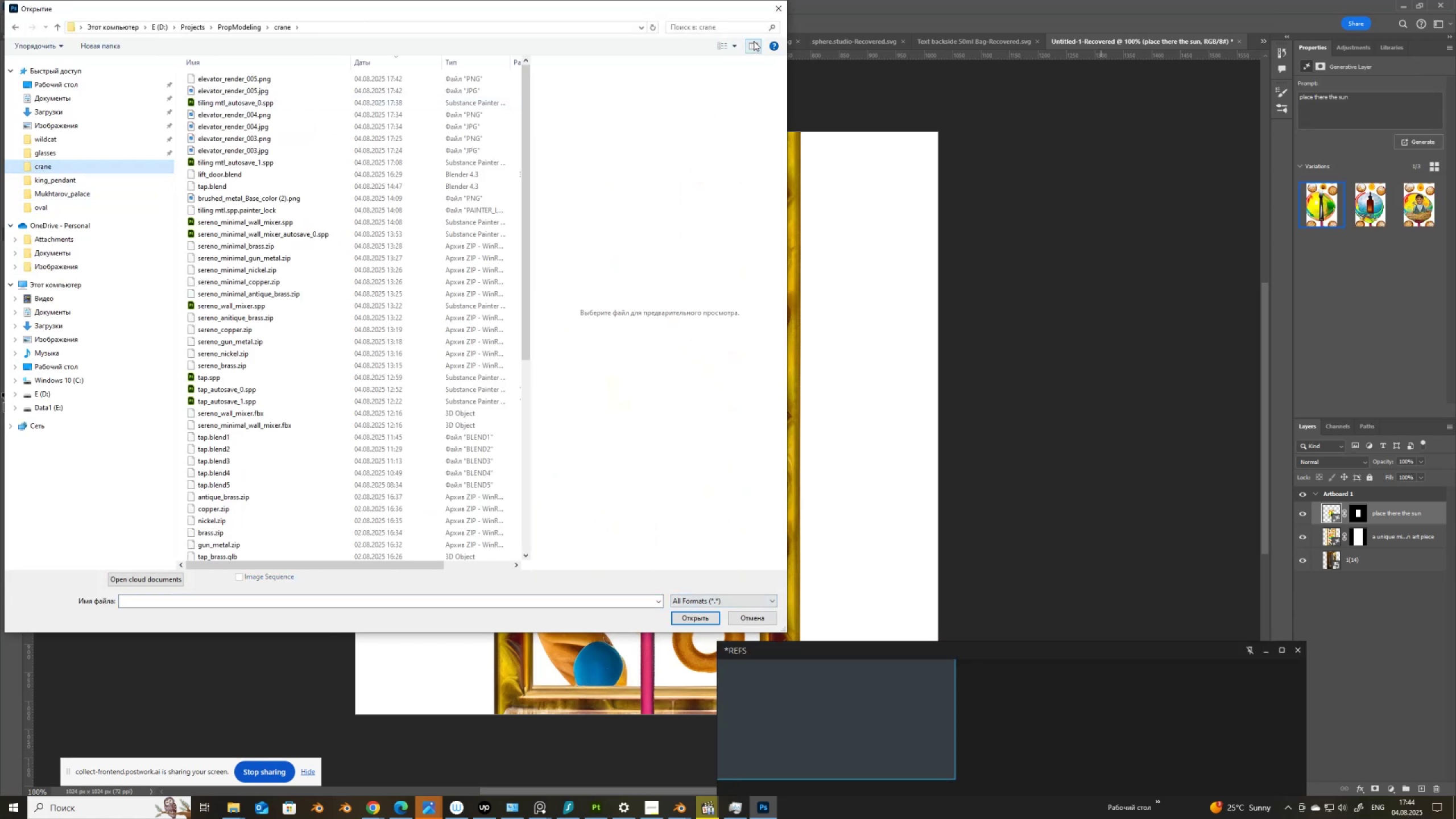 
left_click([735, 46])
 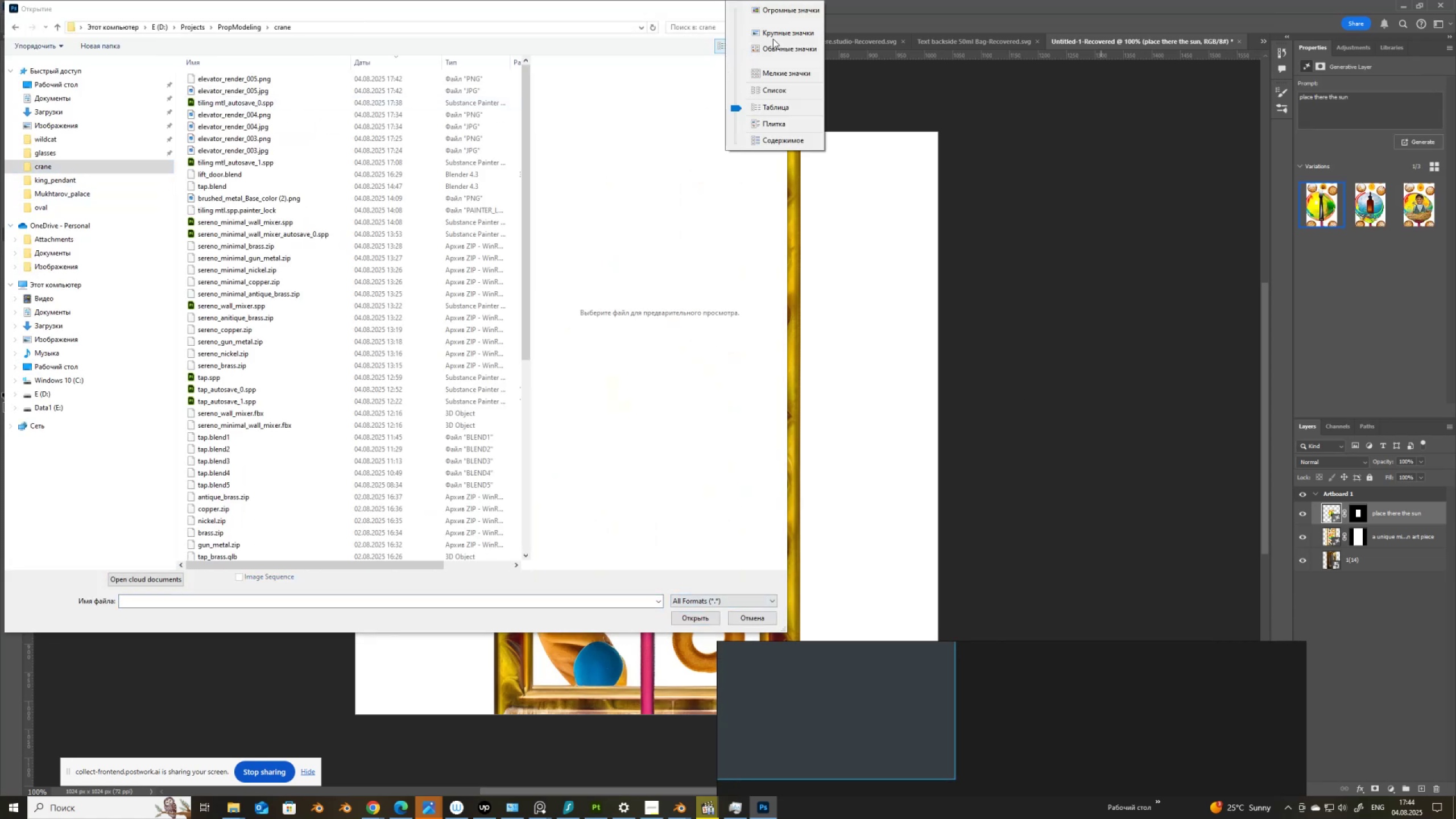 
left_click([775, 34])
 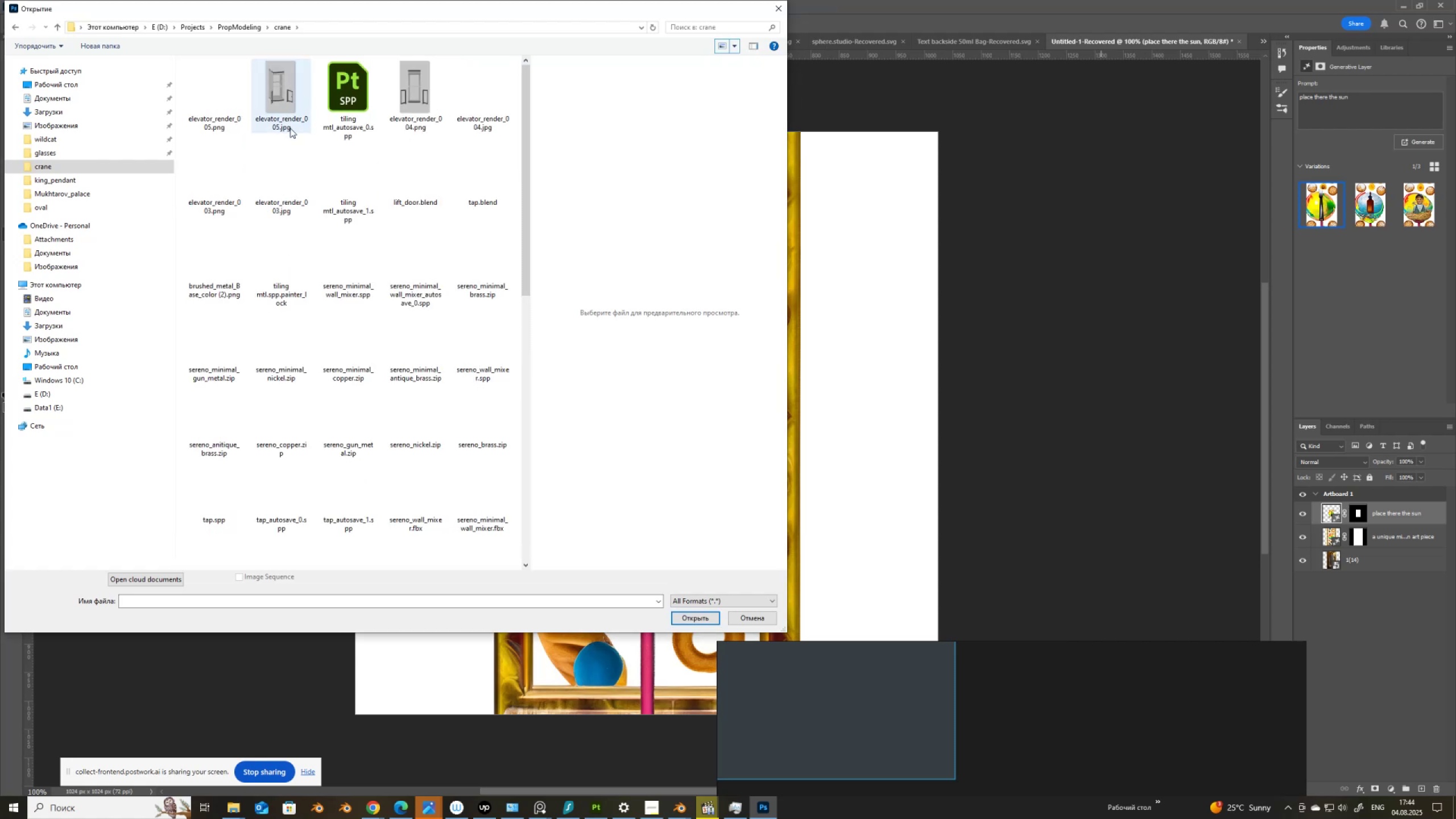 
wait(8.55)
 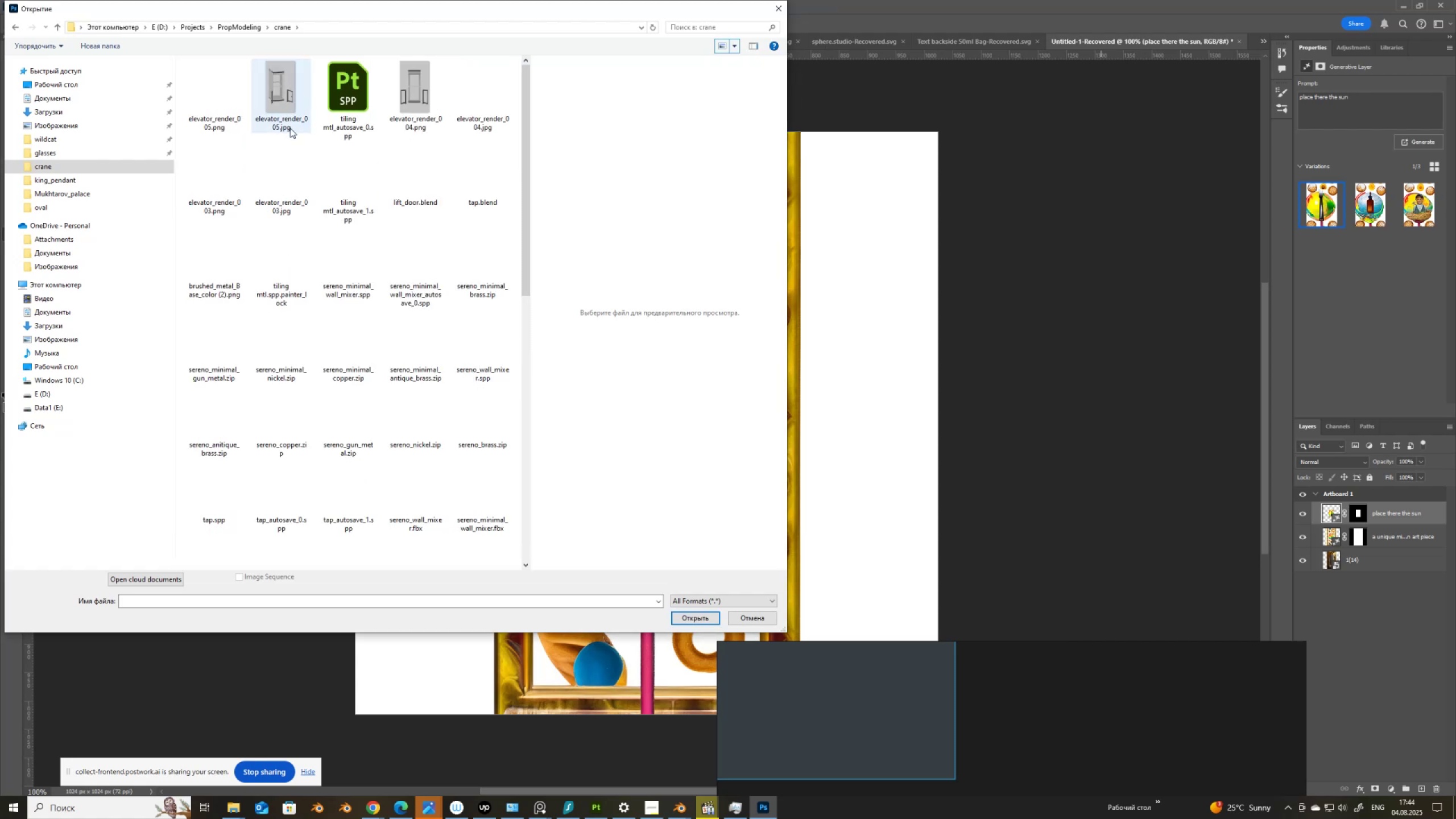 
left_click([293, 104])
 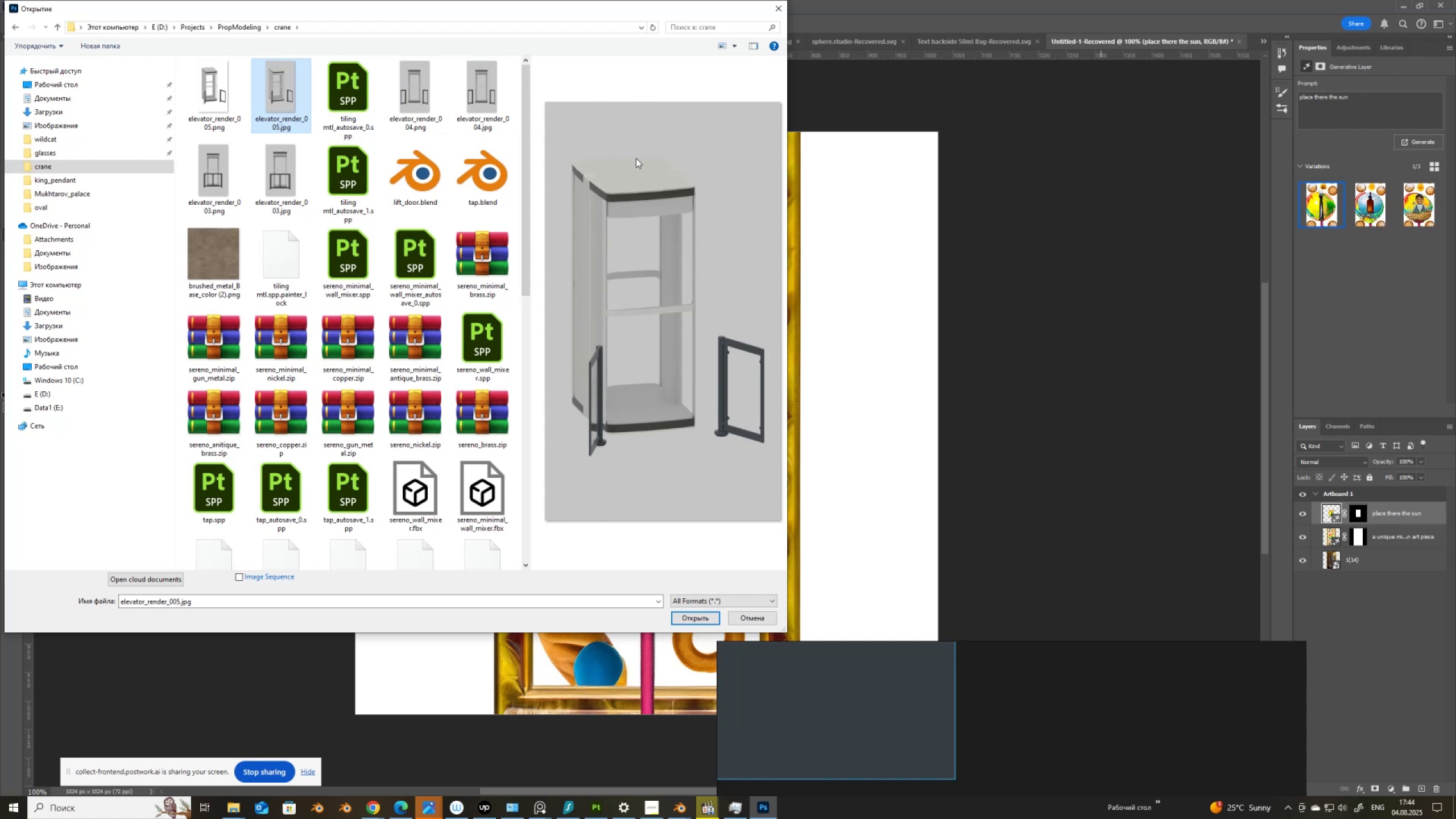 
left_click([696, 622])
 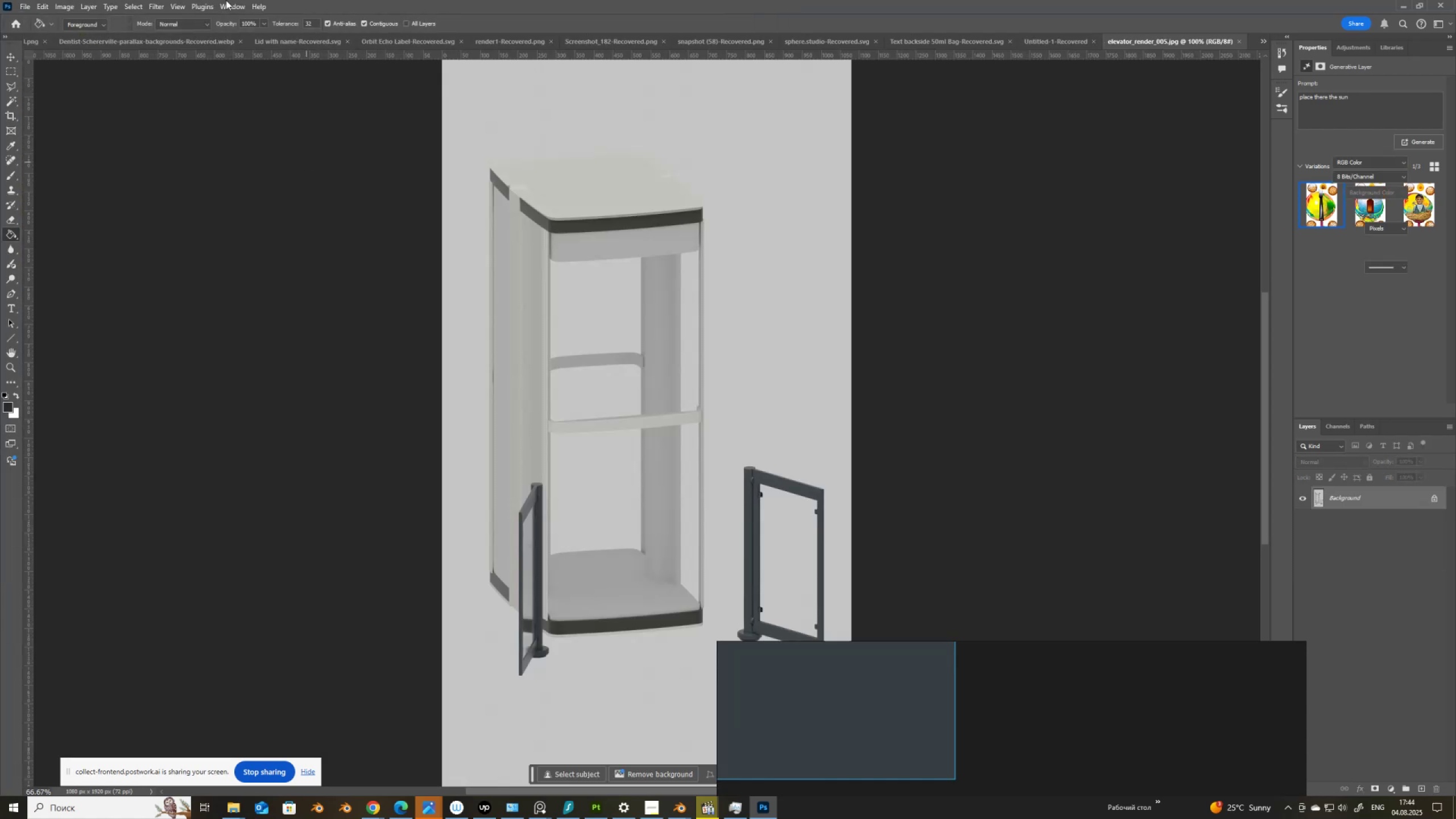 
left_click([63, 5])
 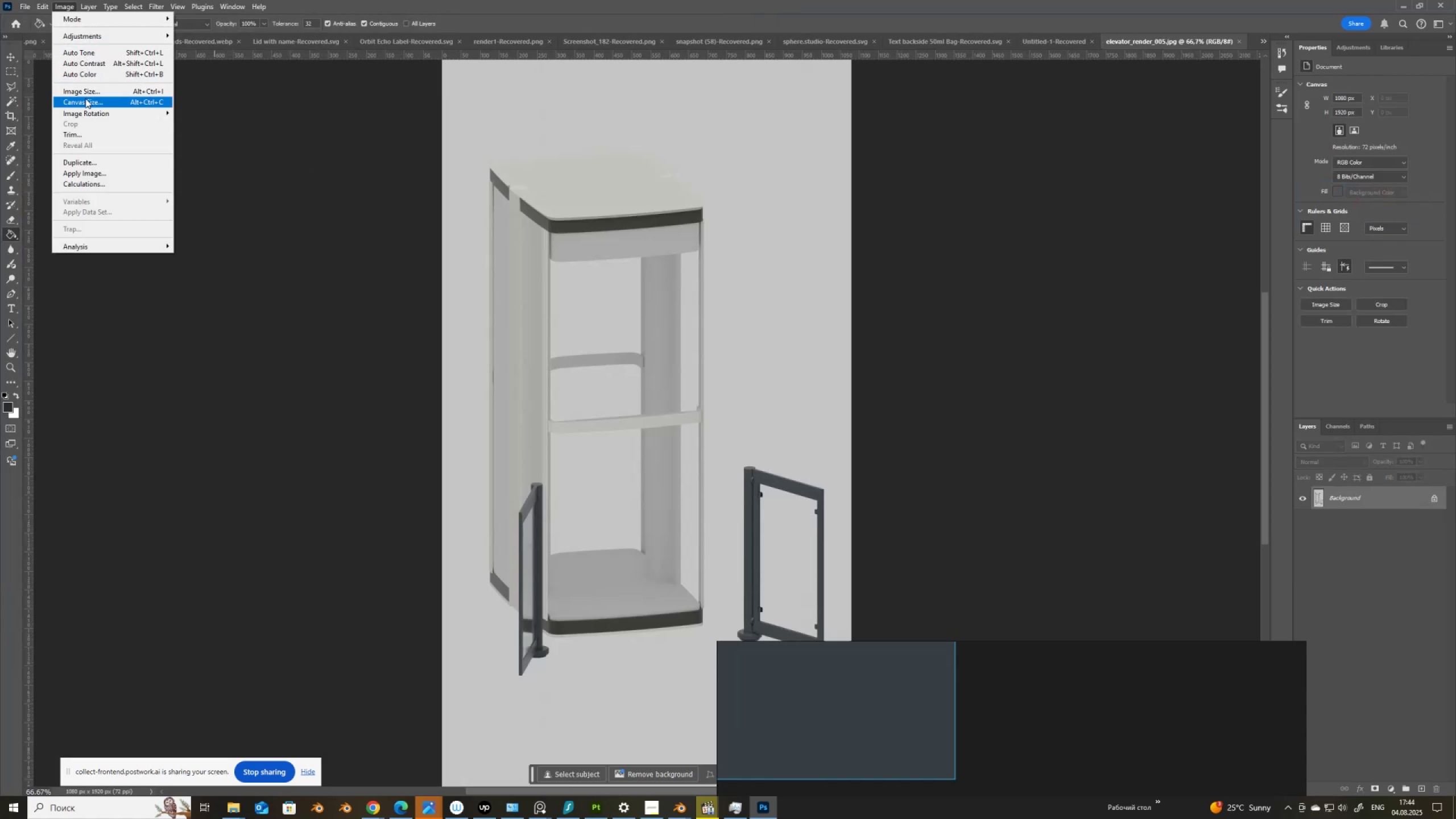 
left_click([94, 63])
 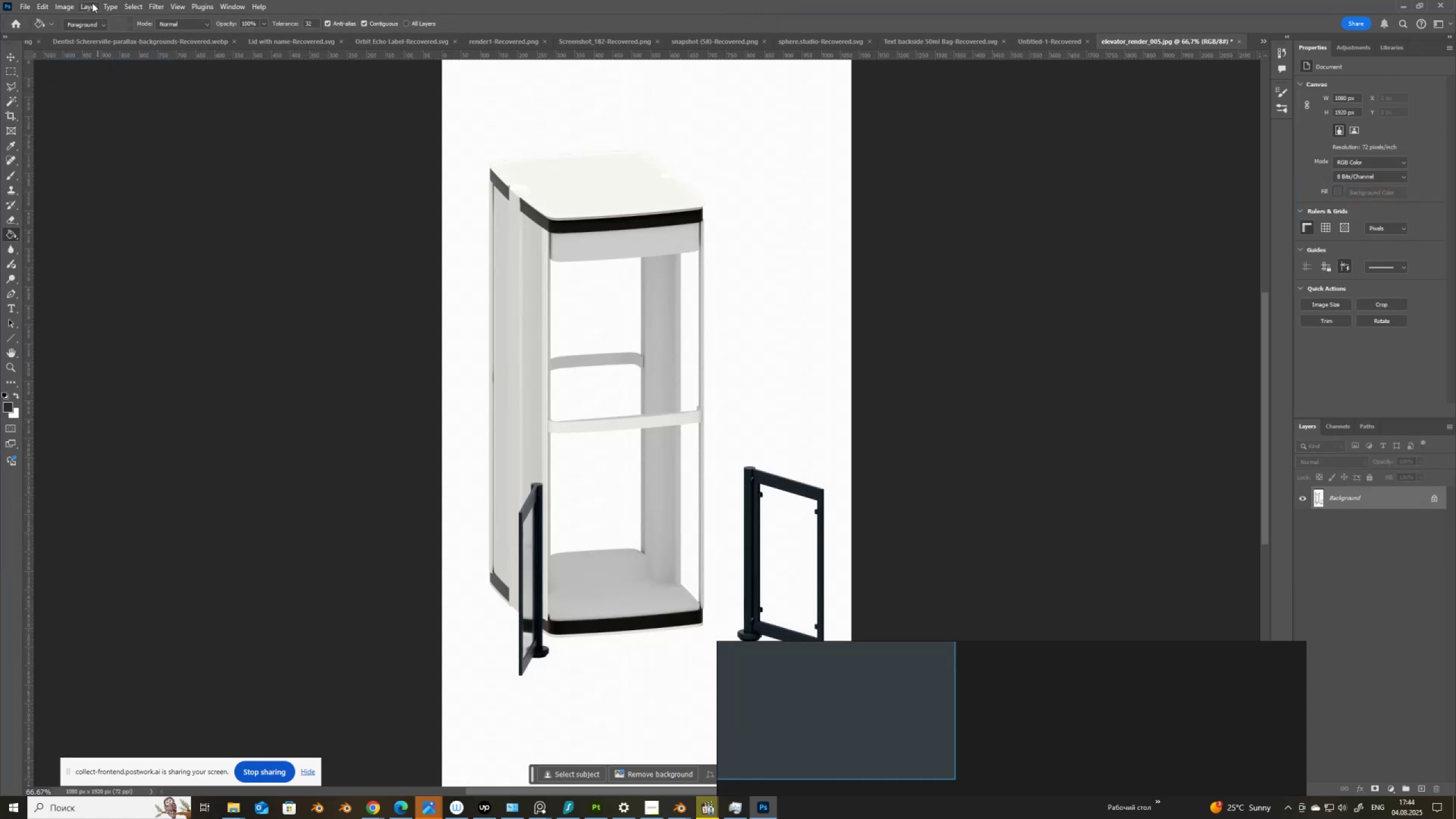 
key(Control+Z)
 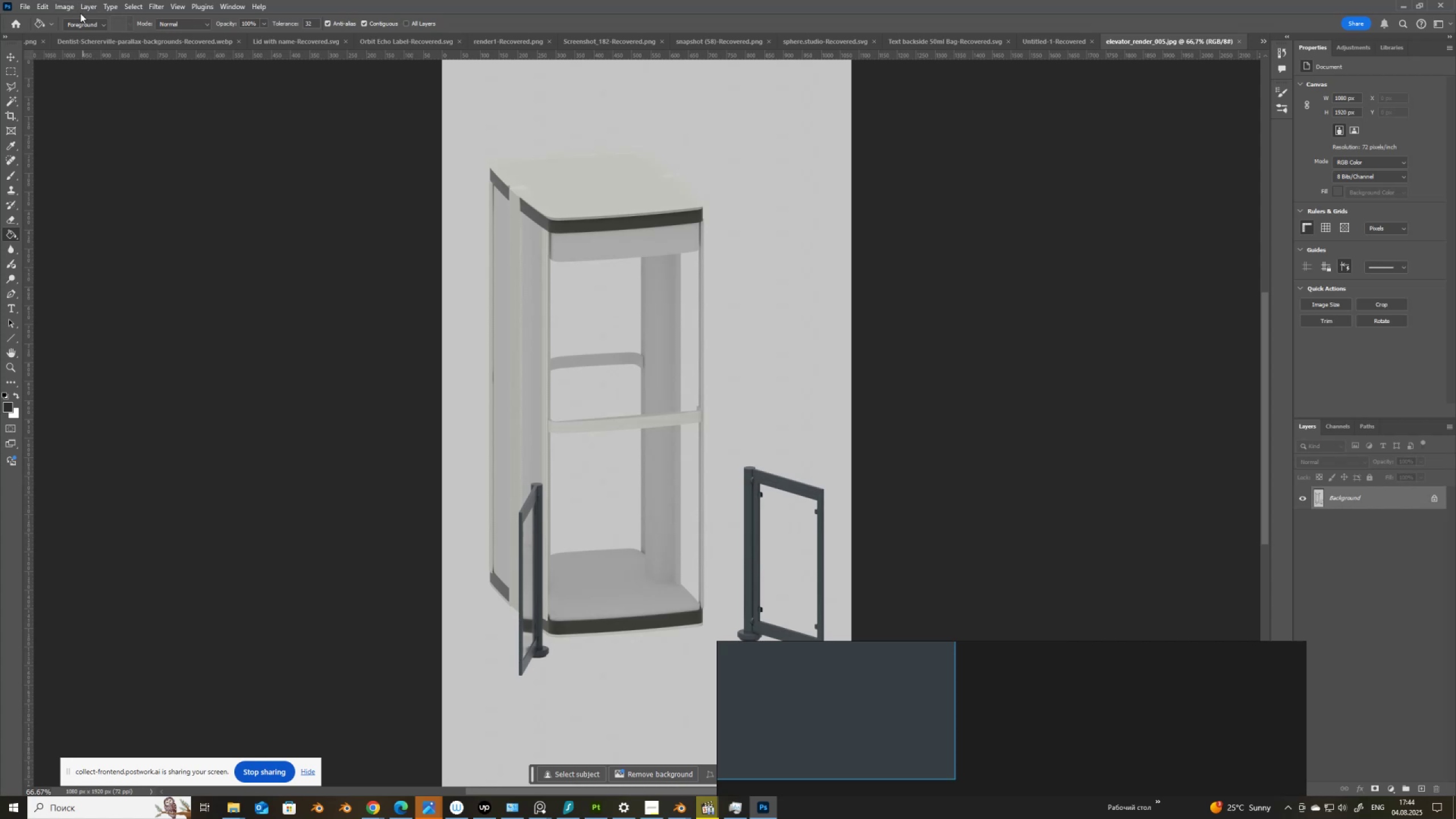 
left_click([68, 5])
 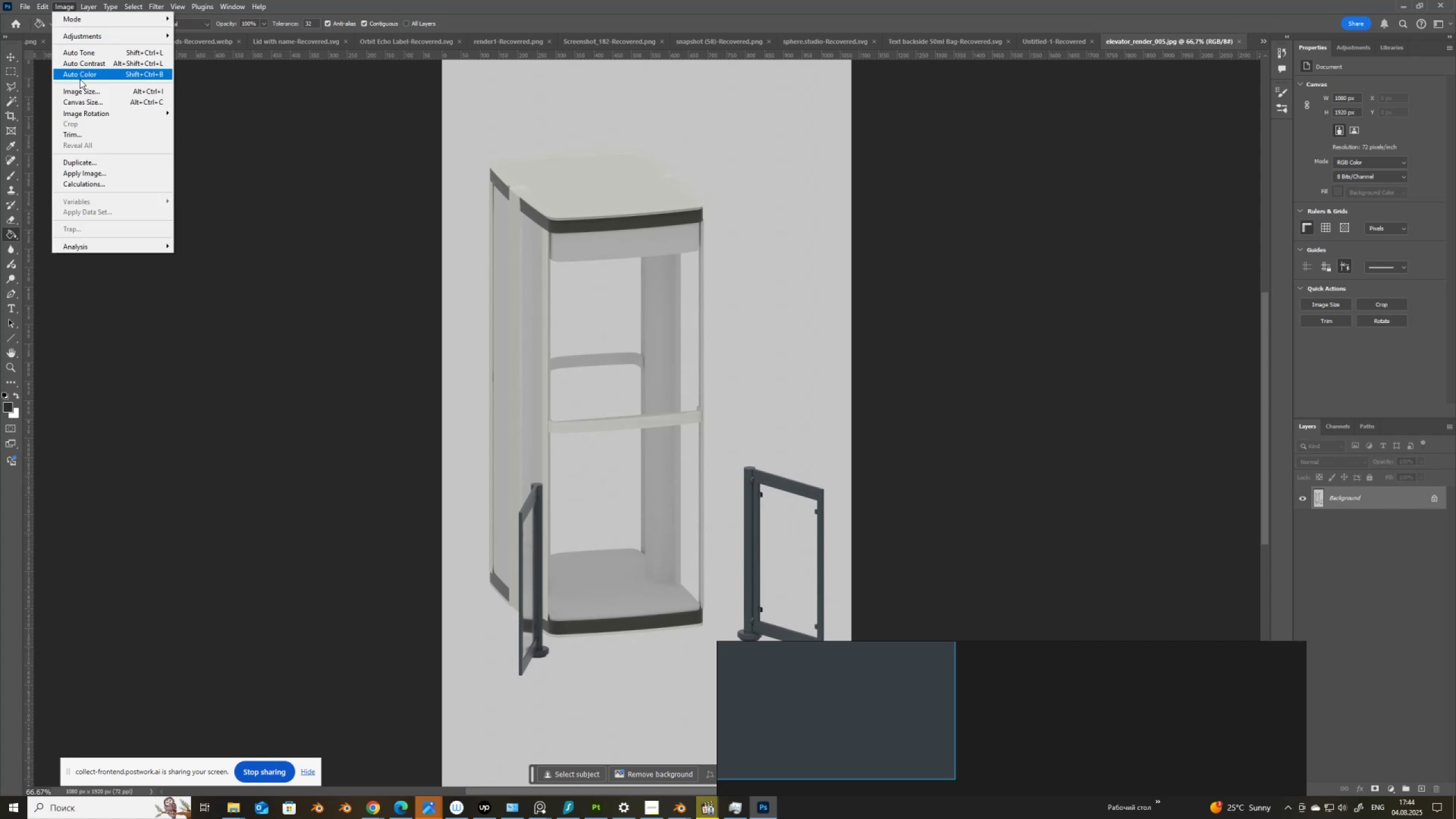 
left_click([80, 79])
 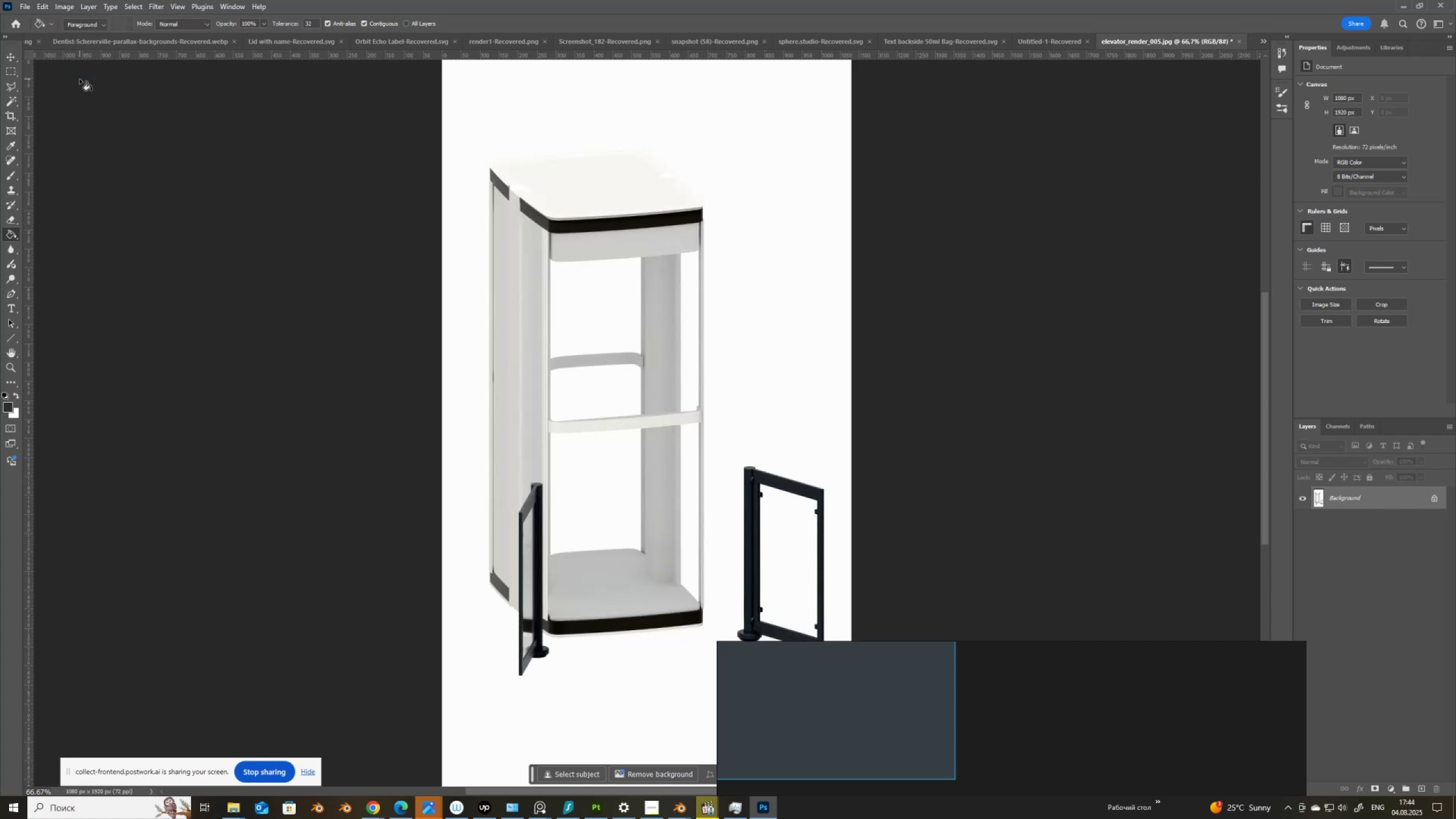 
key(Control+Z)
 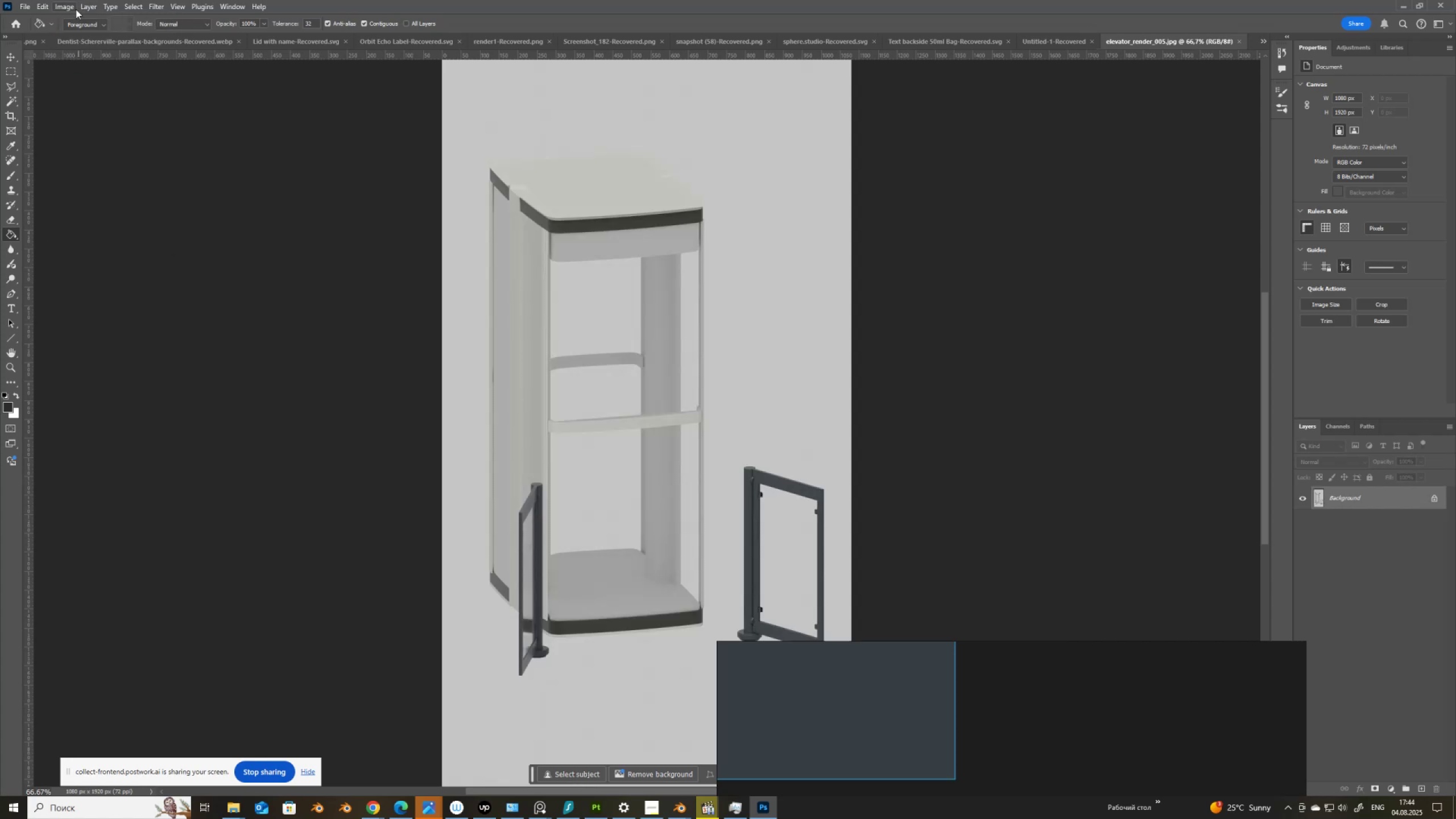 
left_click([66, 2])
 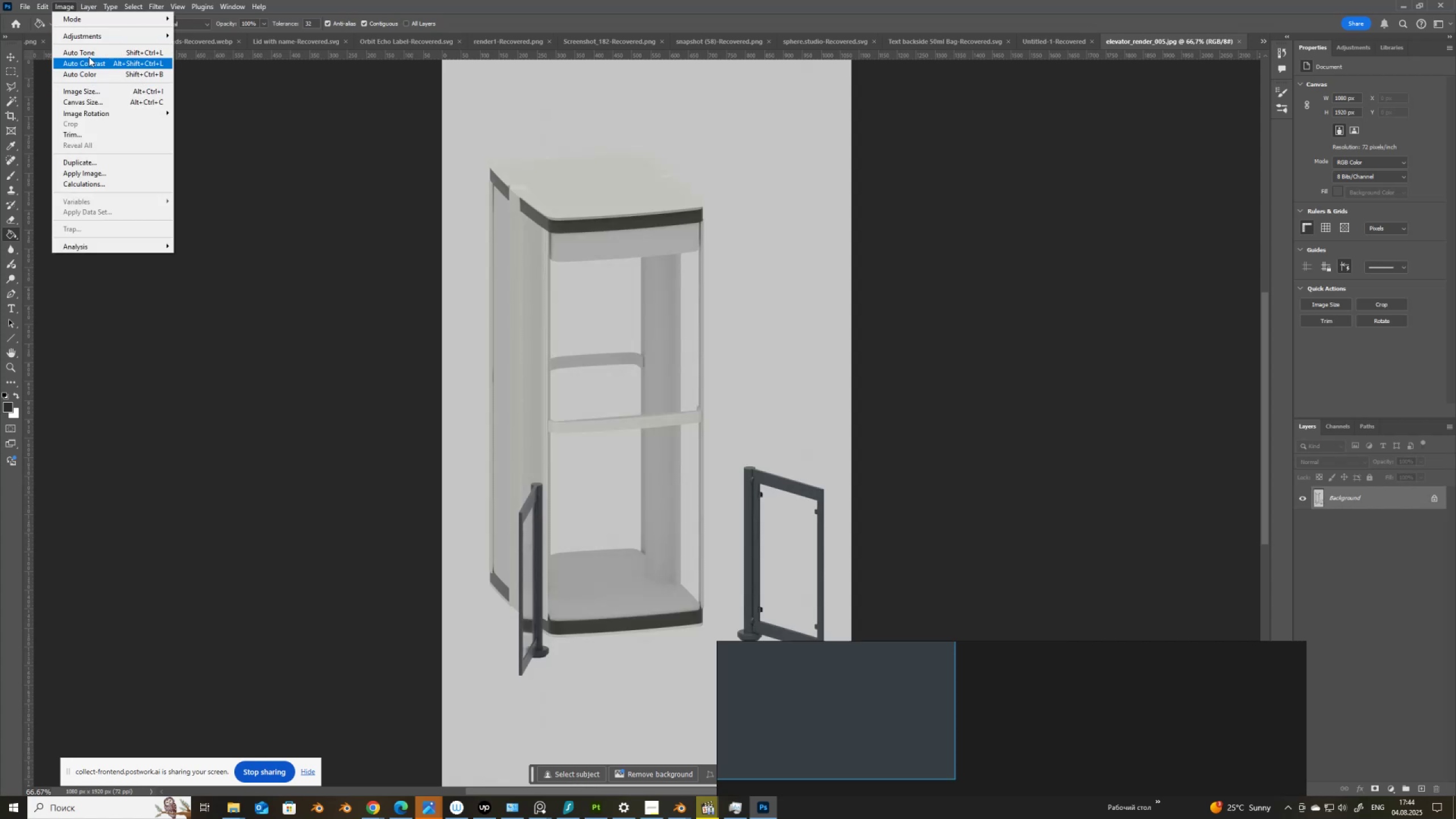 
left_click([90, 53])
 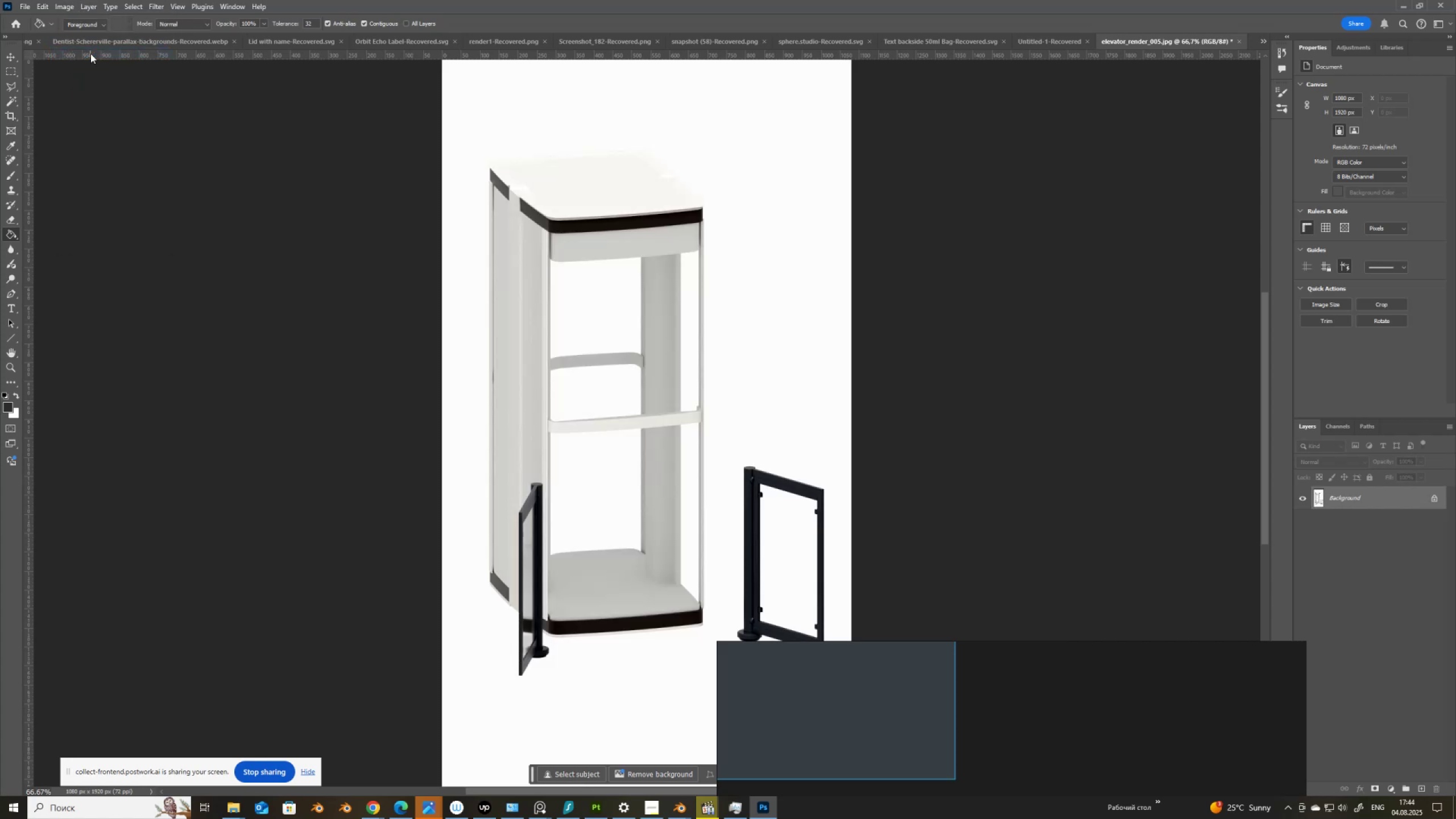 
hold_key(key=ControlLeft, duration=0.37)
 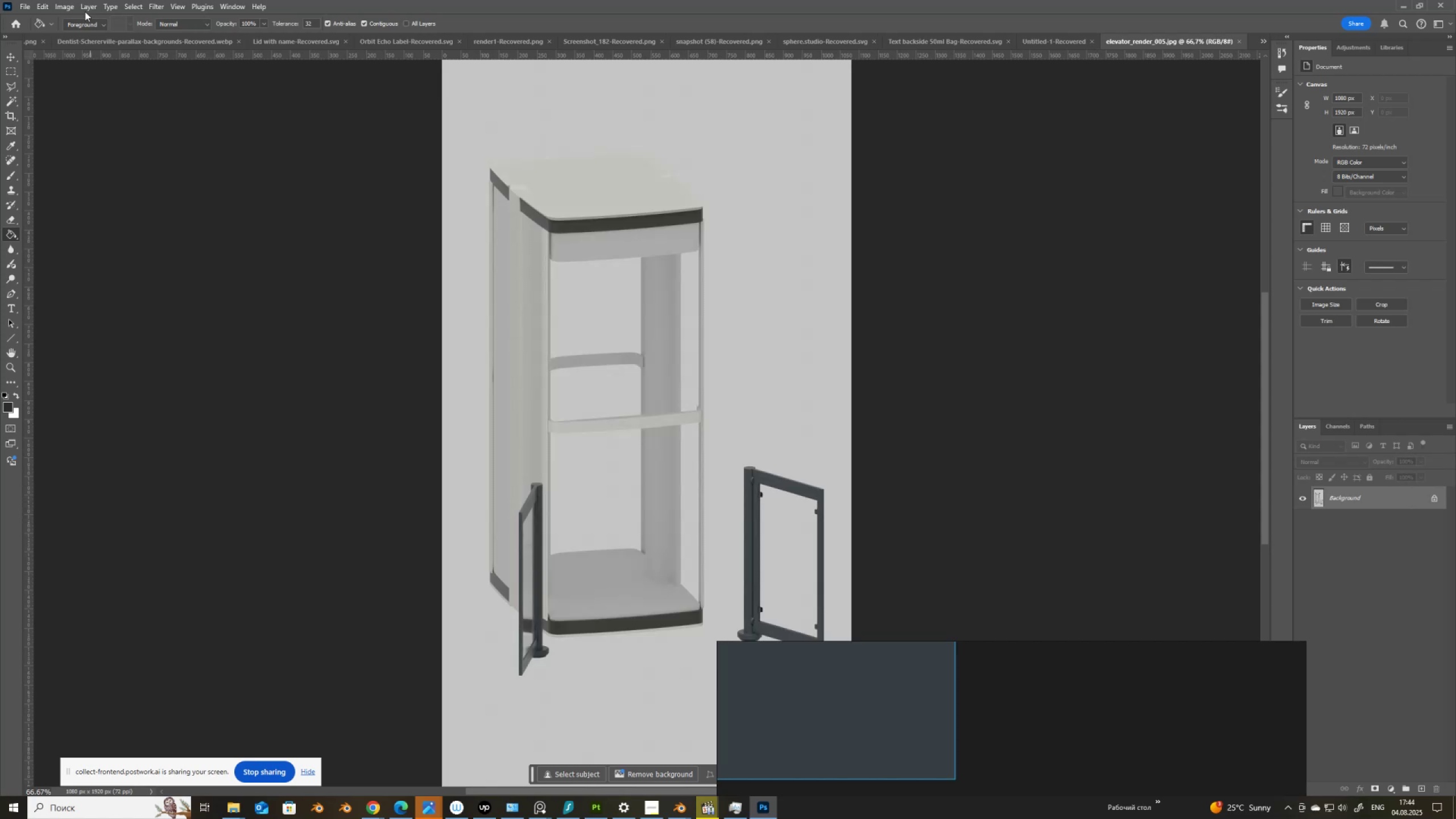 
key(Z)
 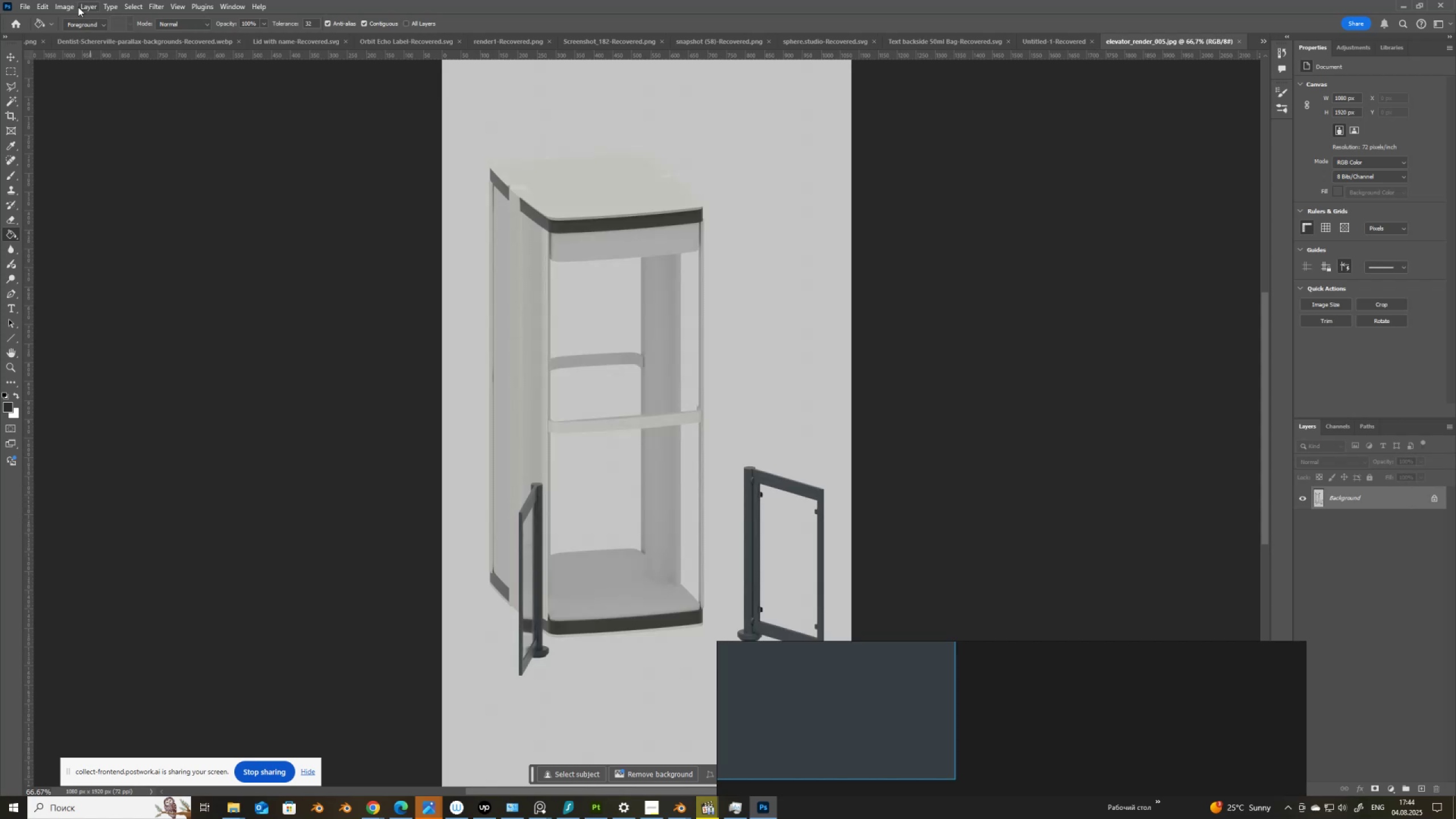 
left_click([69, 6])
 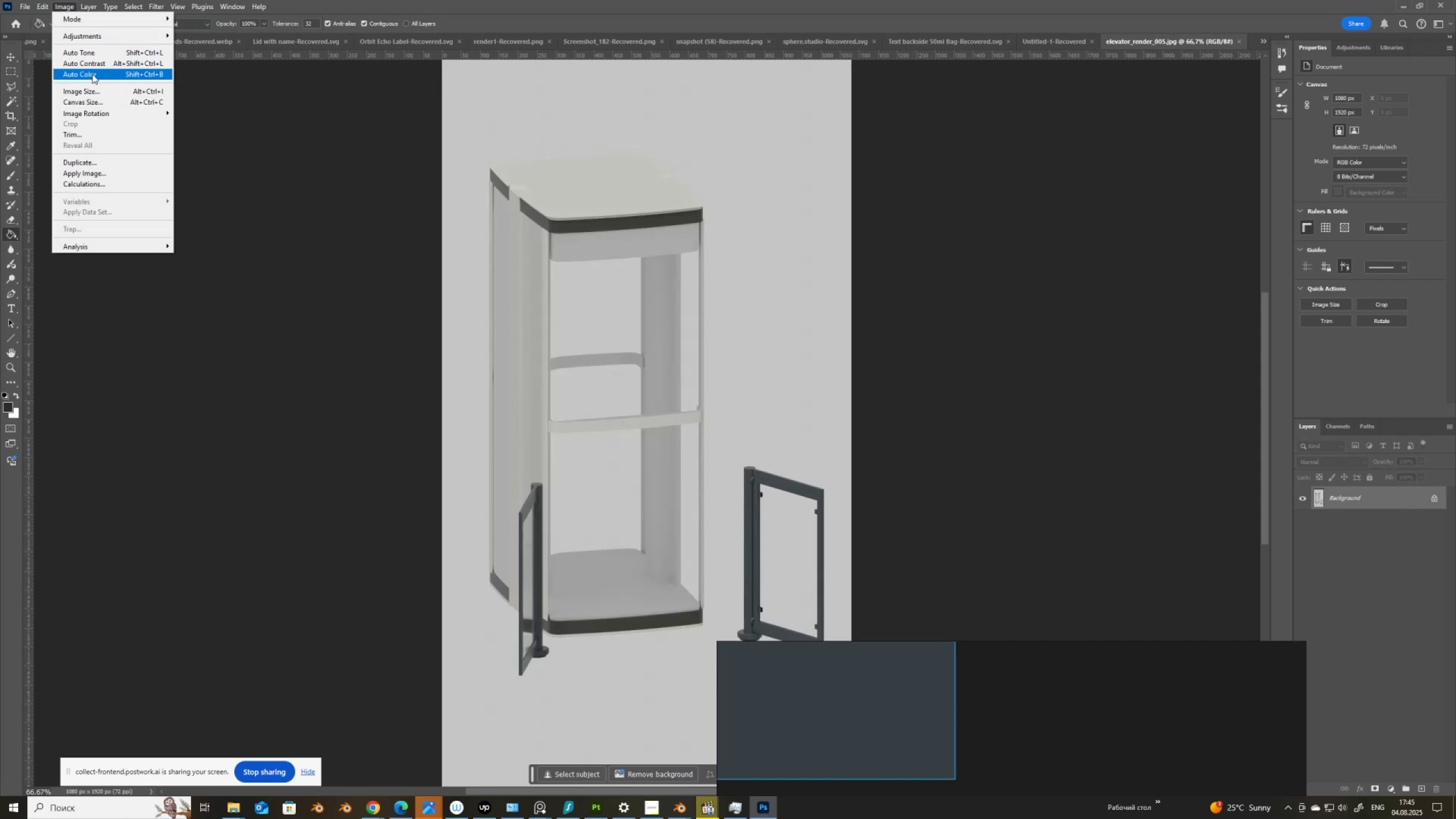 
left_click([93, 73])
 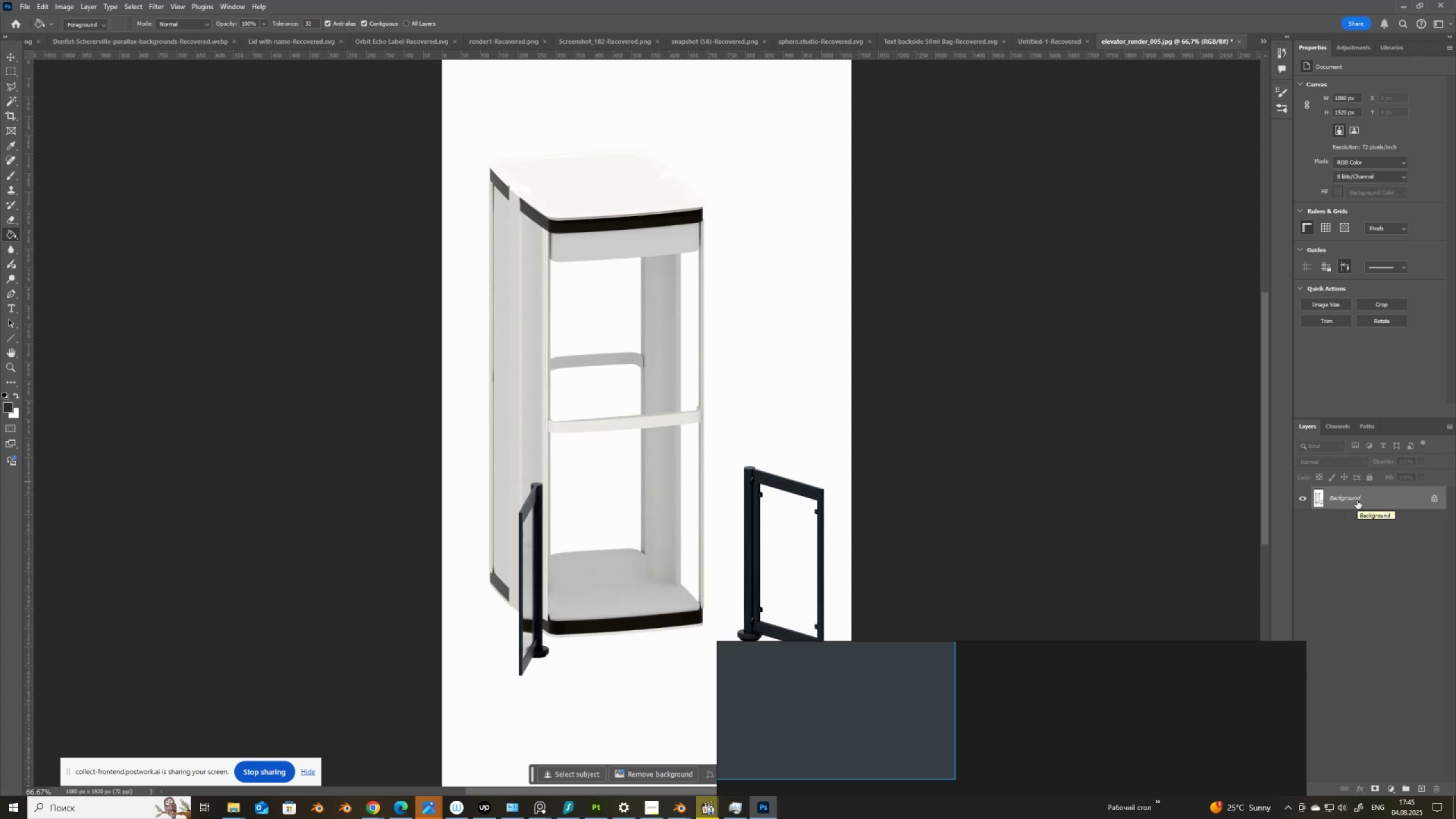 
wait(12.44)
 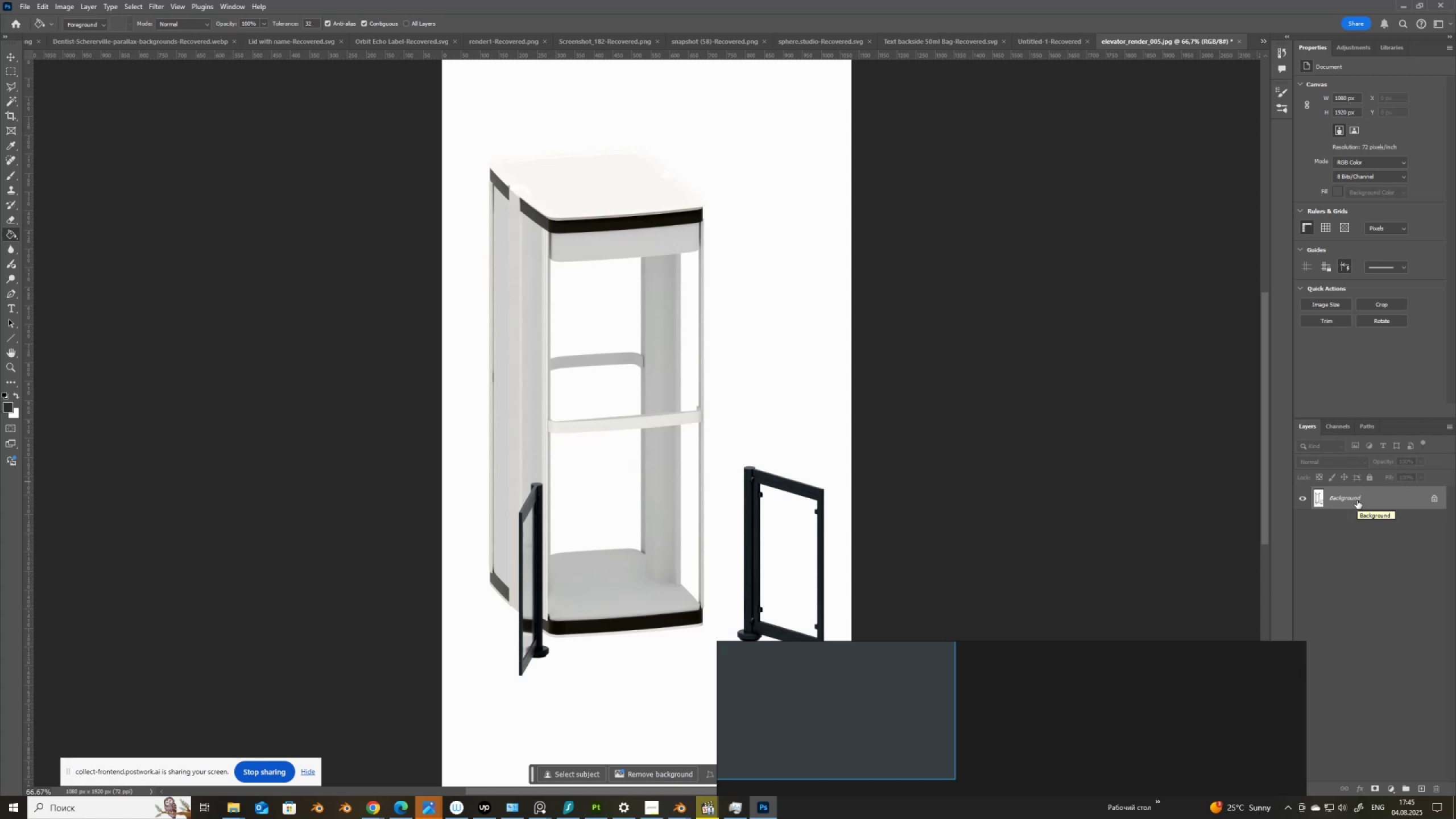 
key(Control+Z)
 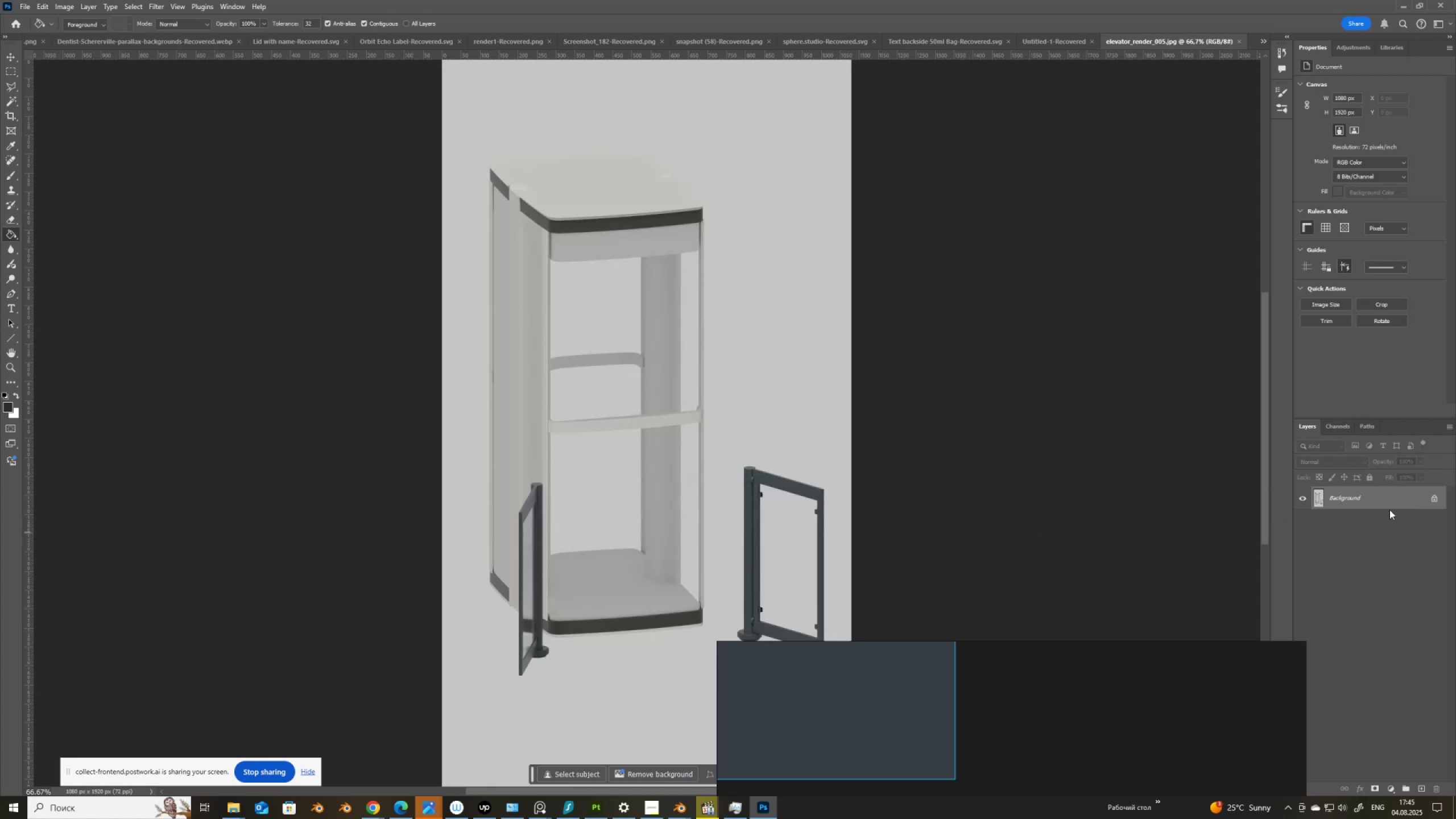 
left_click([1432, 499])
 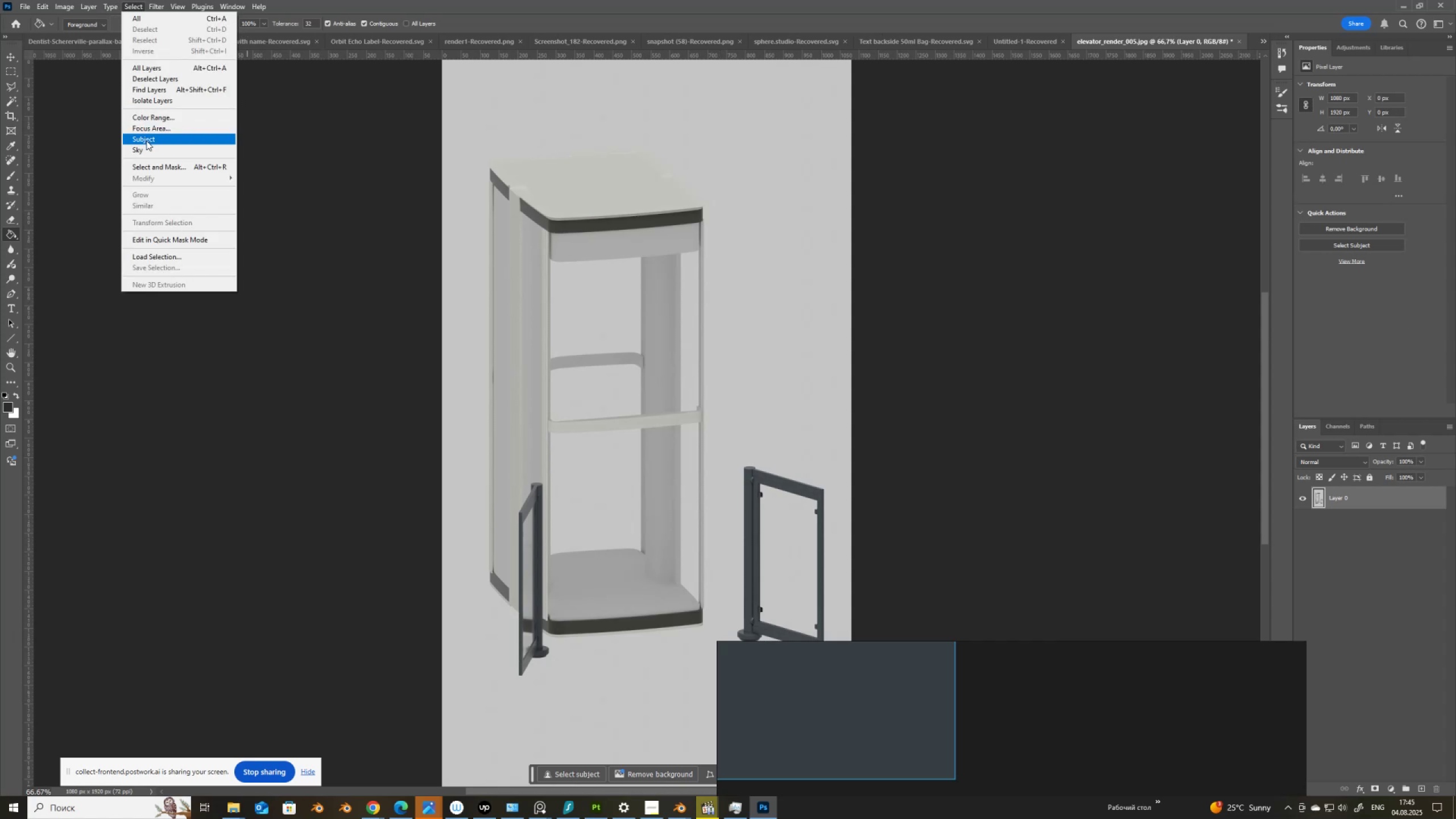 
left_click([162, 118])
 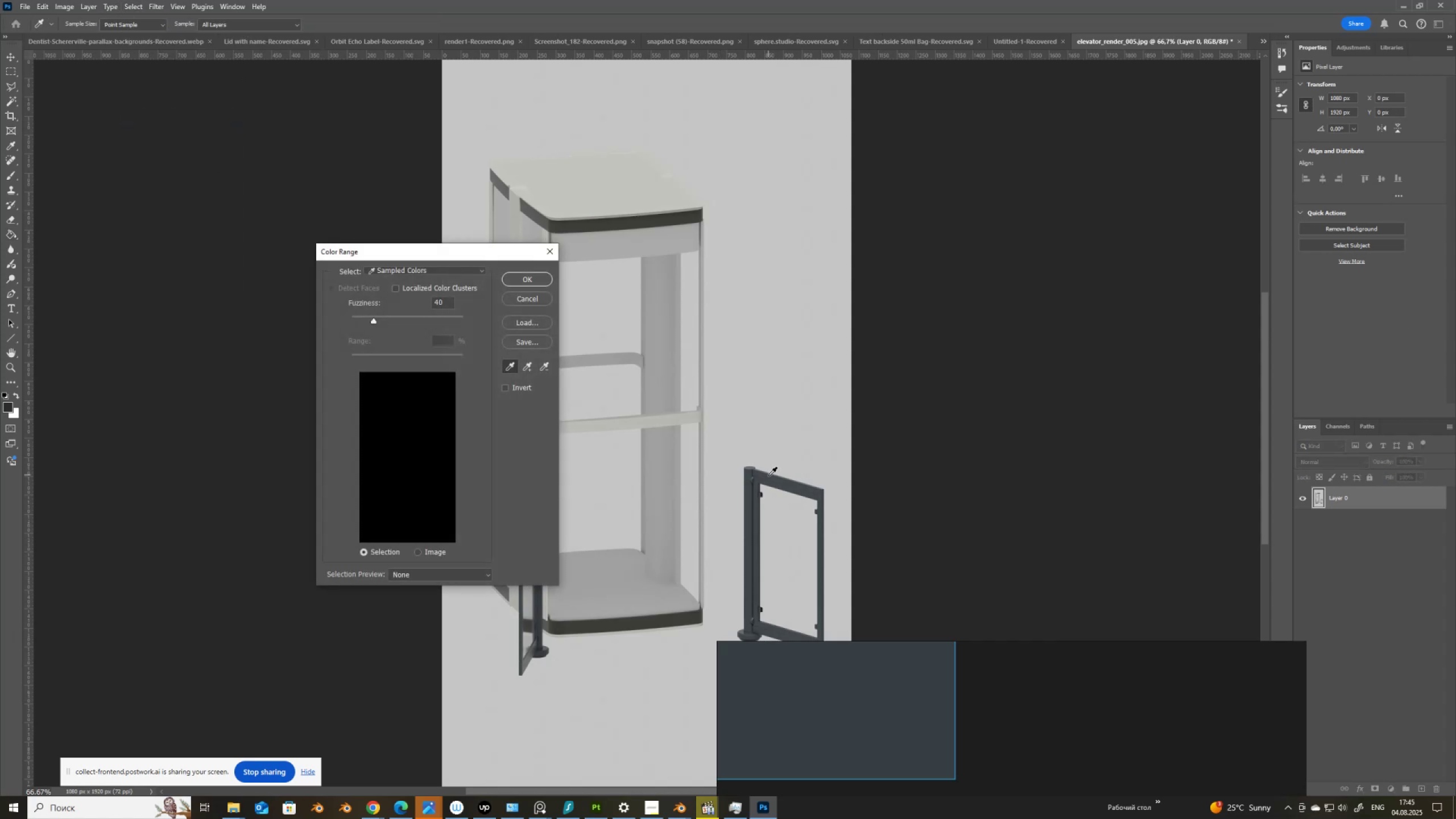 
left_click([768, 479])
 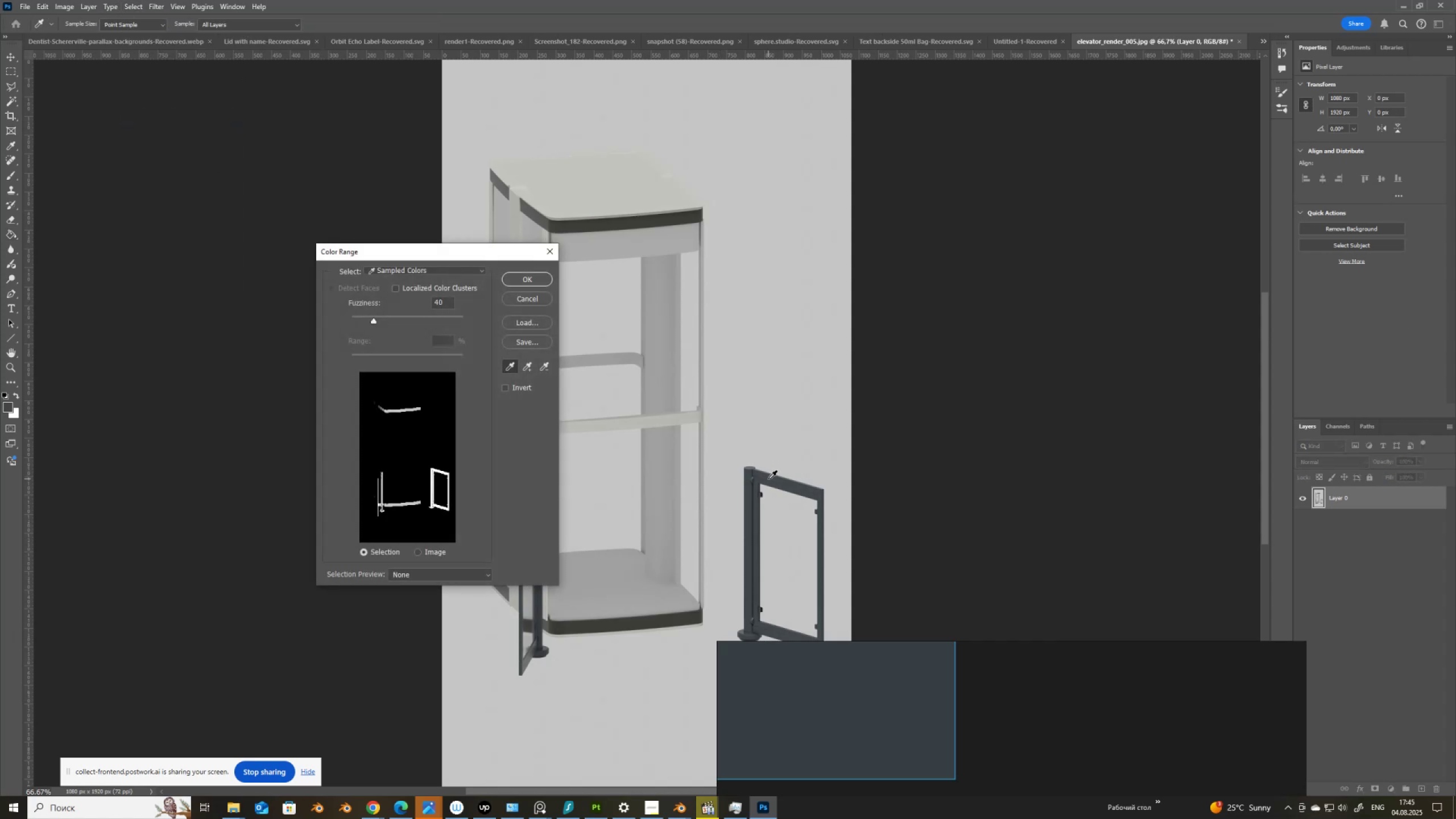 
left_click([759, 505])
 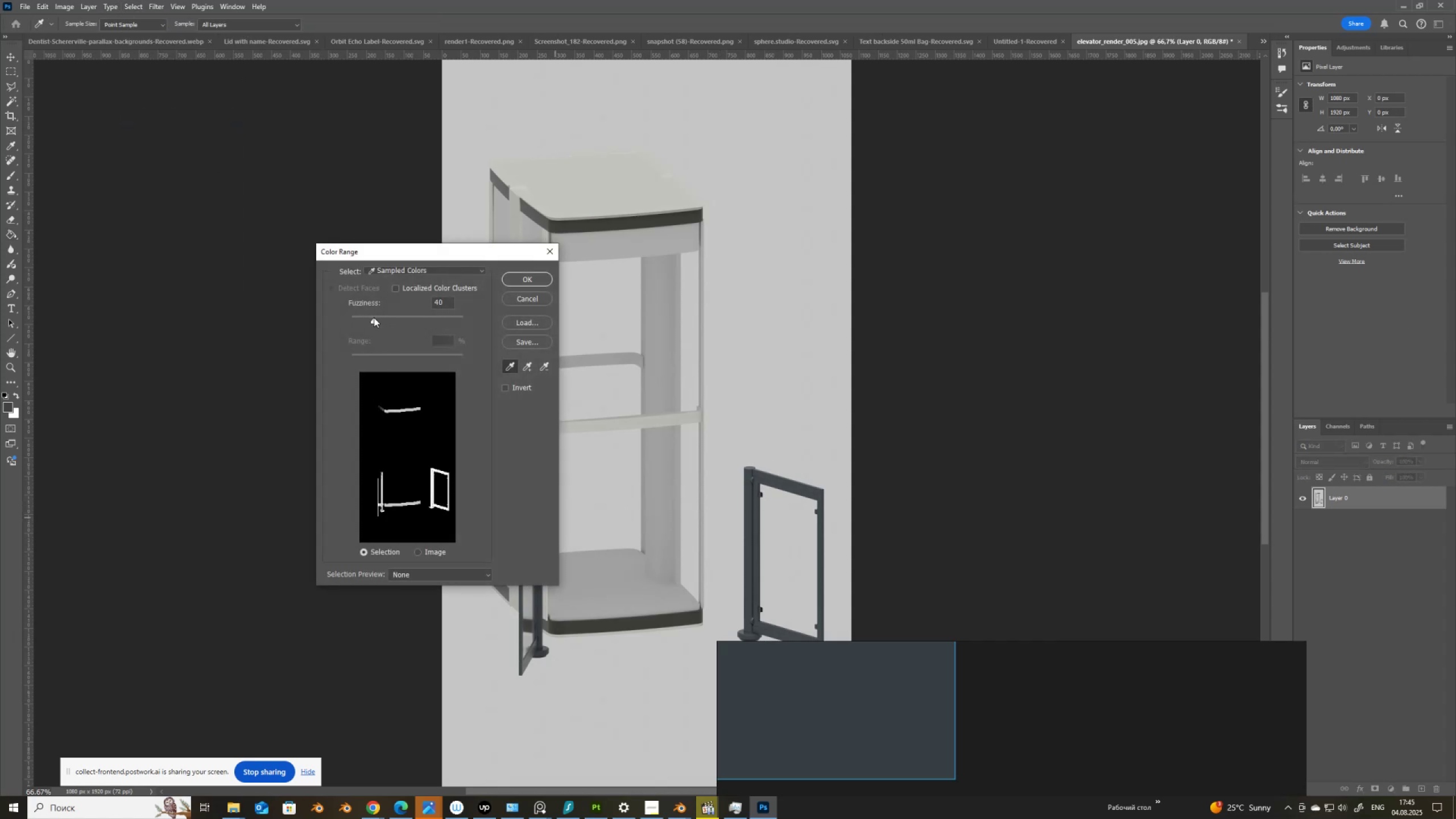 
left_click_drag(start_coordinate=[374, 317], to_coordinate=[362, 325])
 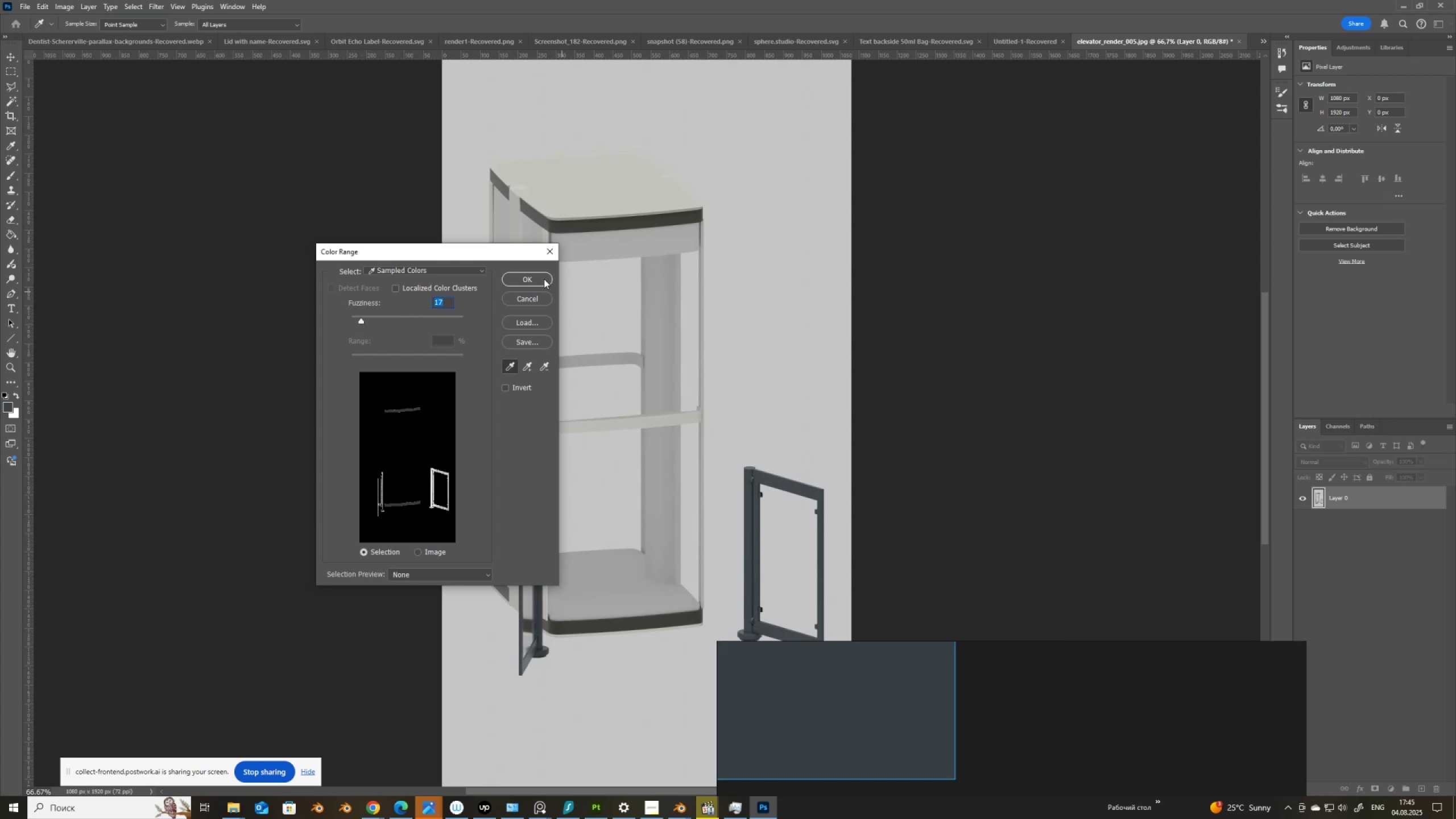 
left_click([540, 275])
 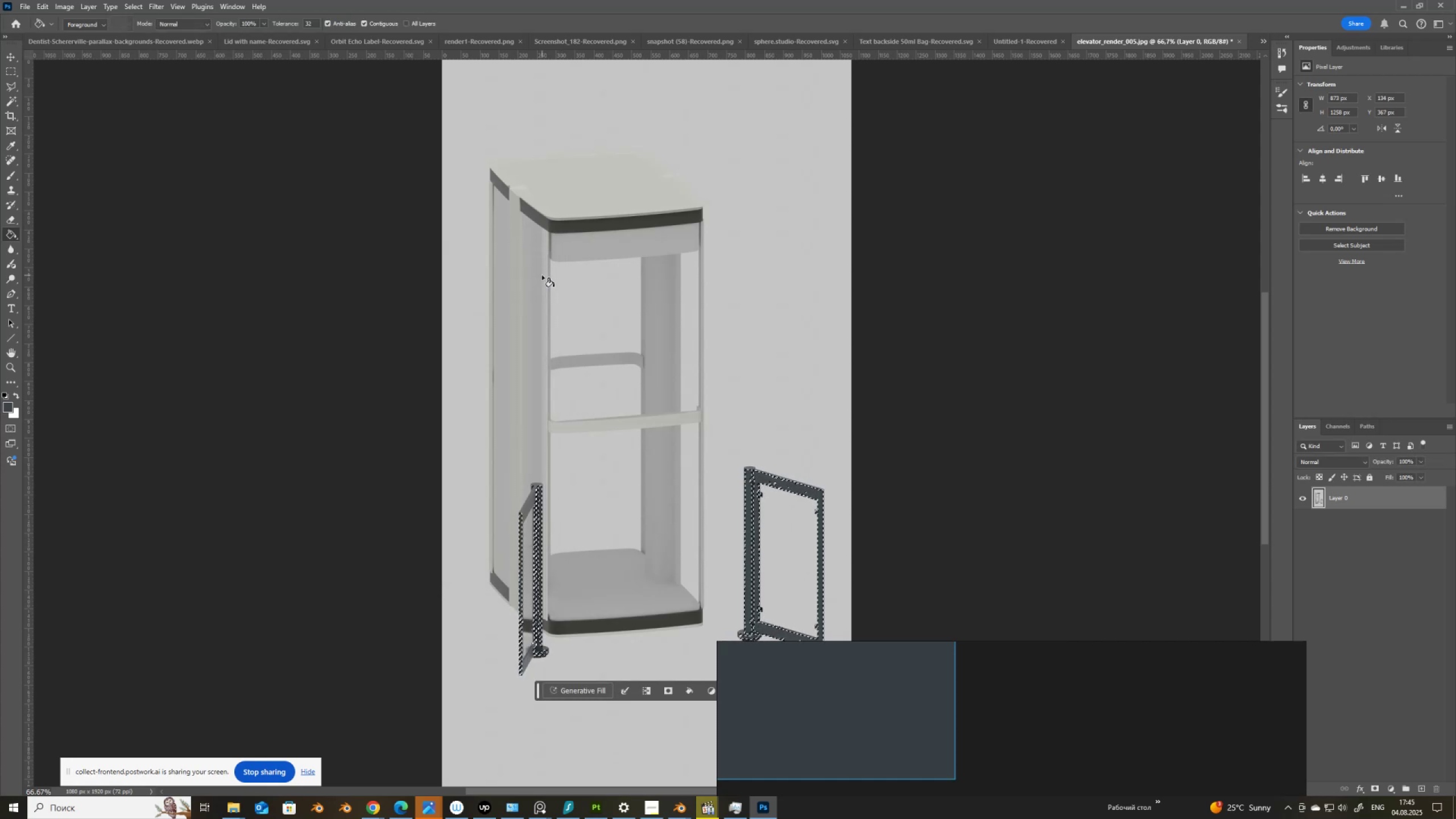 
key(Control+ControlLeft)
 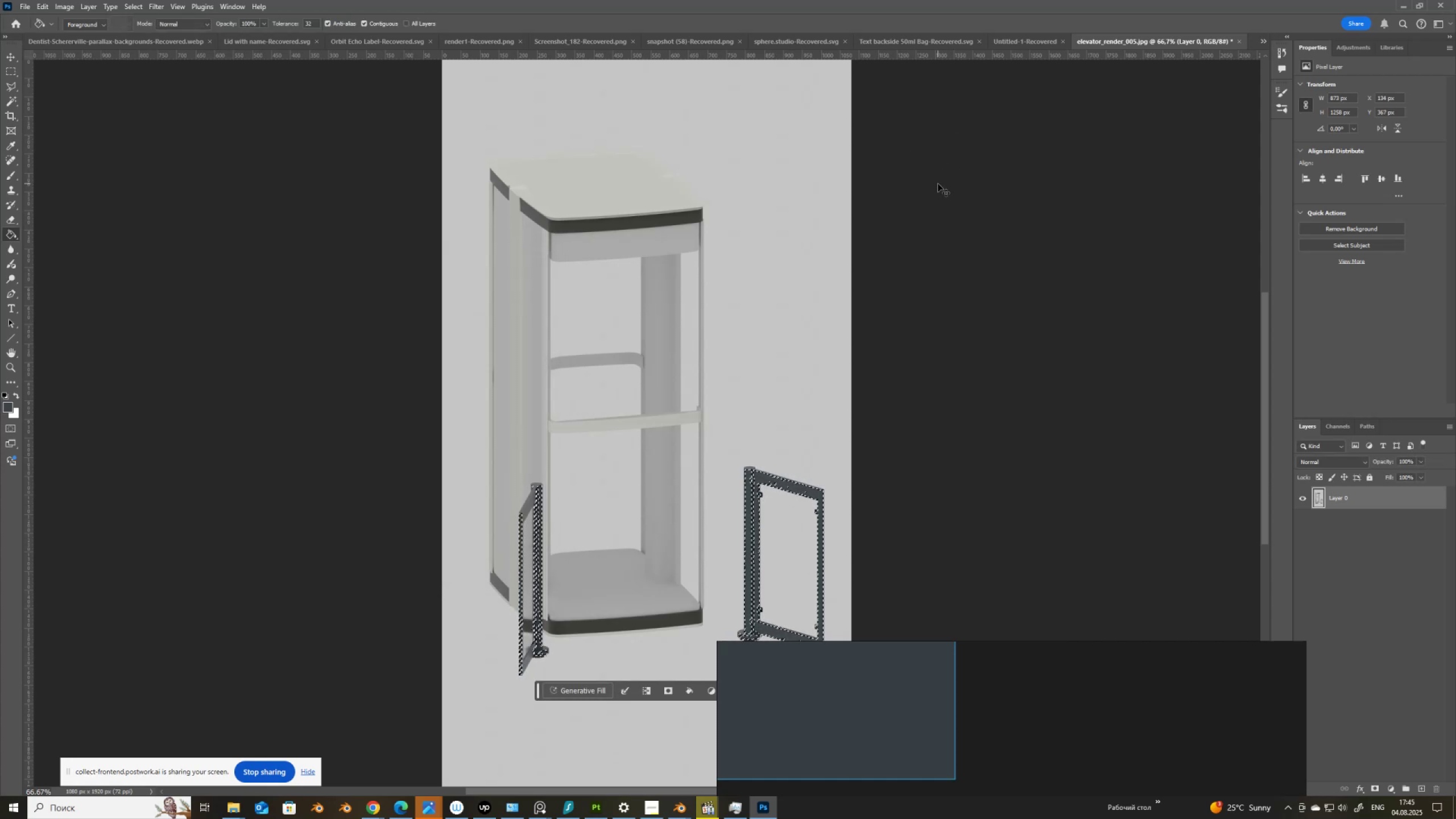 
key(Control+Z)
 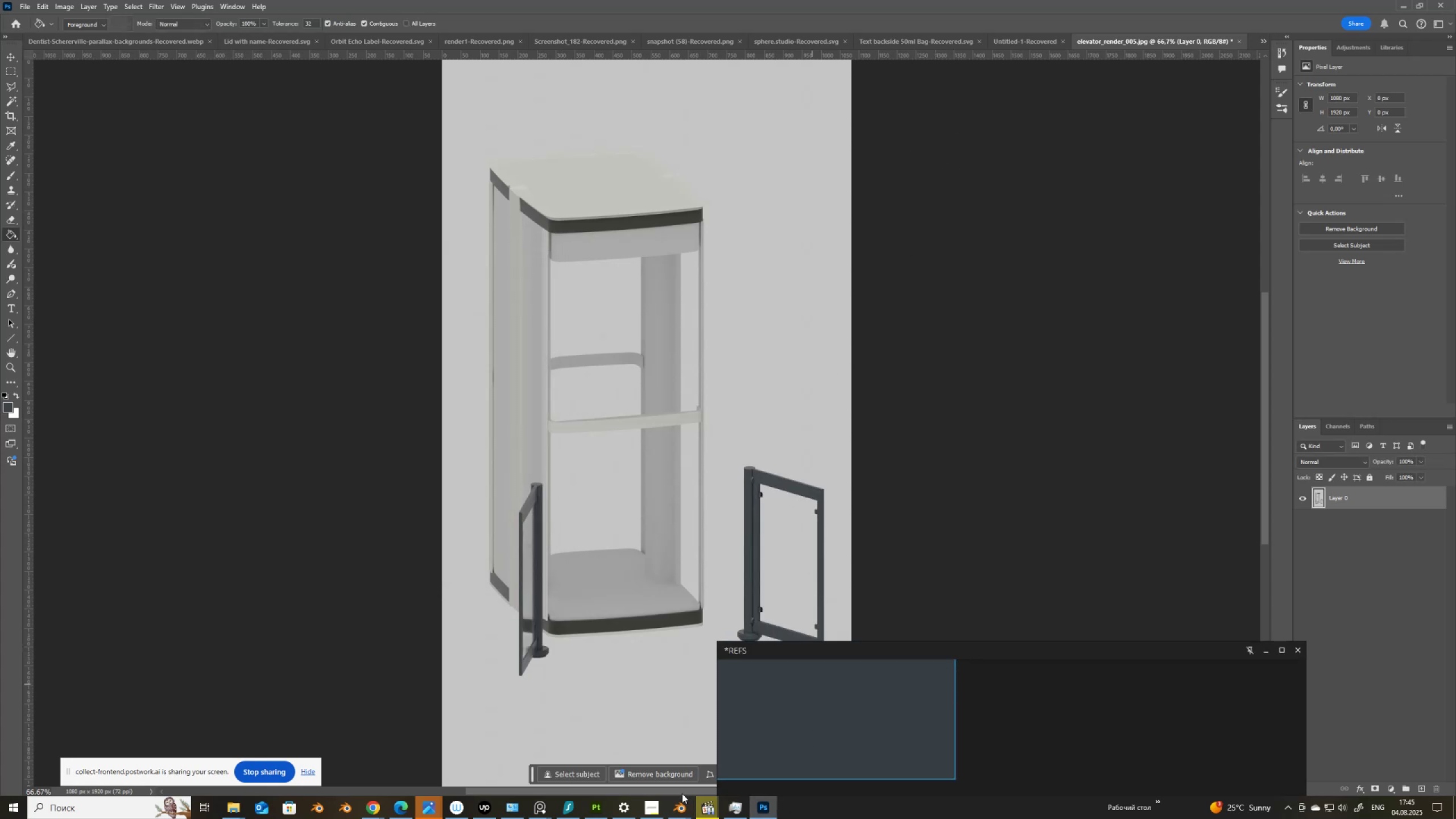 
left_click([676, 808])
 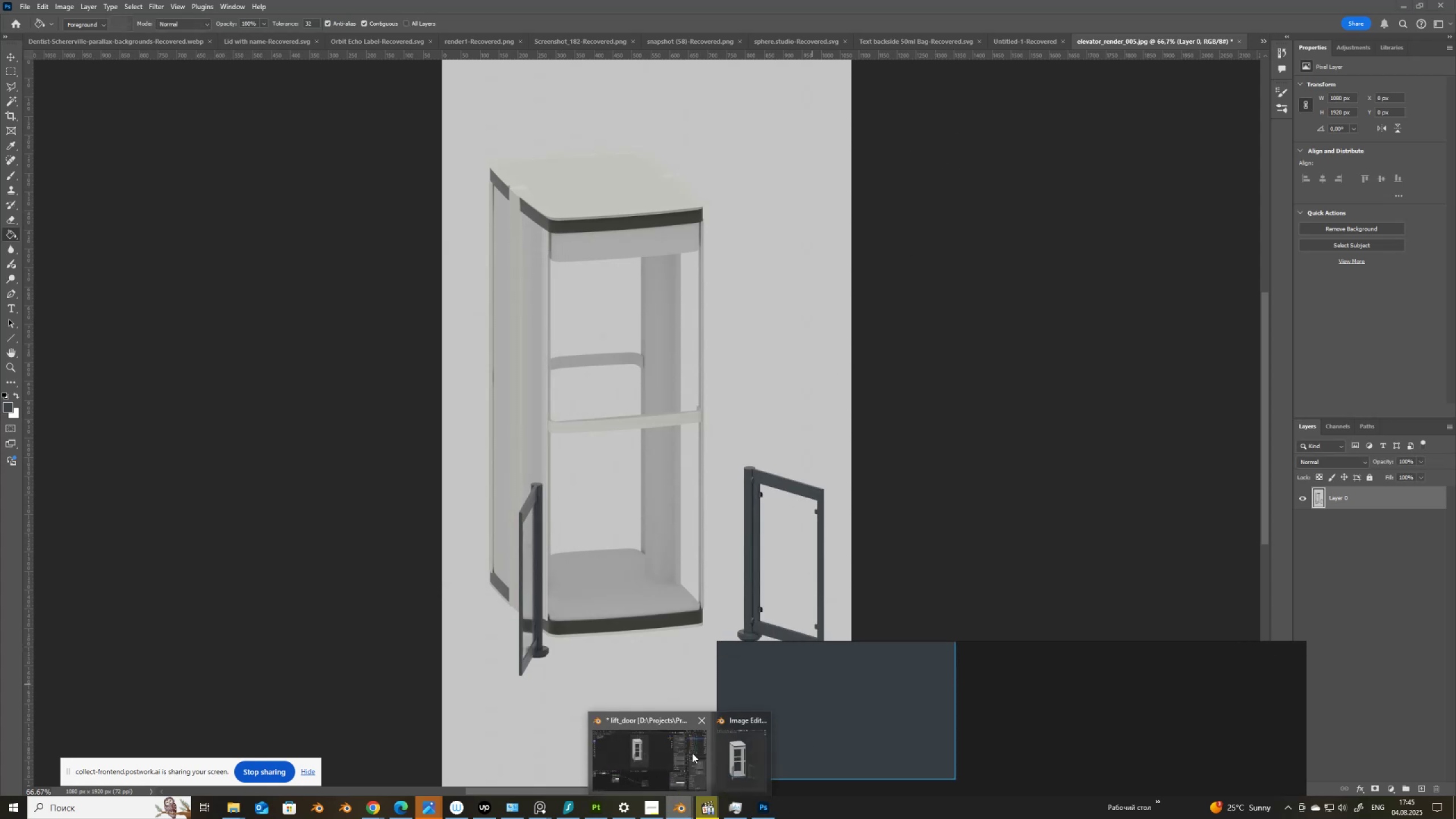 
left_click([743, 751])
 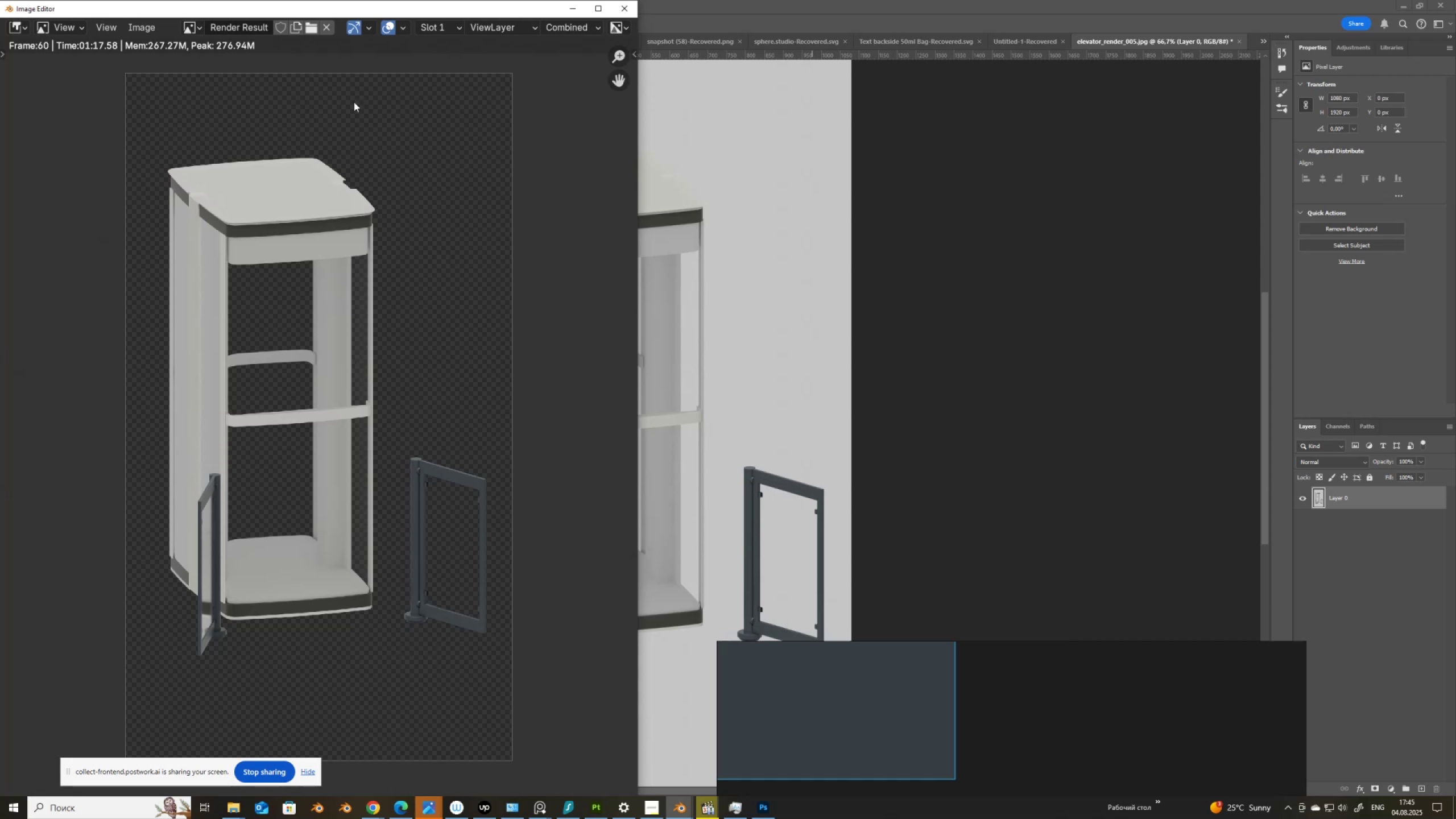 
wait(6.11)
 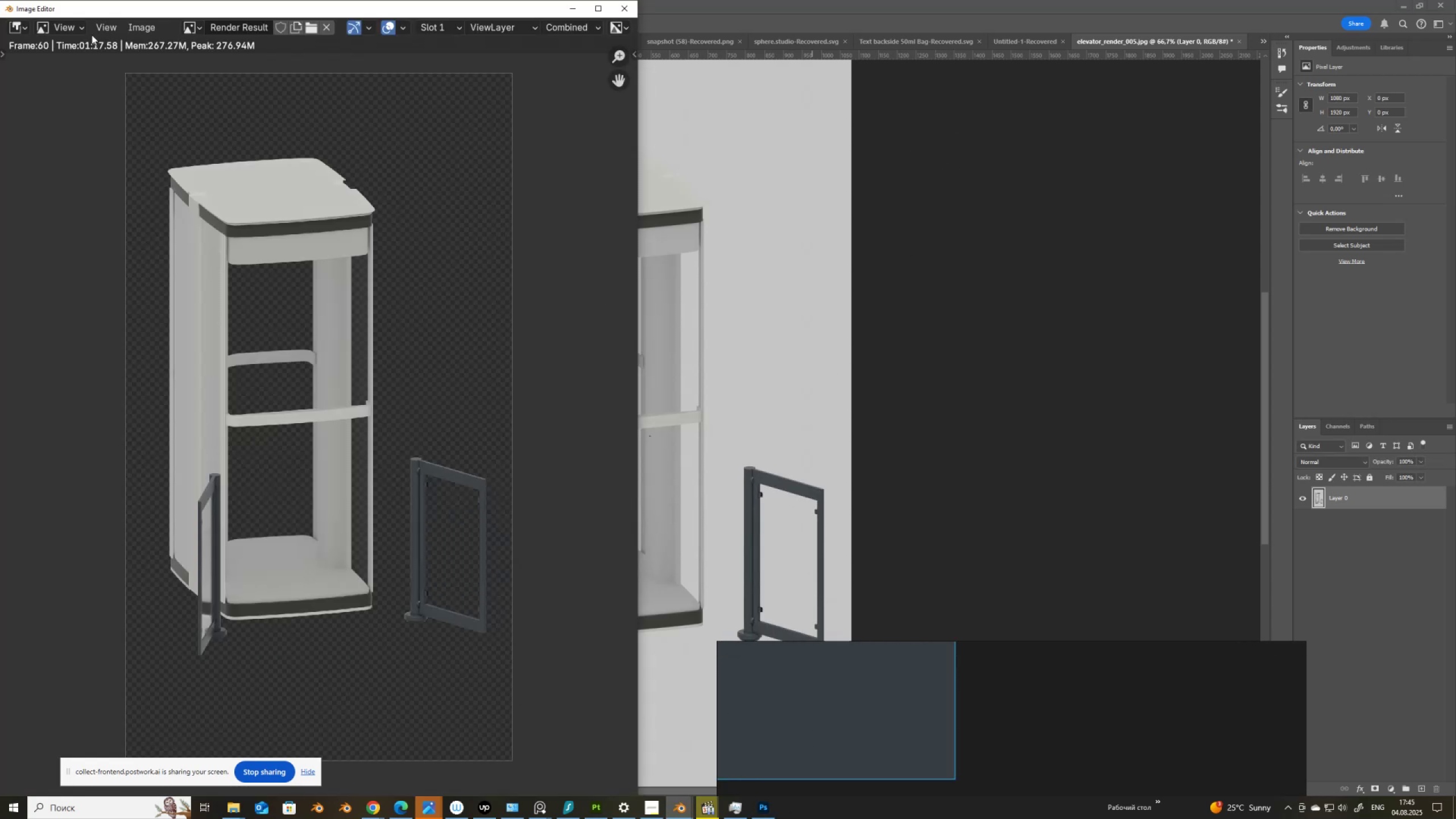 
left_click([684, 812])
 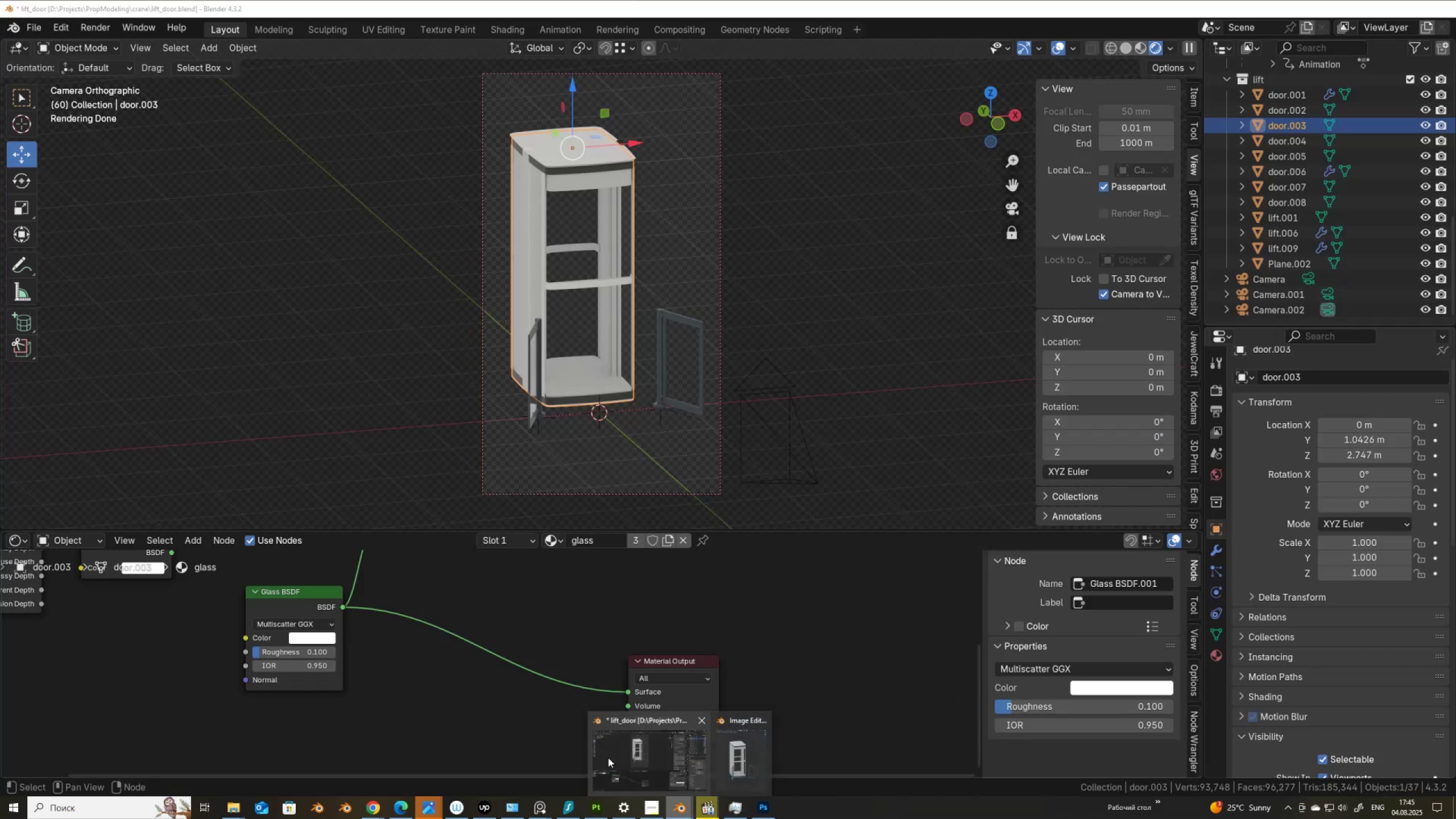 
left_click([619, 756])
 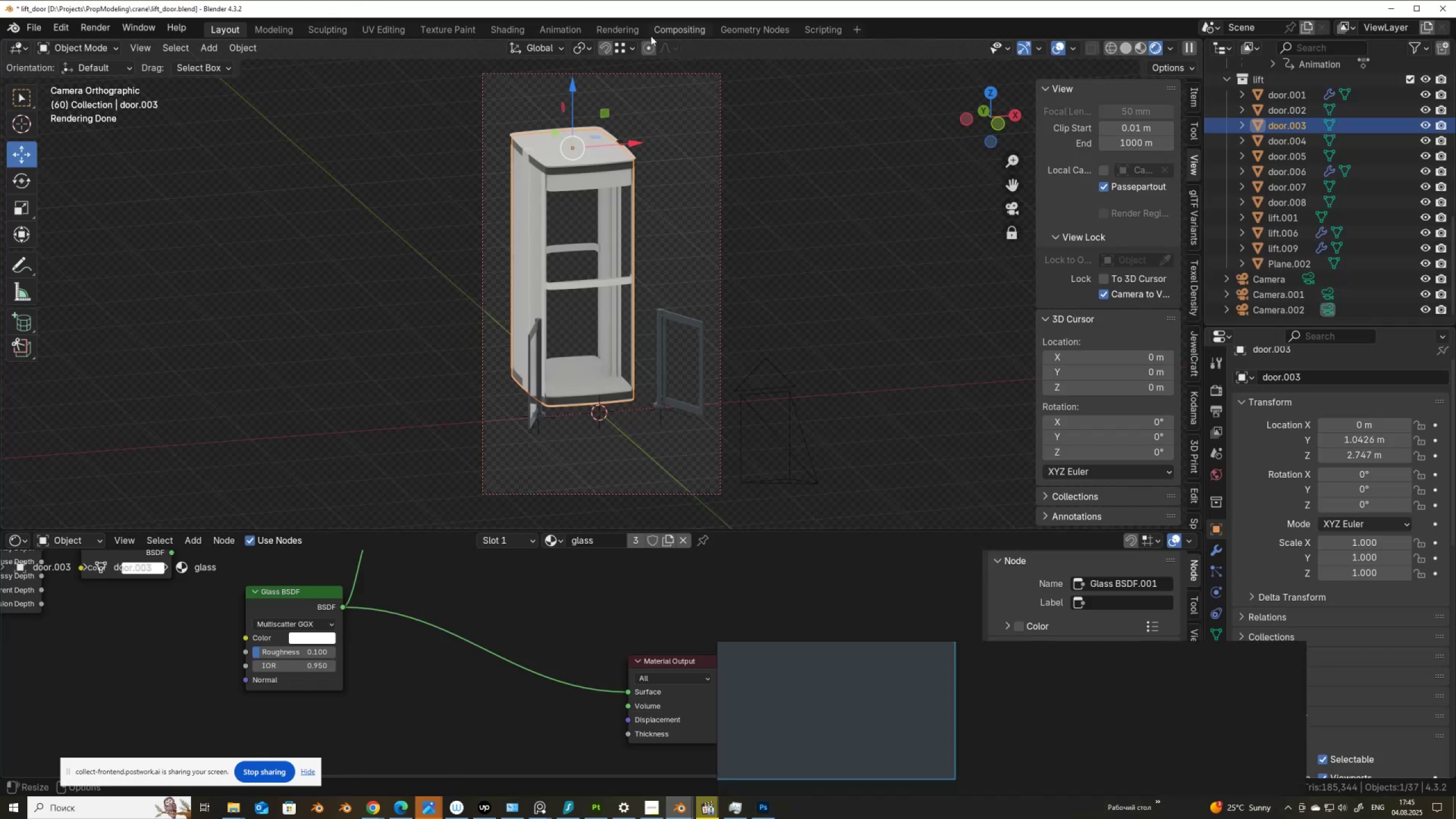 
left_click([670, 28])
 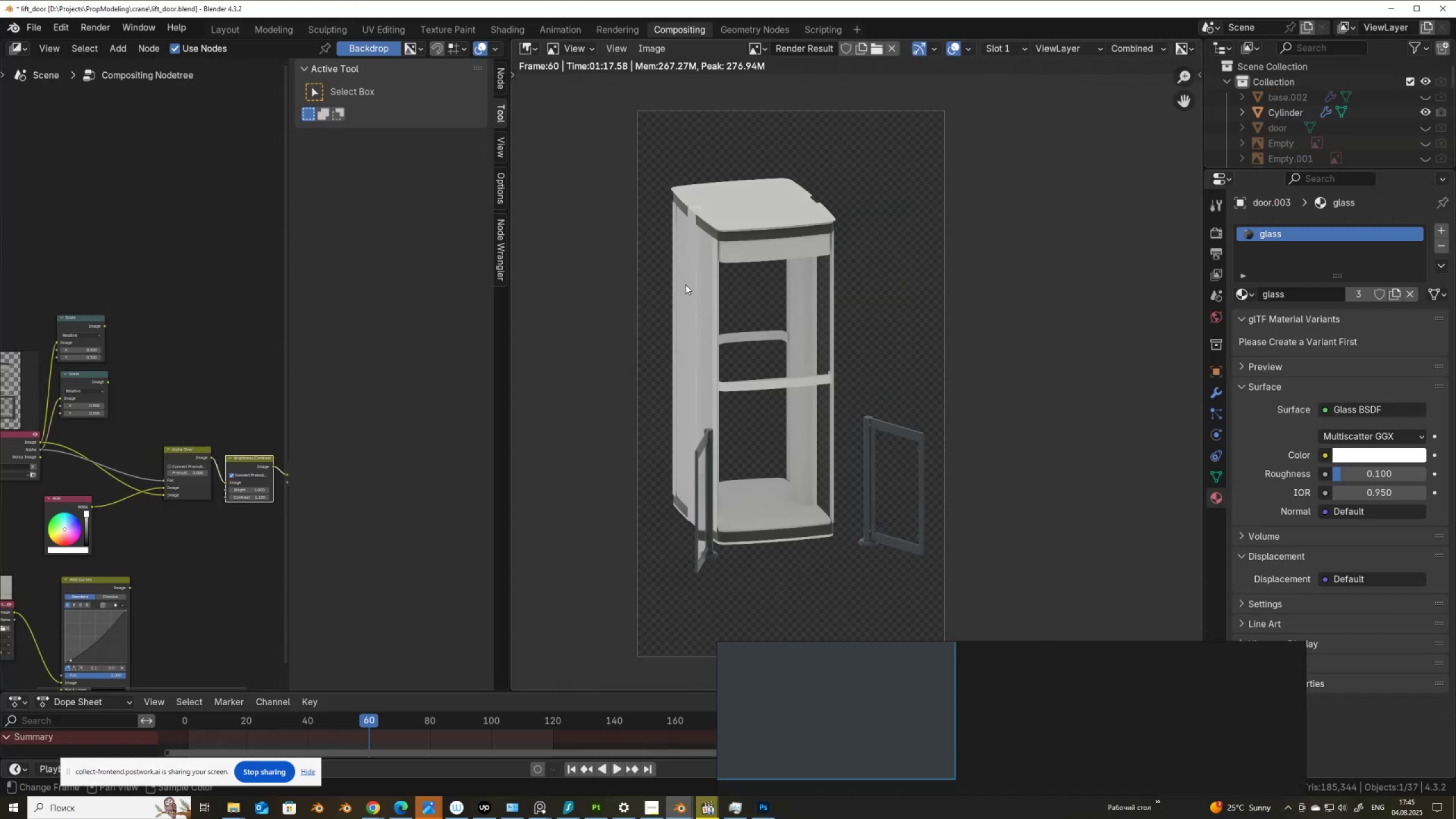 
scroll: coordinate [133, 417], scroll_direction: down, amount: 2.0
 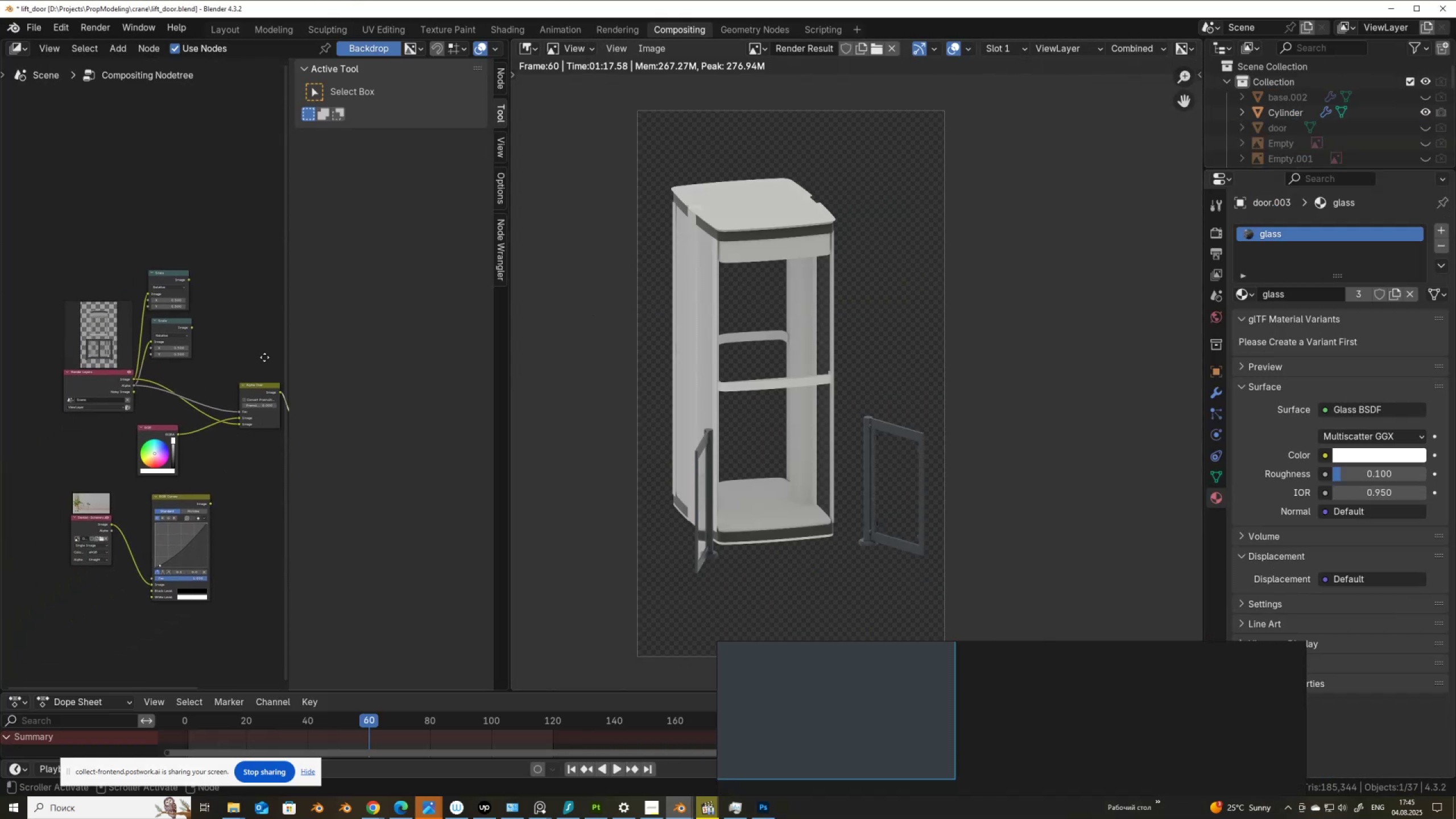 
scroll: coordinate [129, 487], scroll_direction: up, amount: 16.0
 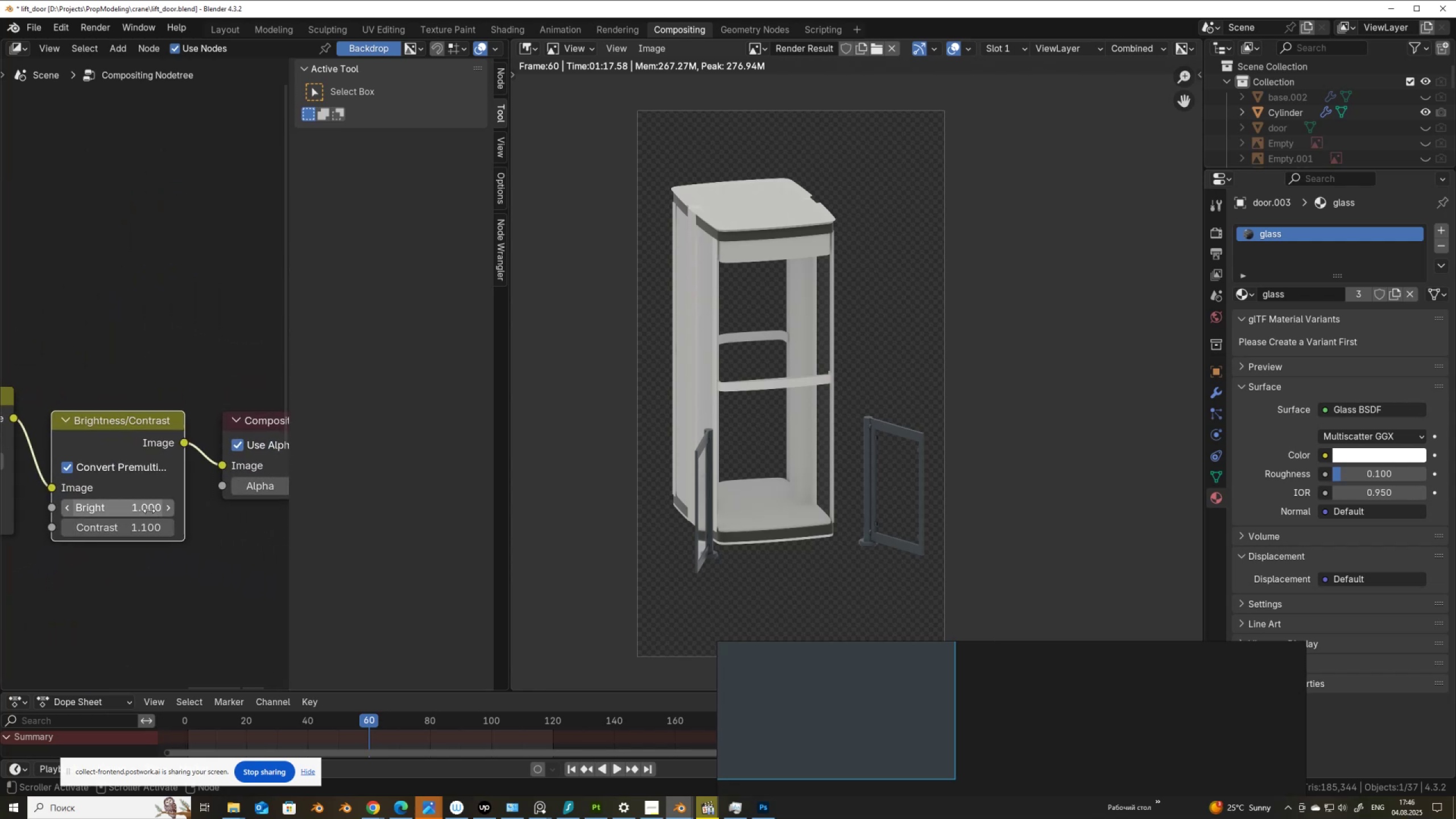 
left_click([148, 509])
 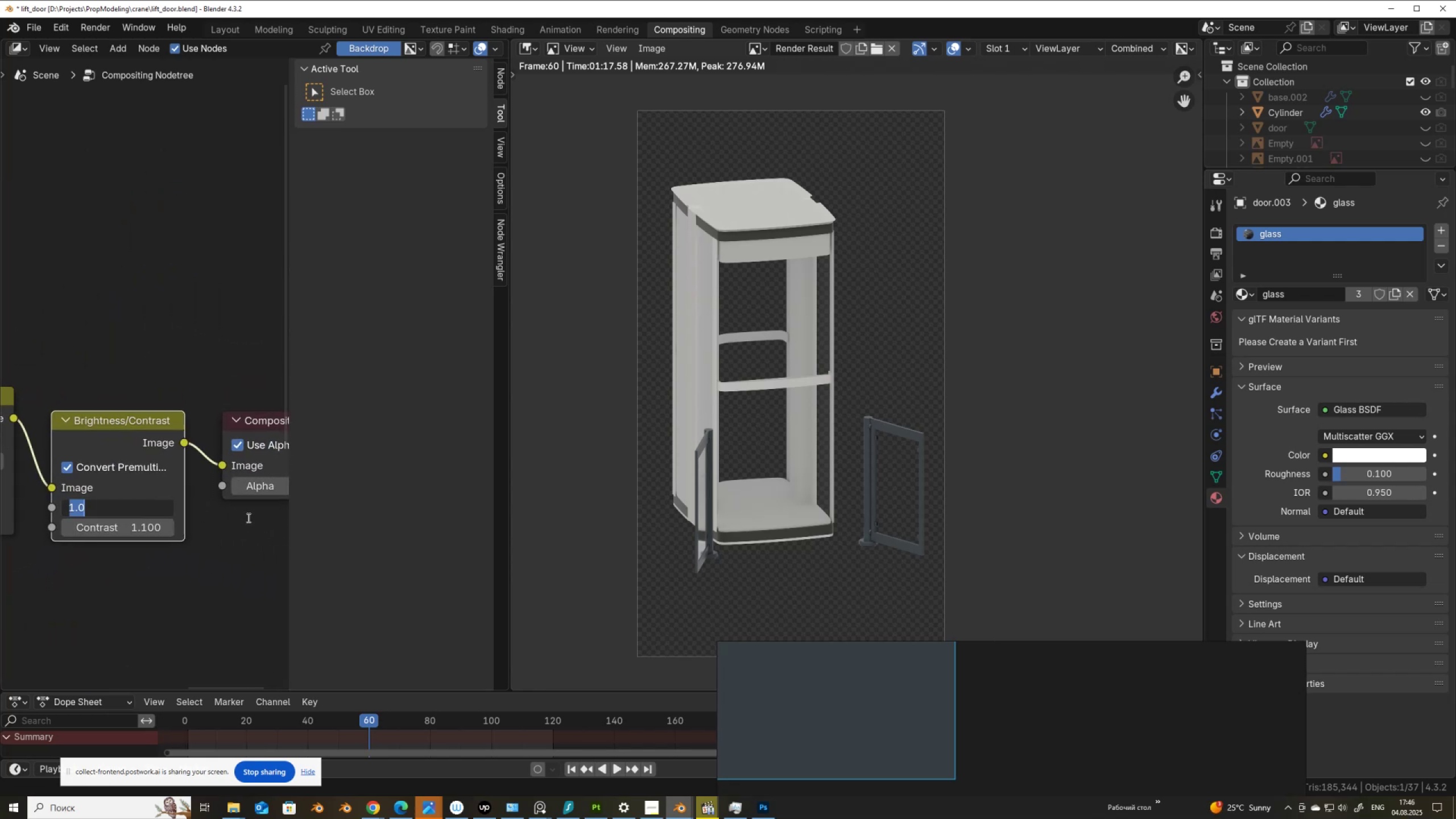 
key(Numpad1)
 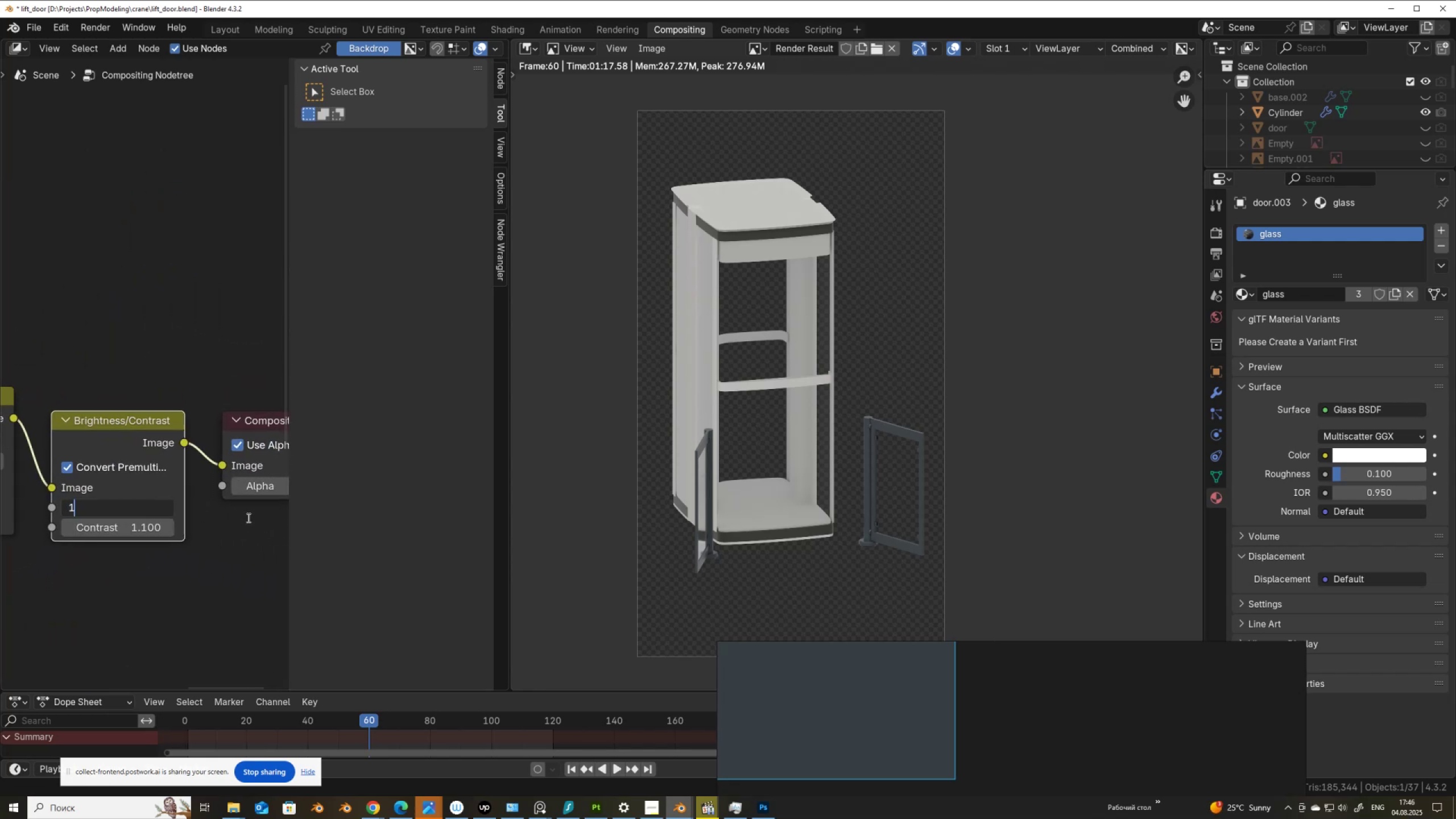 
key(NumpadDecimal)
 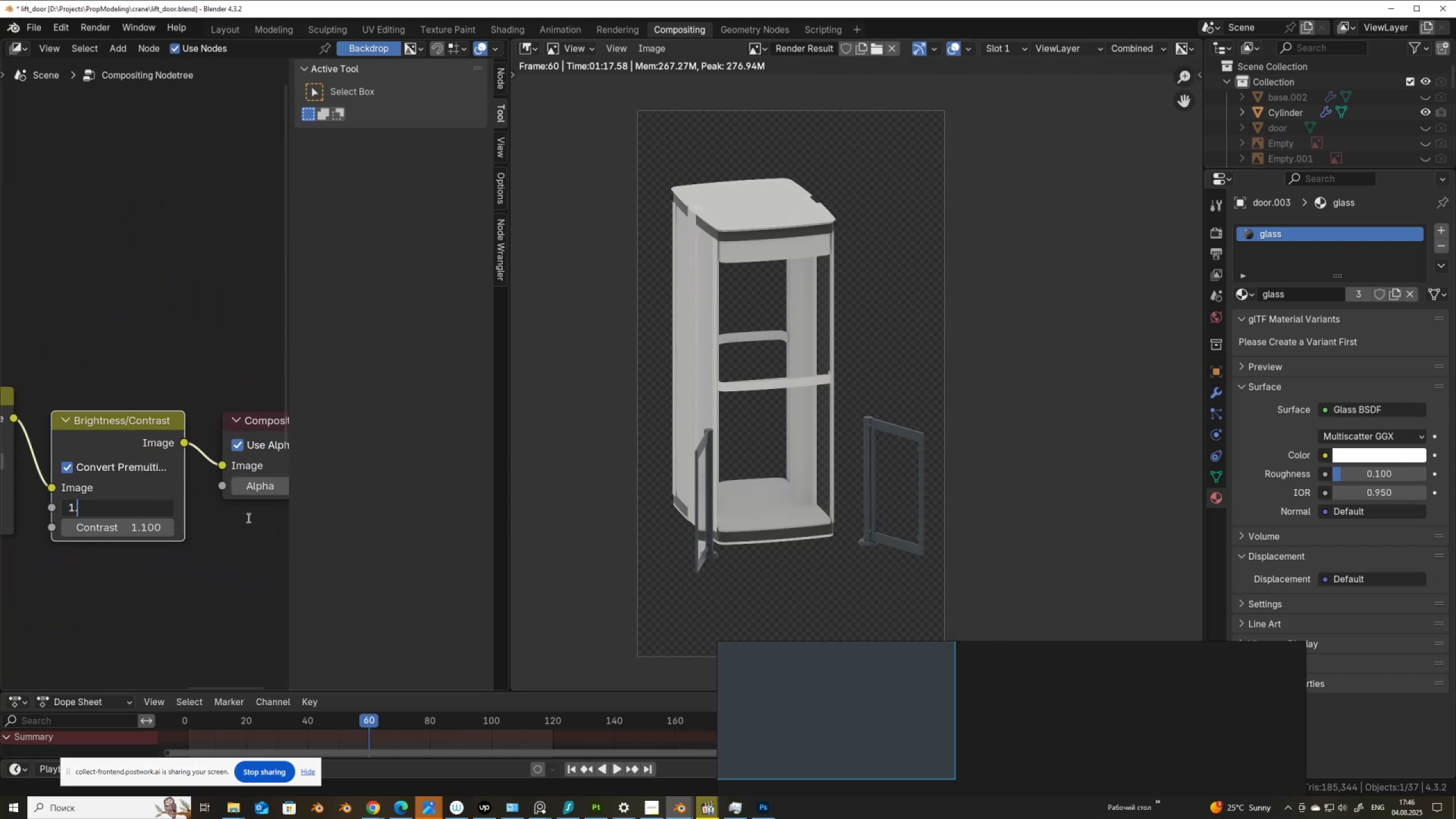 
key(Numpad1)
 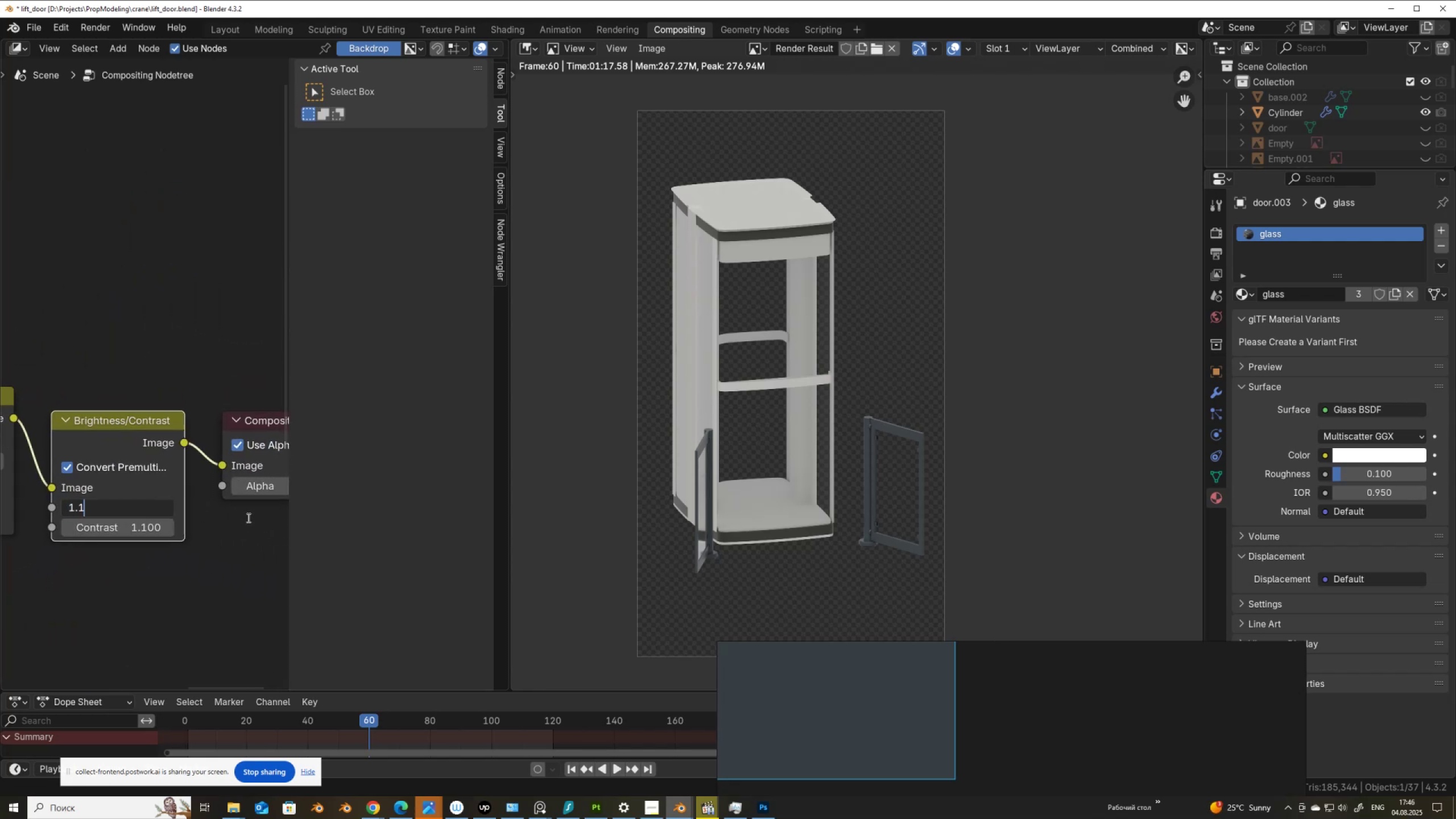 
key(NumpadEnter)
 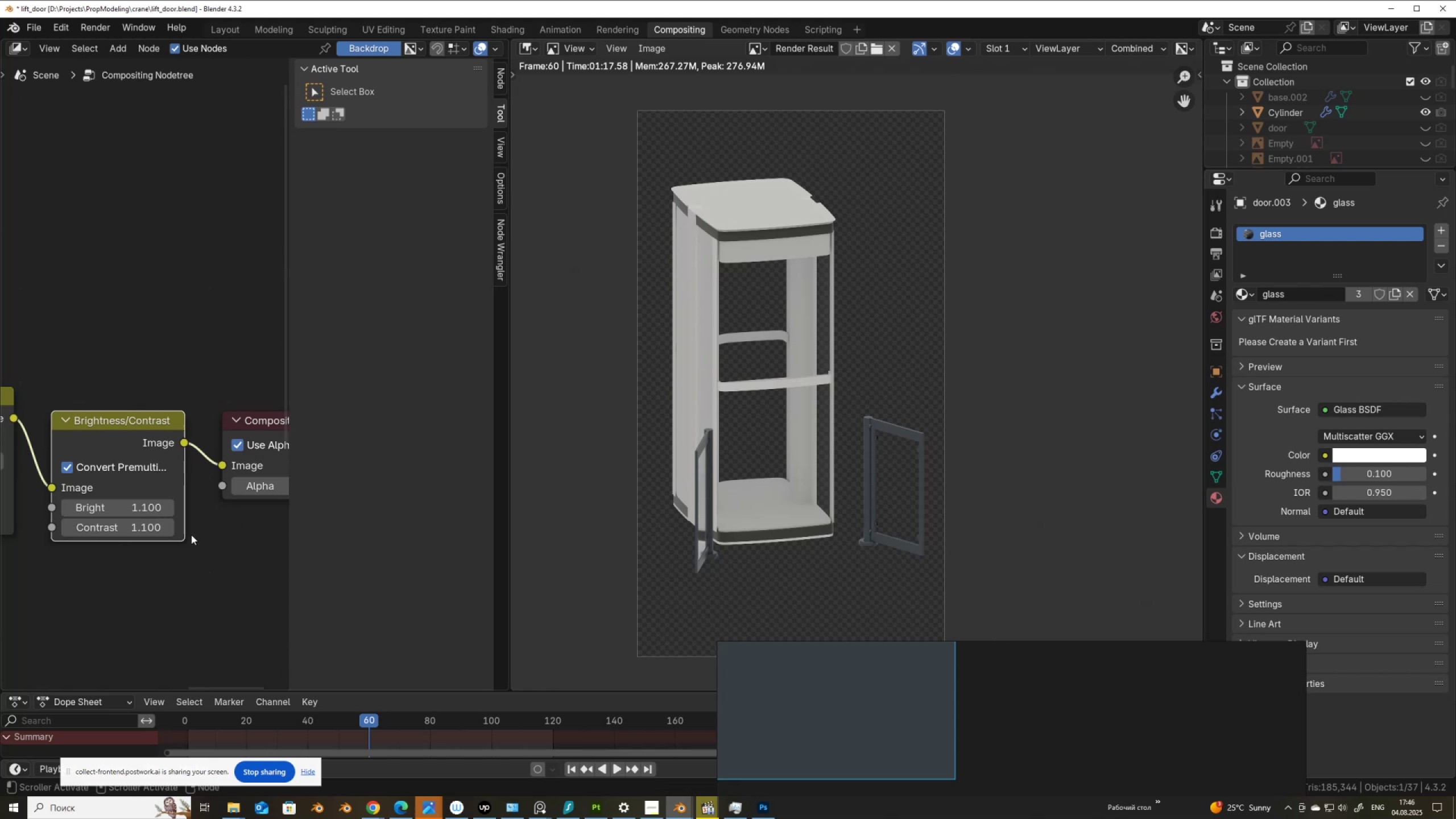 
left_click([156, 530])
 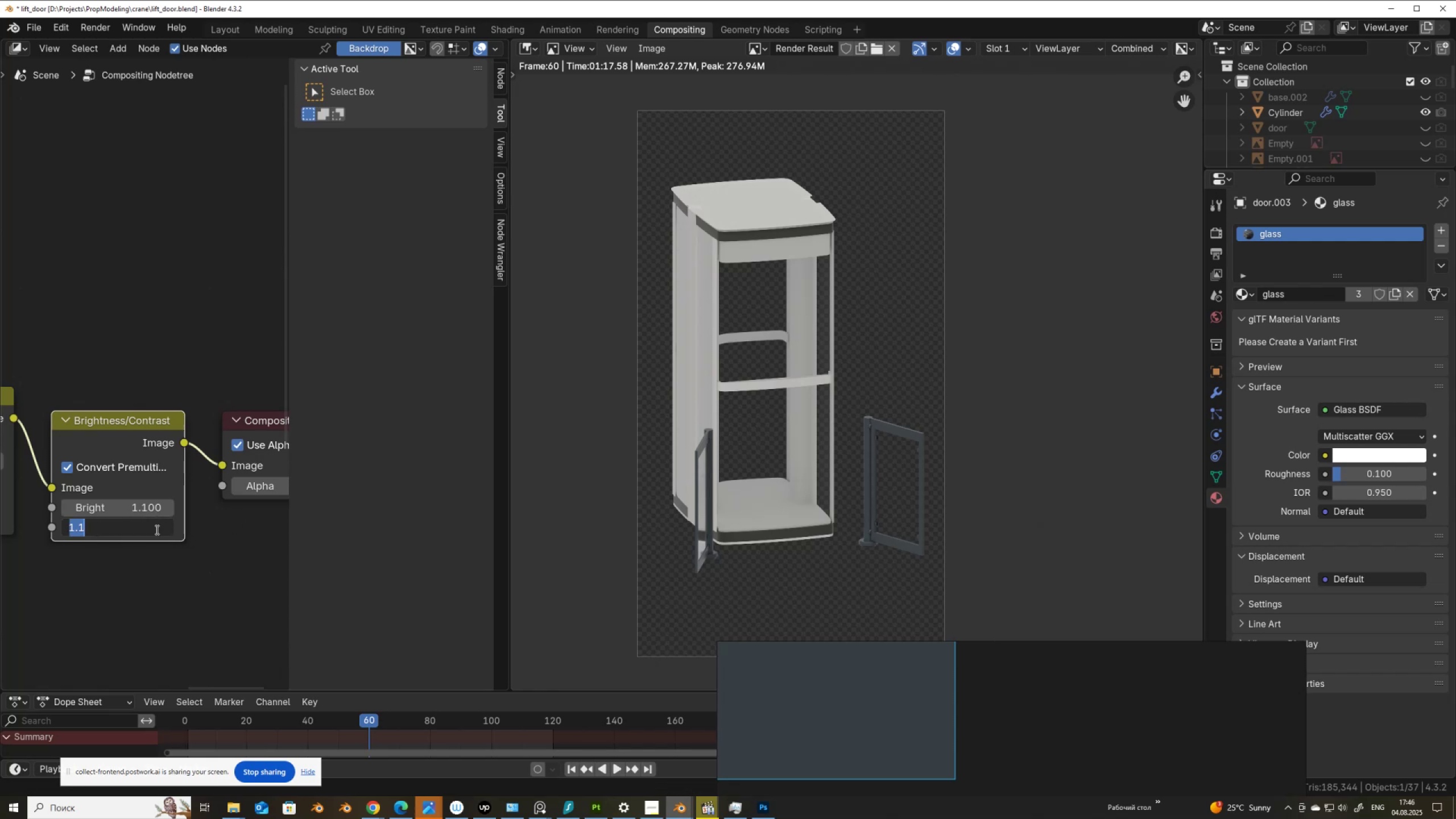 
key(Numpad1)
 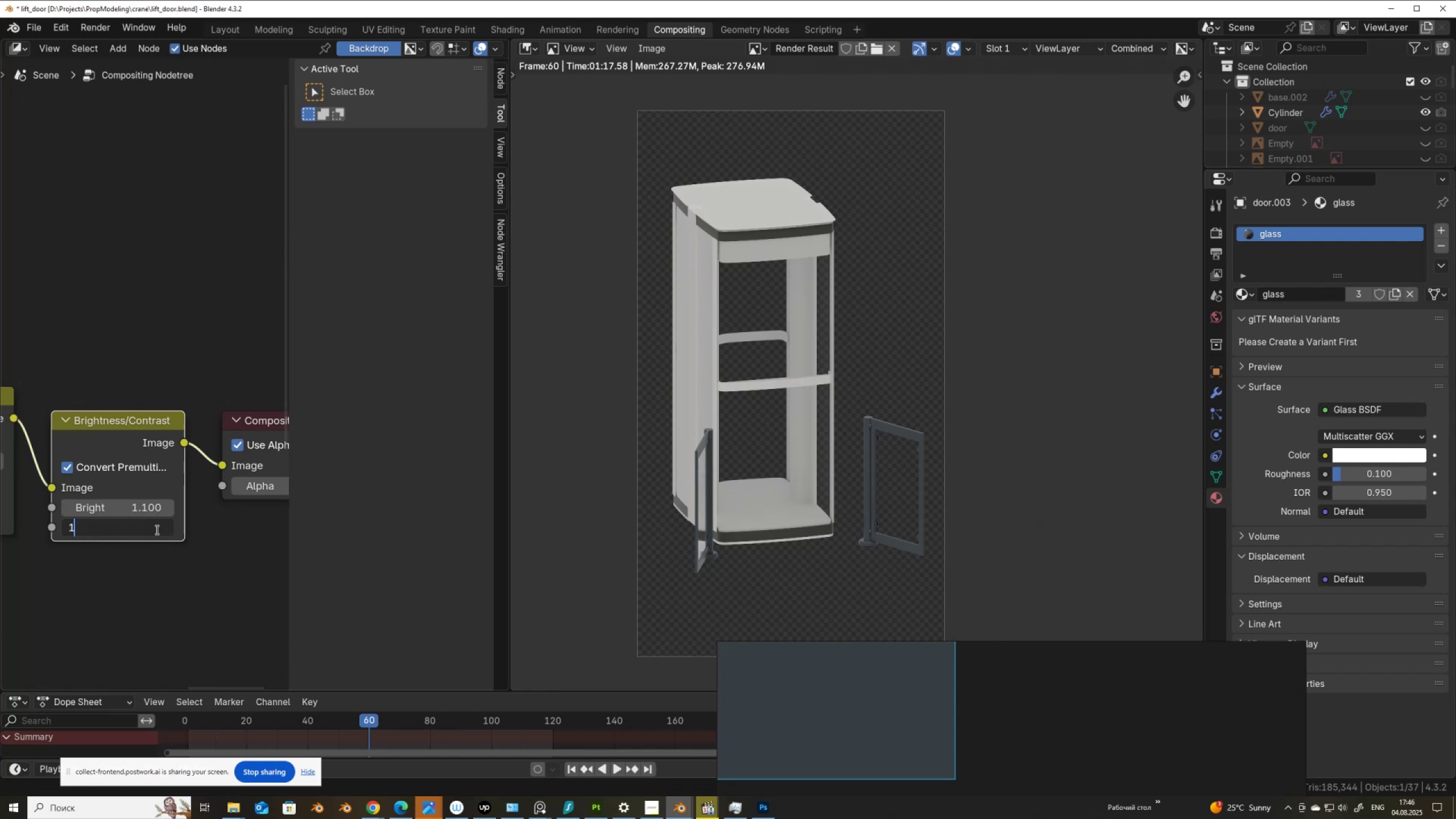 
key(NumpadDecimal)
 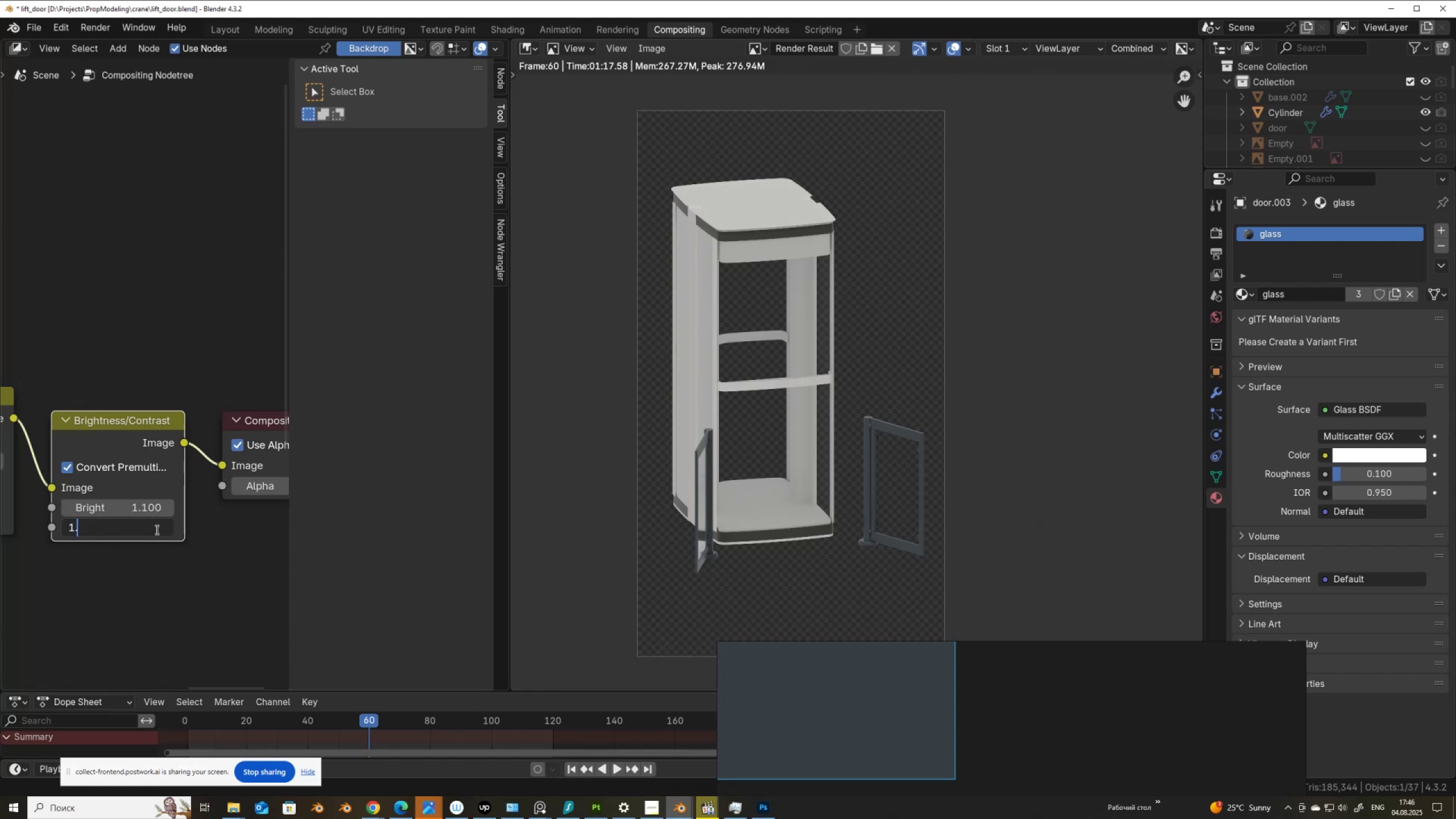 
key(Numpad3)
 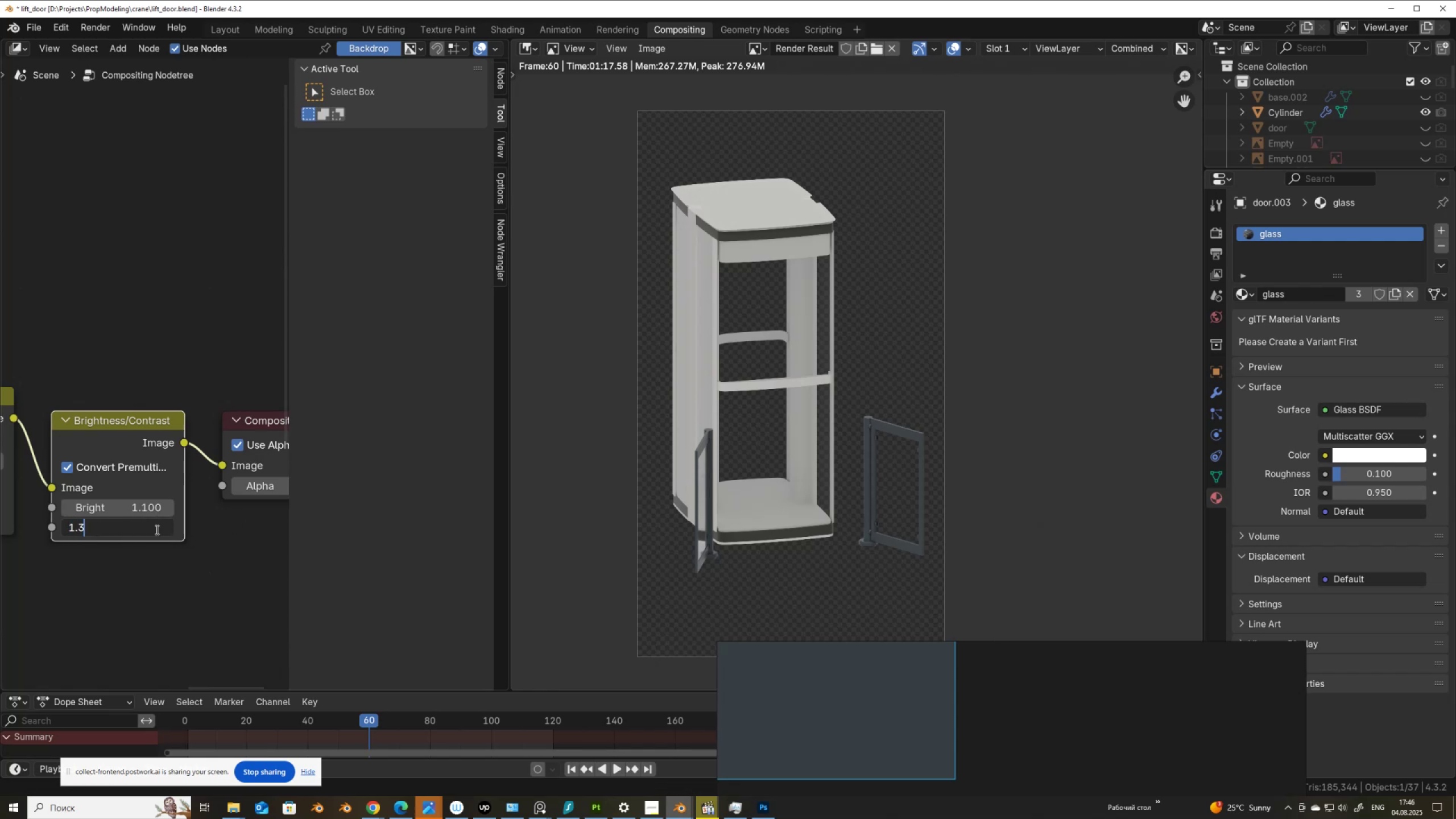 
key(NumpadEnter)
 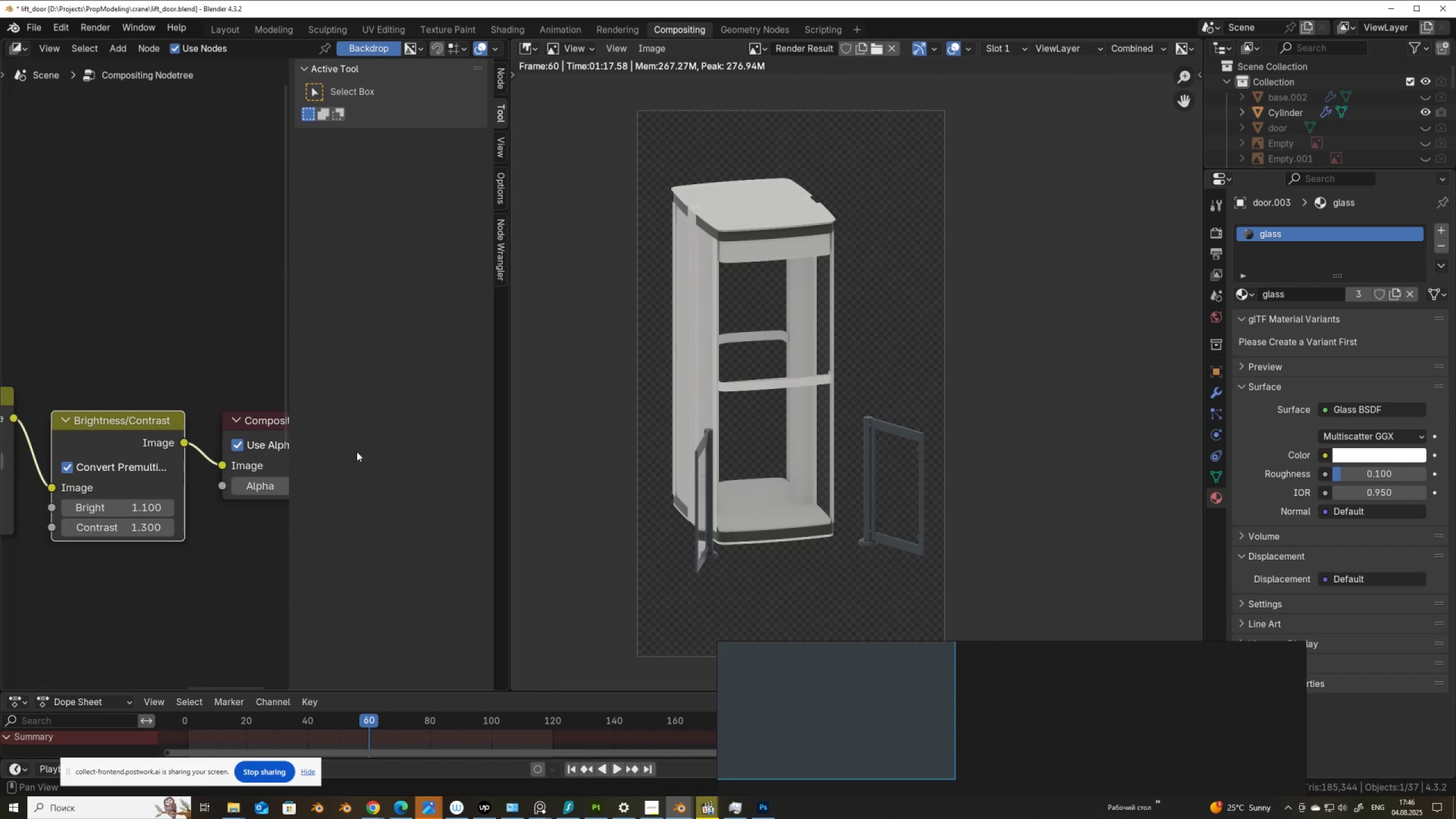 
scroll: coordinate [878, 488], scroll_direction: up, amount: 6.0
 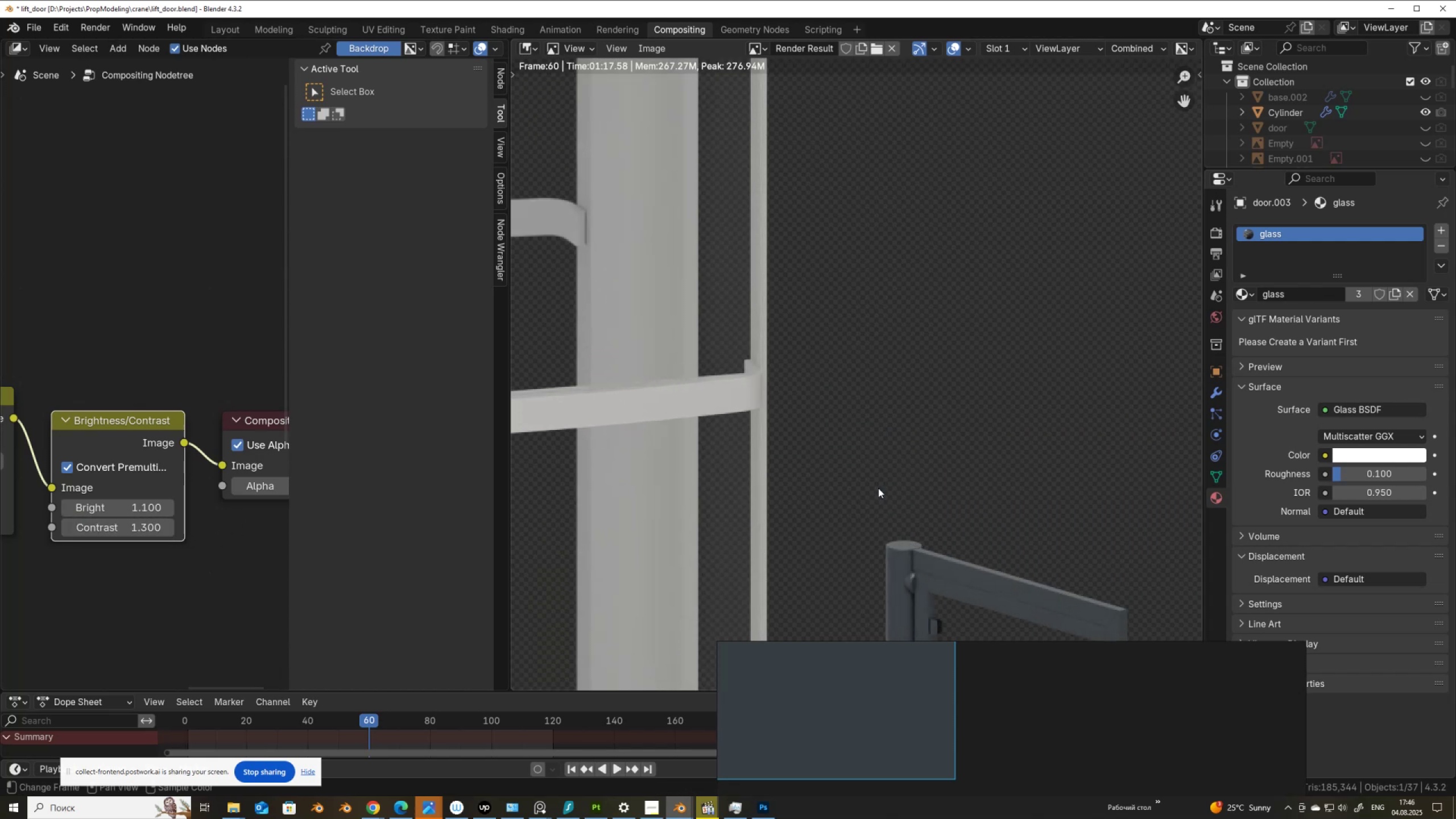 
scroll: coordinate [878, 488], scroll_direction: down, amount: 6.0
 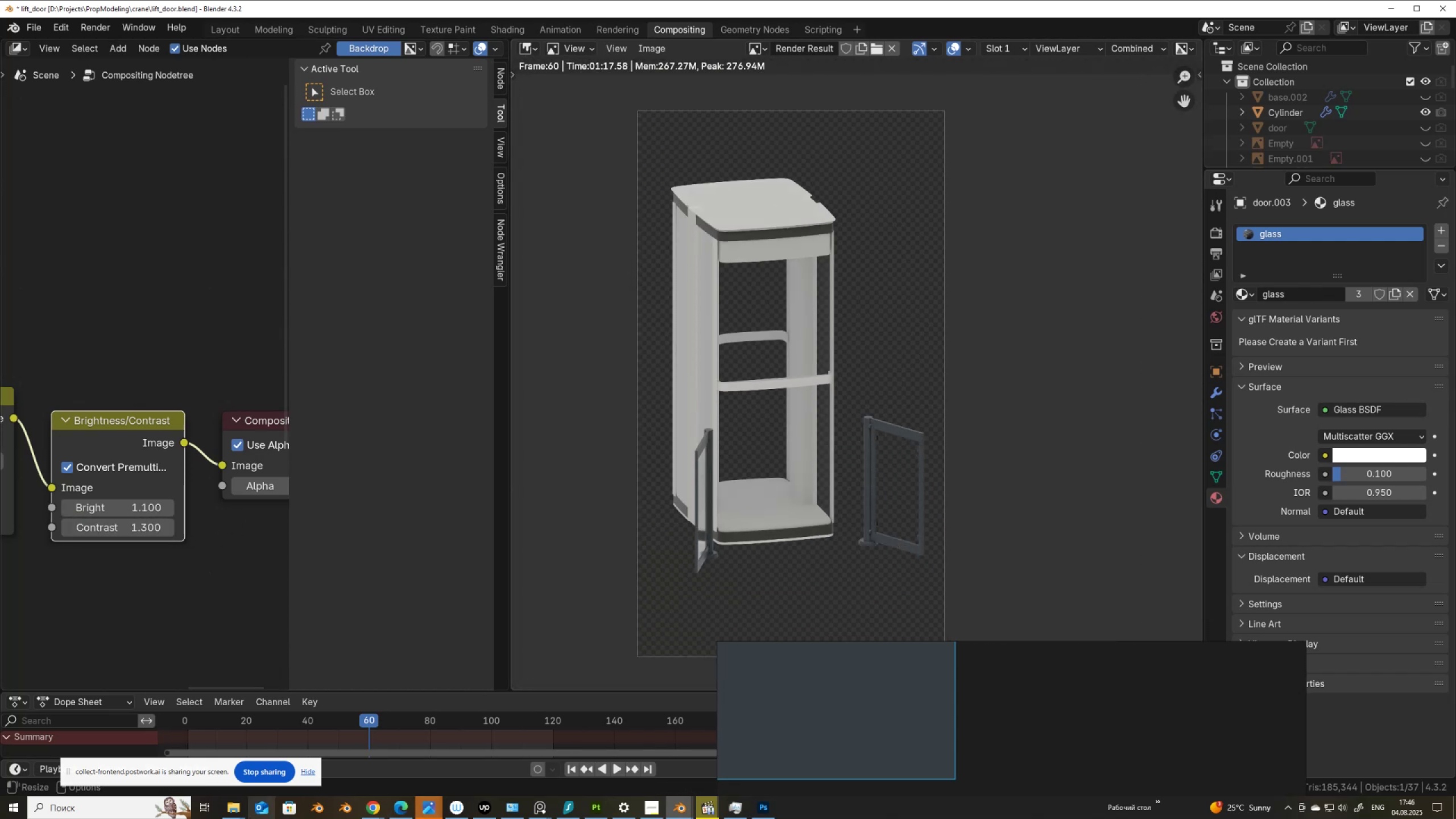 
left_click([237, 811])
 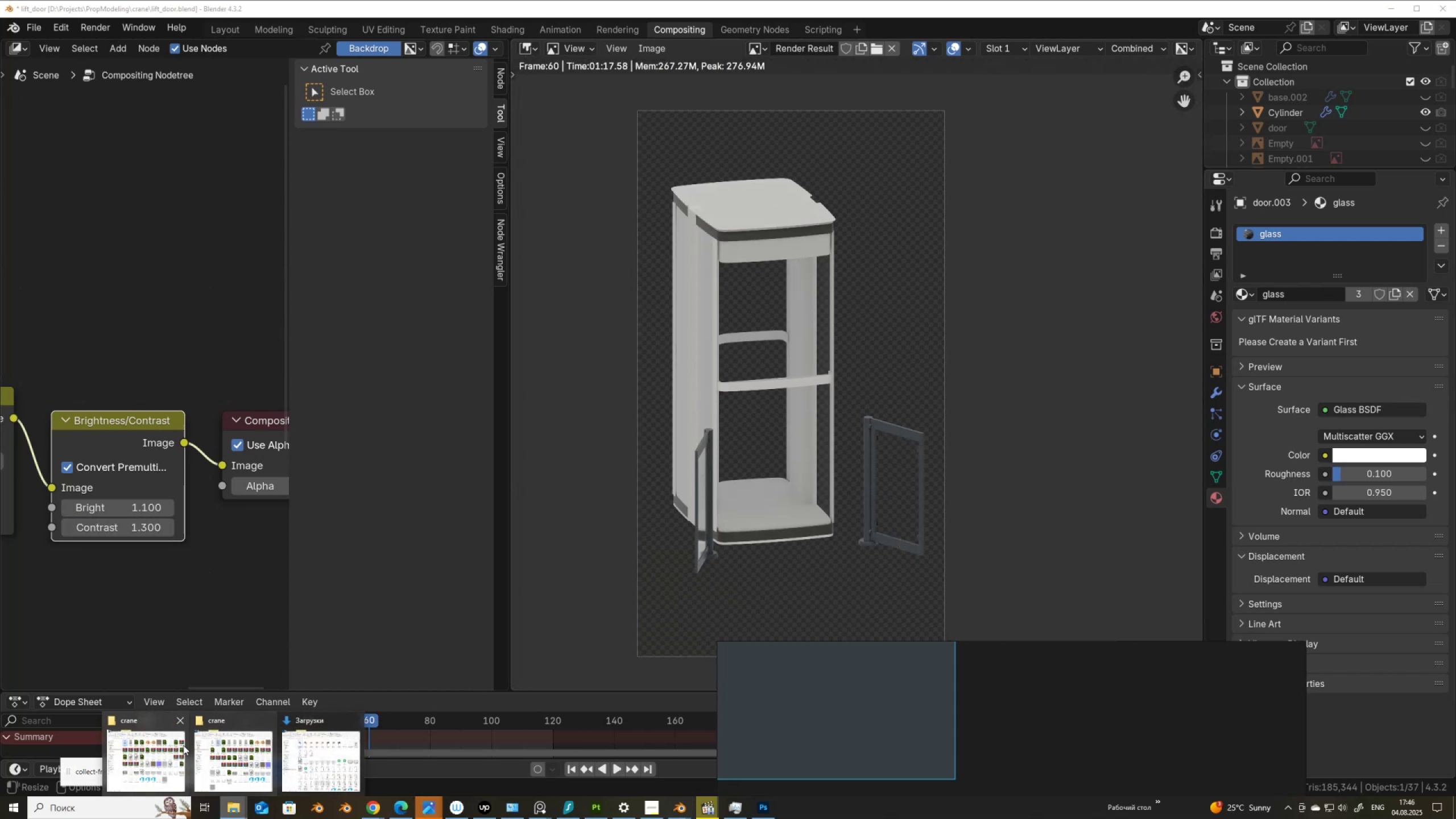 
left_click([156, 749])
 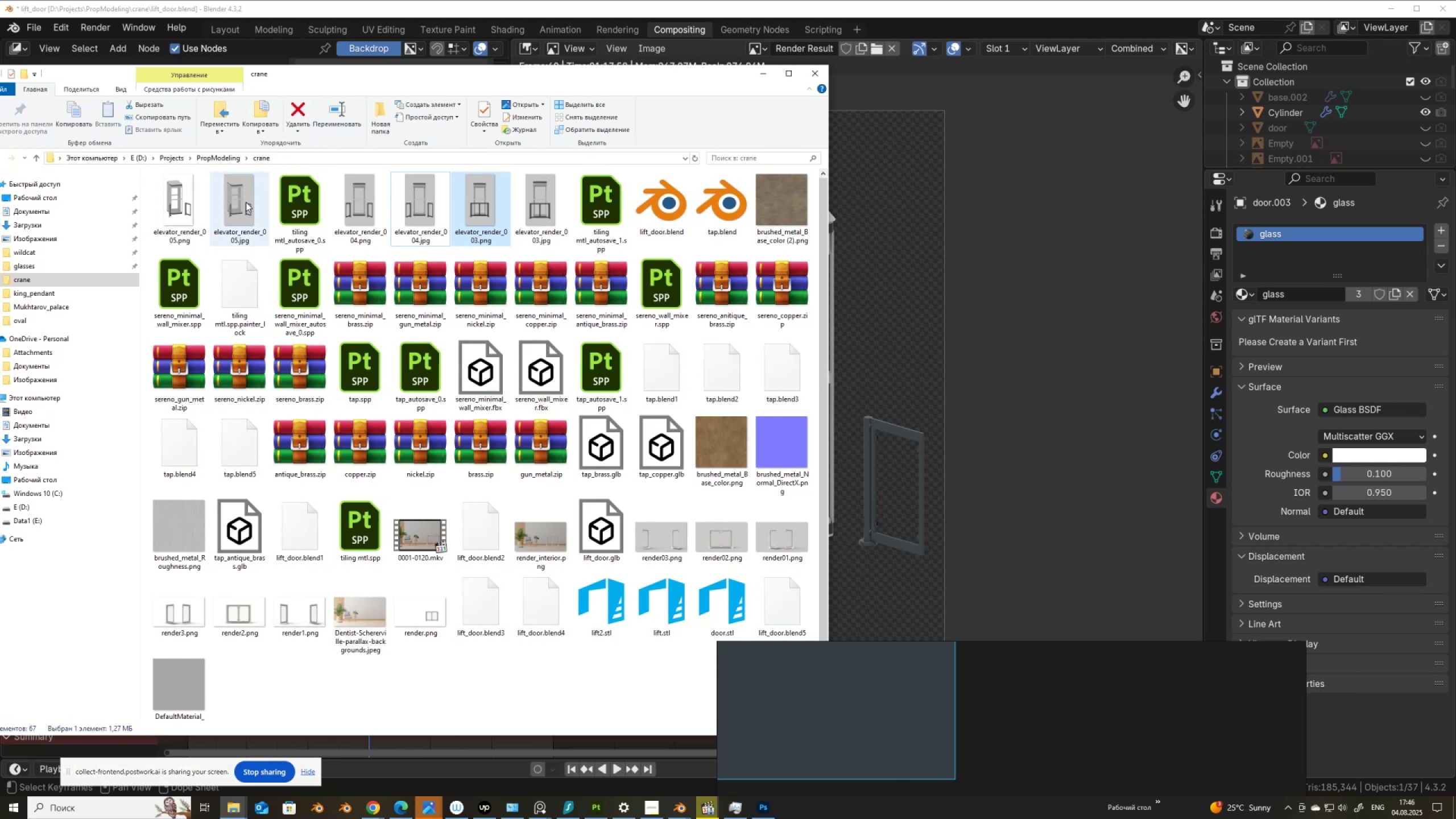 
double_click([247, 202])
 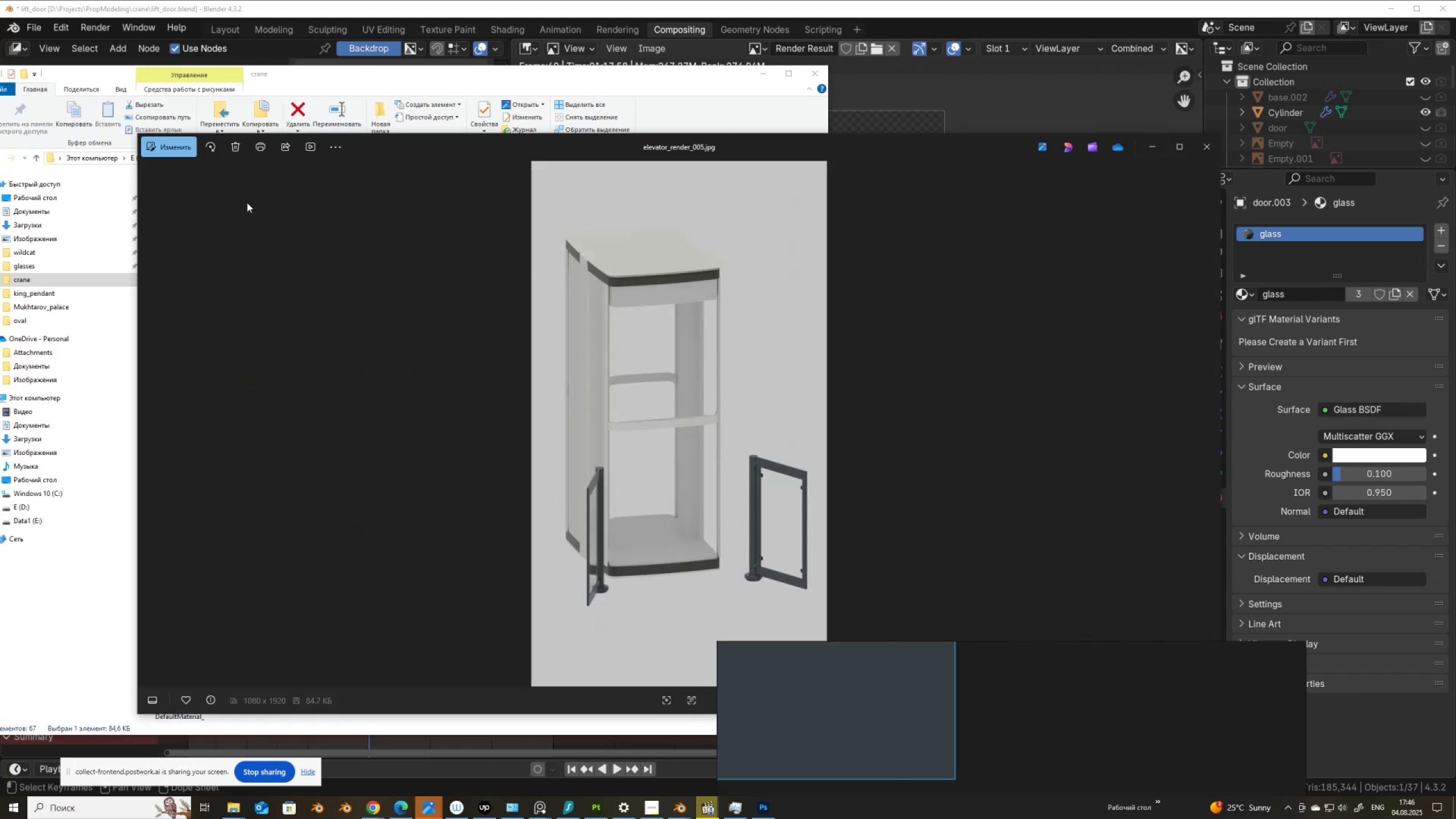 
scroll: coordinate [677, 354], scroll_direction: up, amount: 9.0
 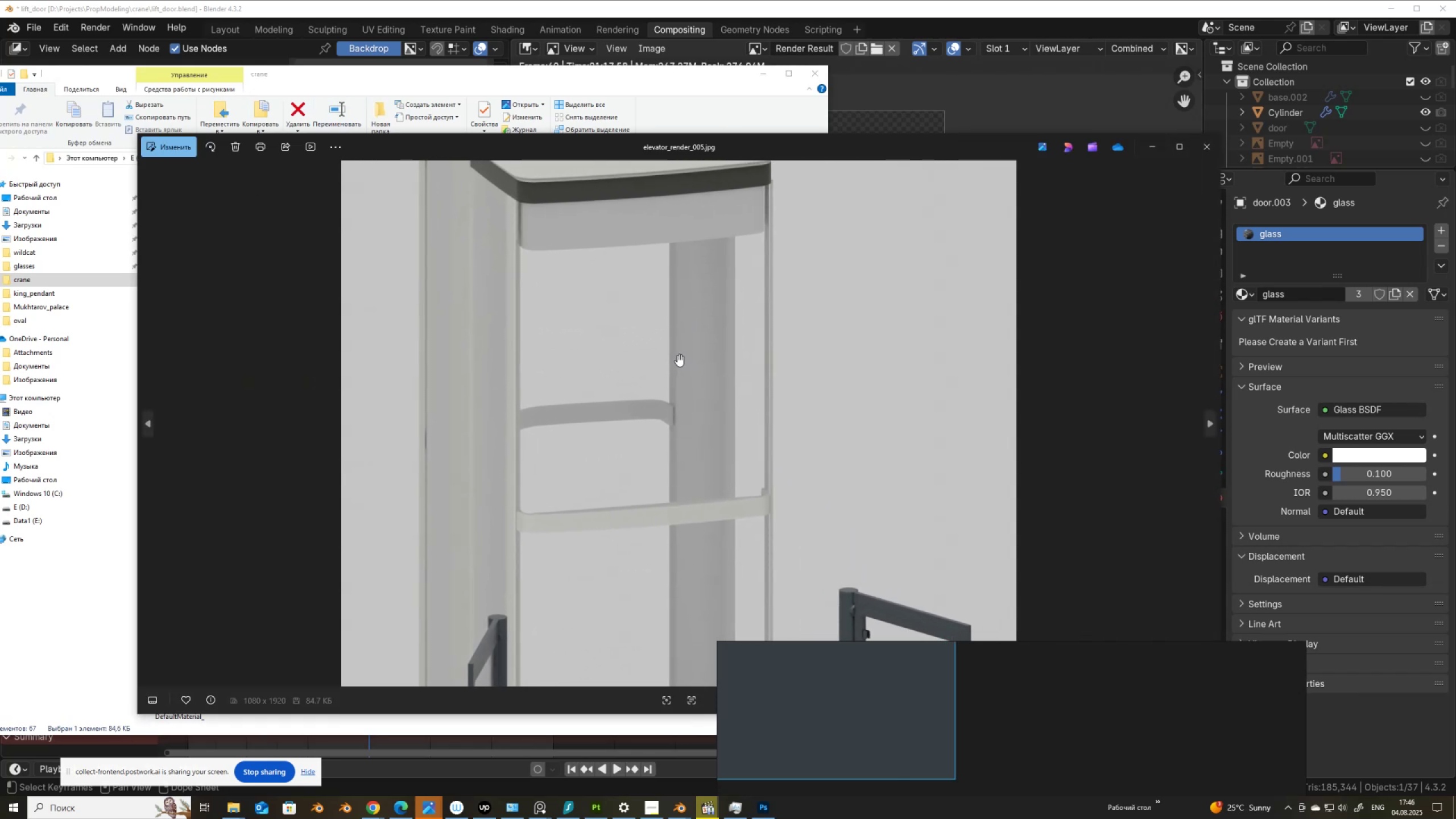 
scroll: coordinate [677, 354], scroll_direction: down, amount: 8.0
 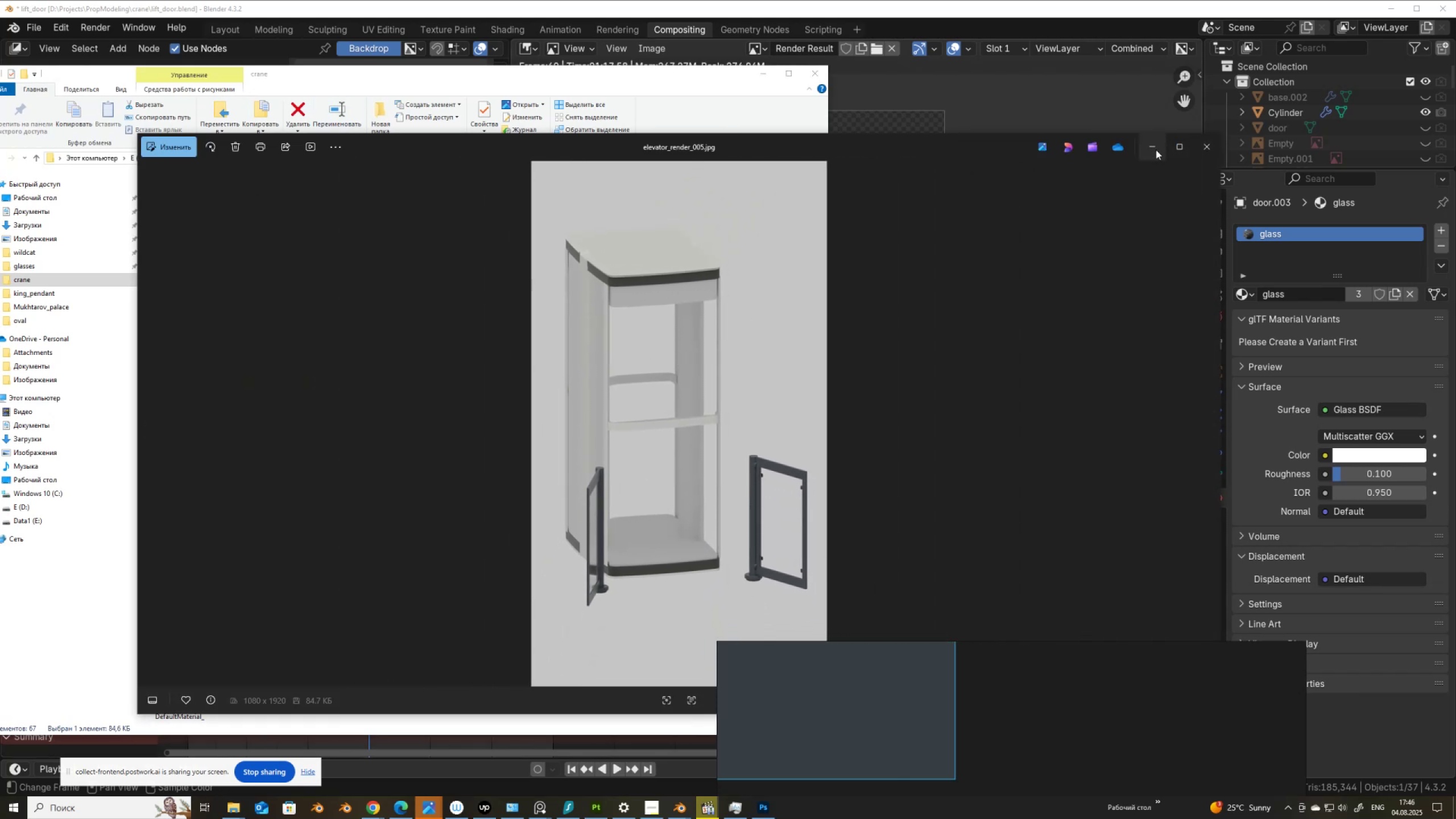 
left_click([1155, 150])
 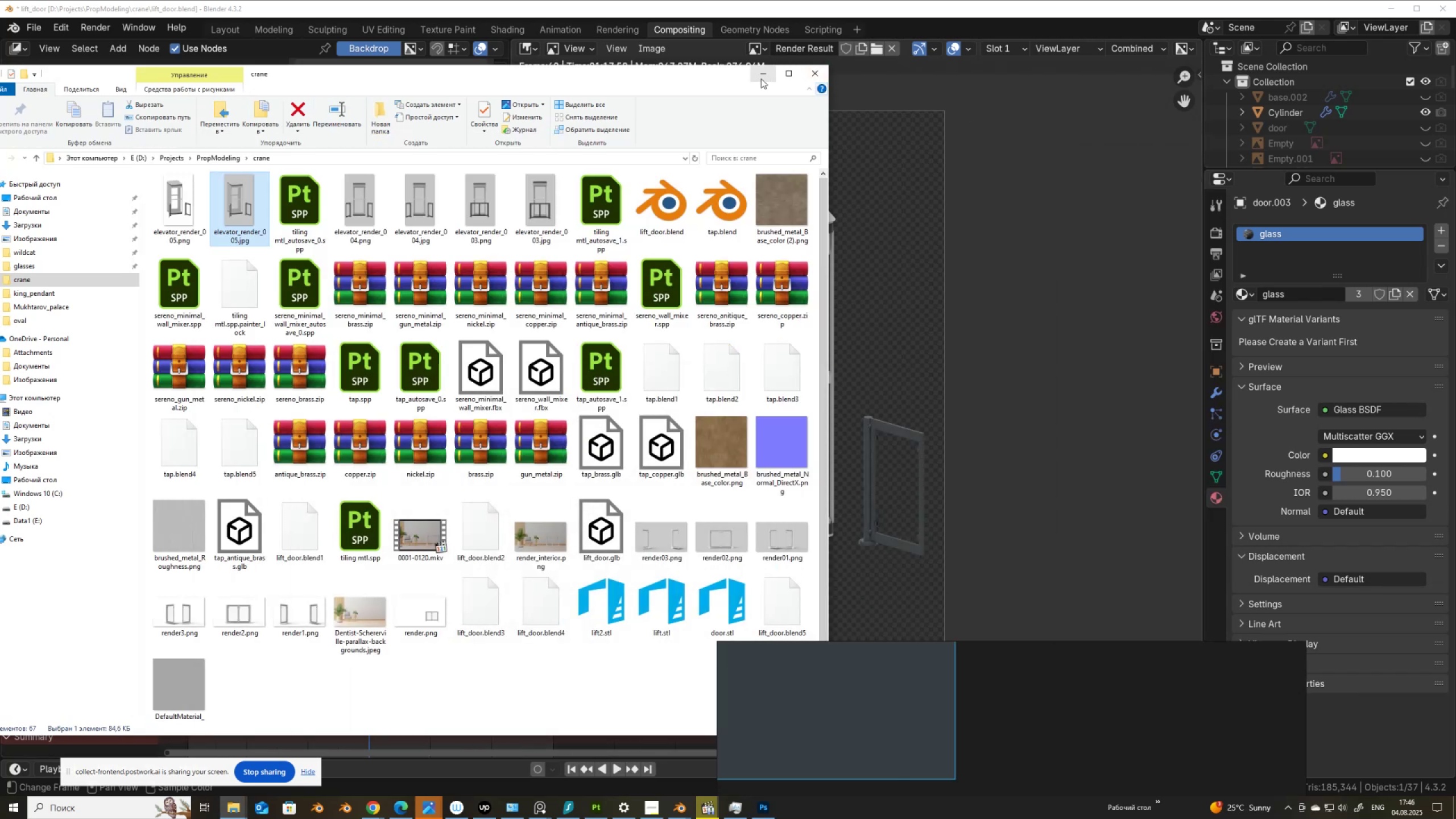 
left_click([761, 78])
 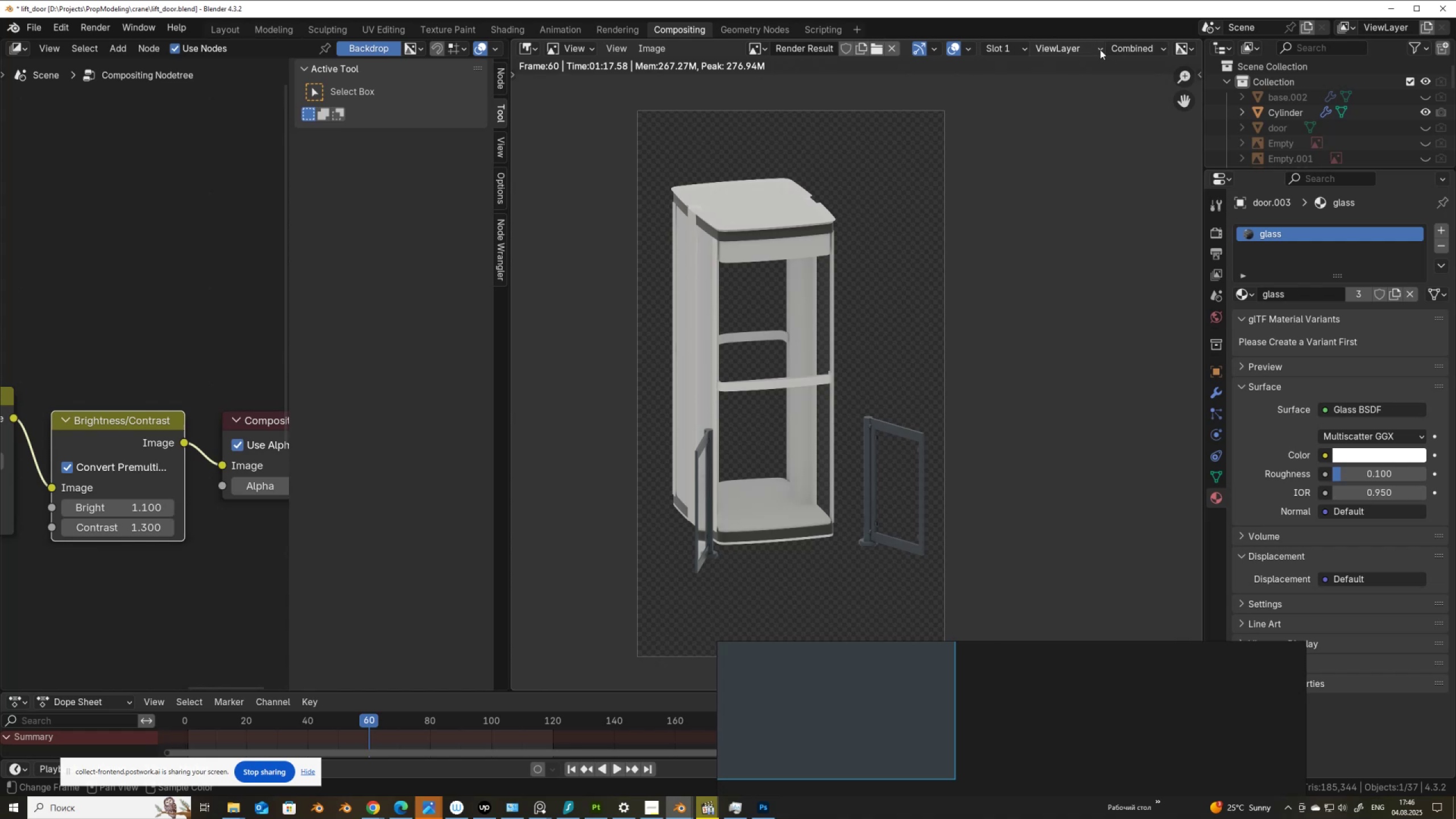 
left_click([1132, 49])
 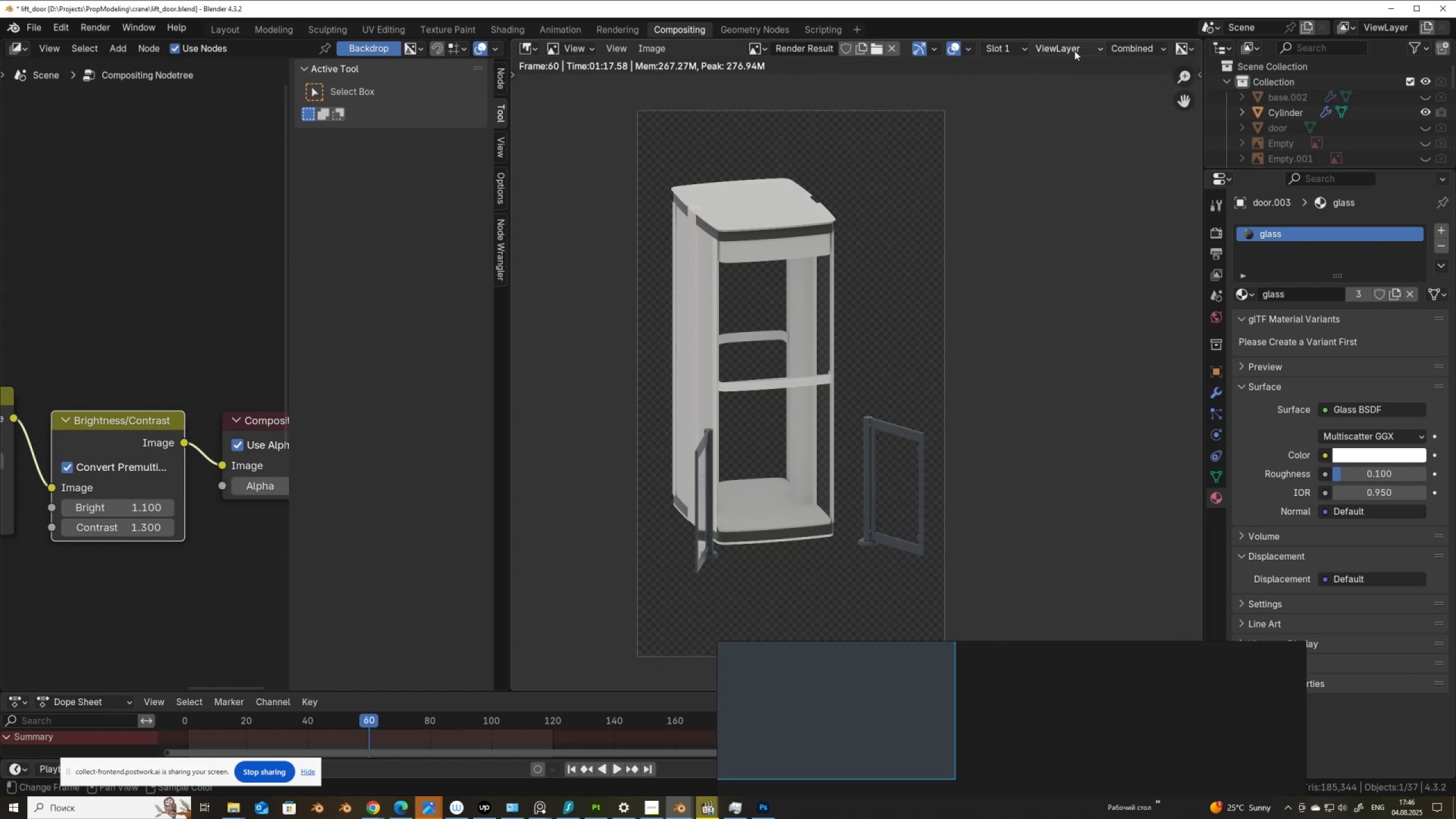 
left_click([1070, 51])
 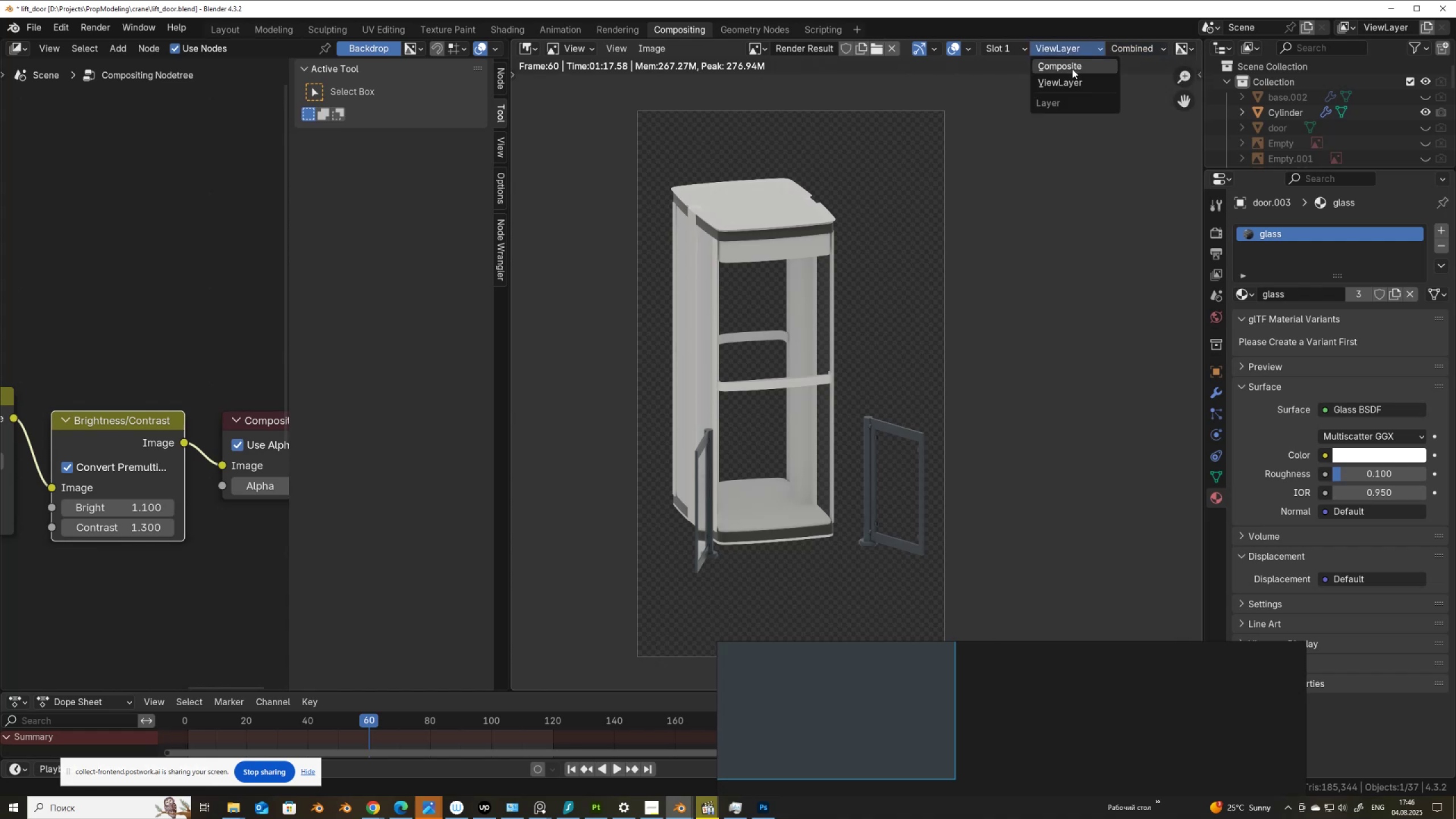 
left_click([1072, 69])
 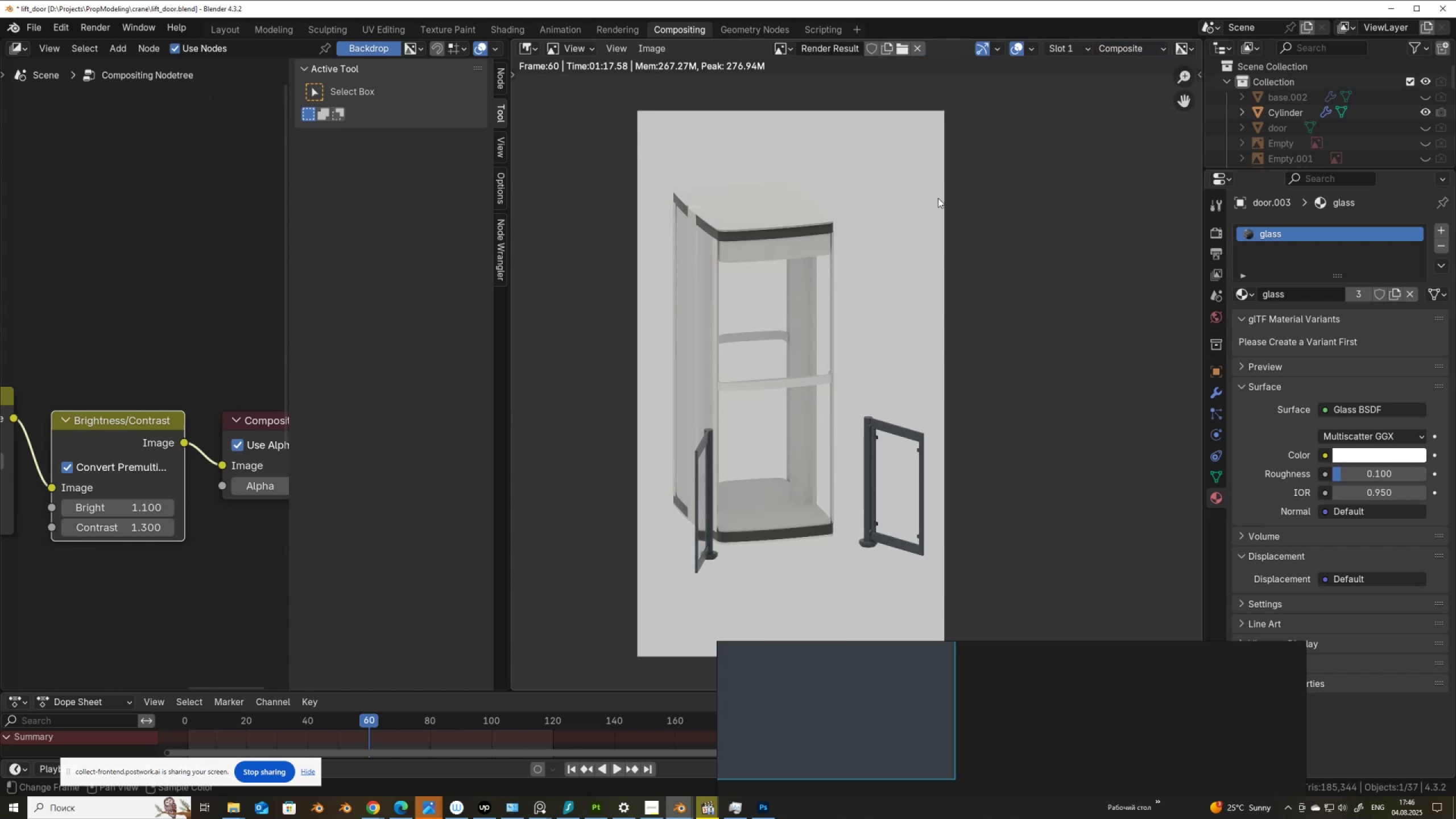 
scroll: coordinate [680, 138], scroll_direction: up, amount: 3.0
 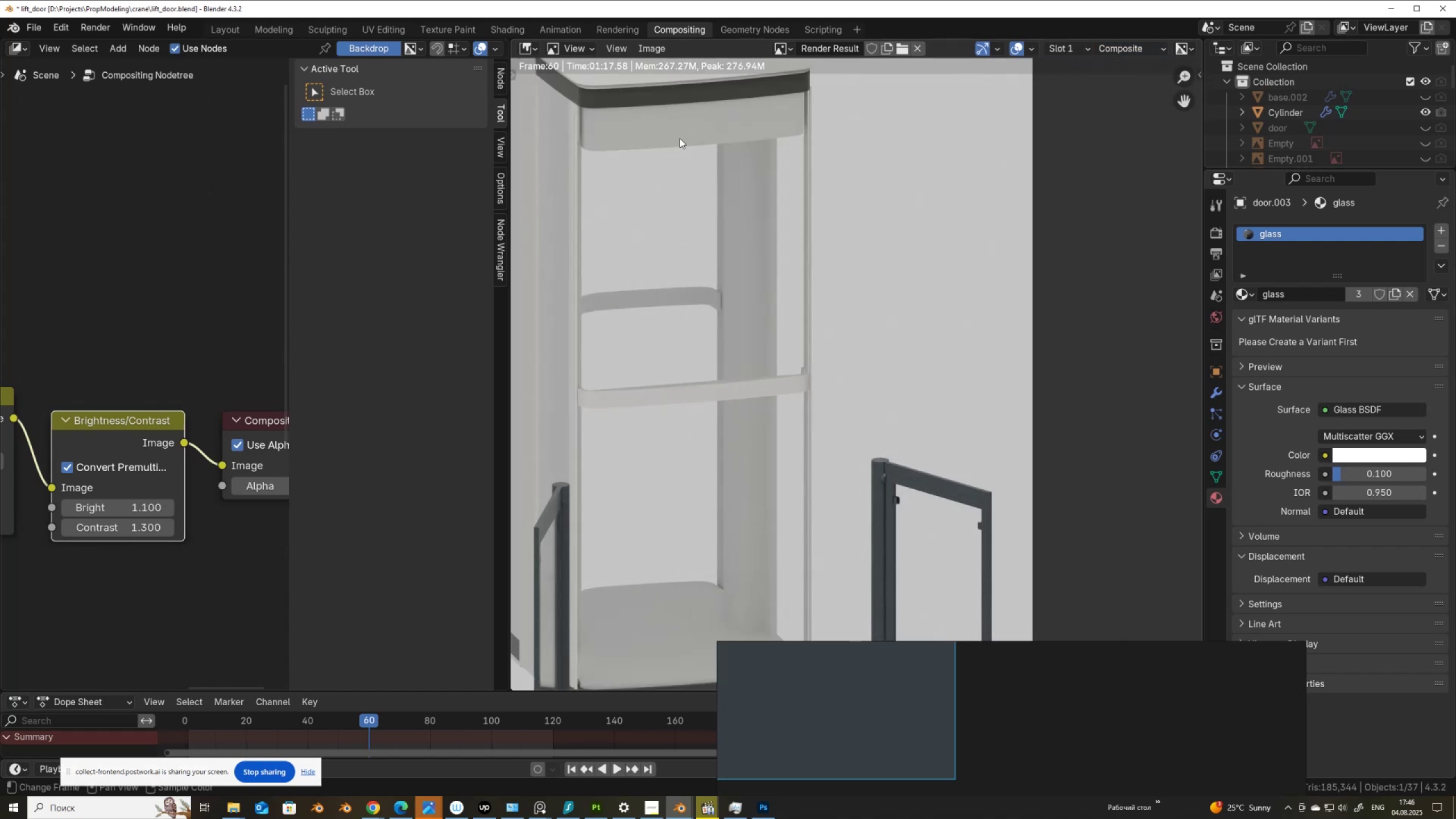 
scroll: coordinate [680, 138], scroll_direction: down, amount: 4.0
 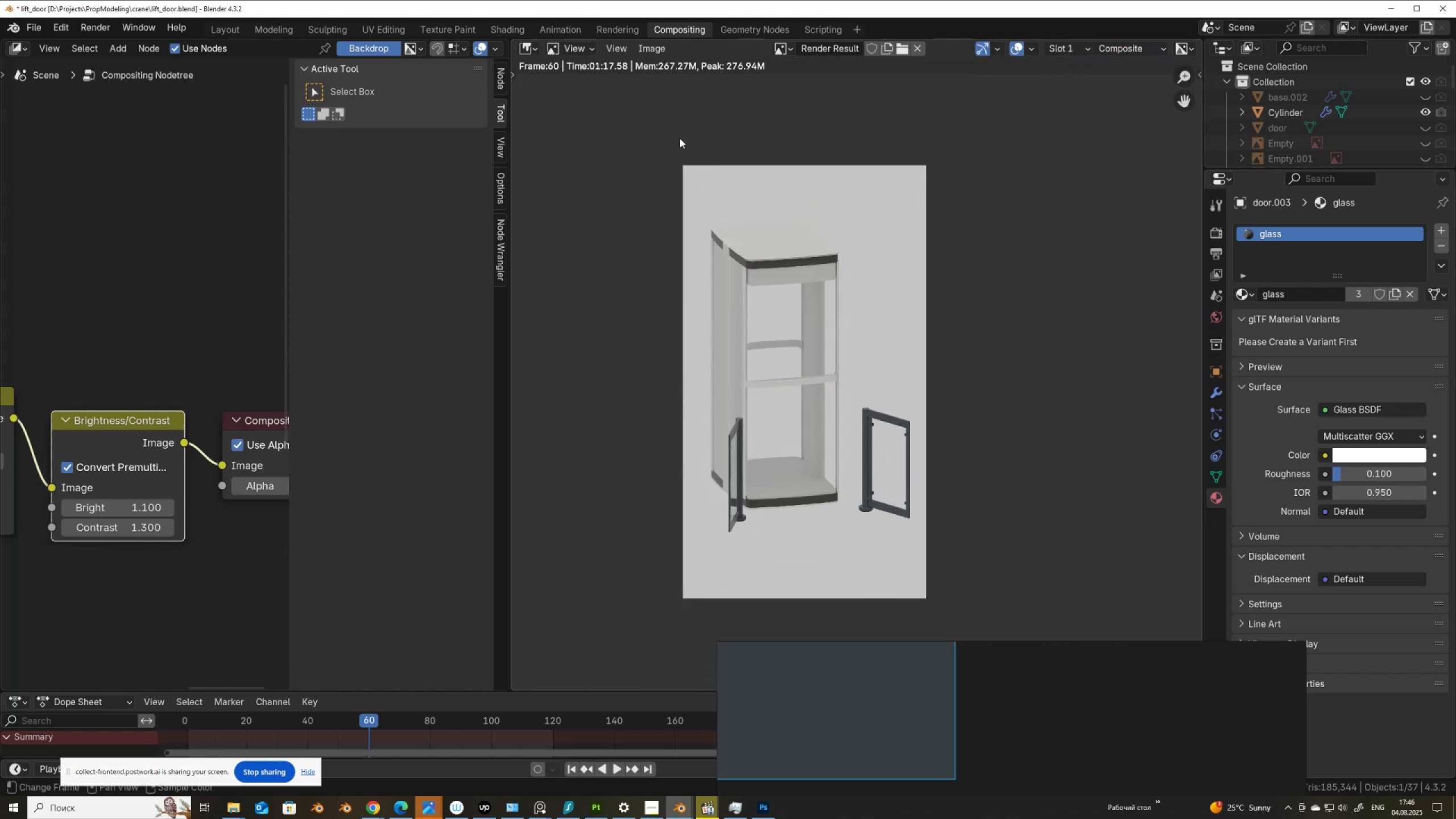 
scroll: coordinate [680, 138], scroll_direction: up, amount: 2.0
 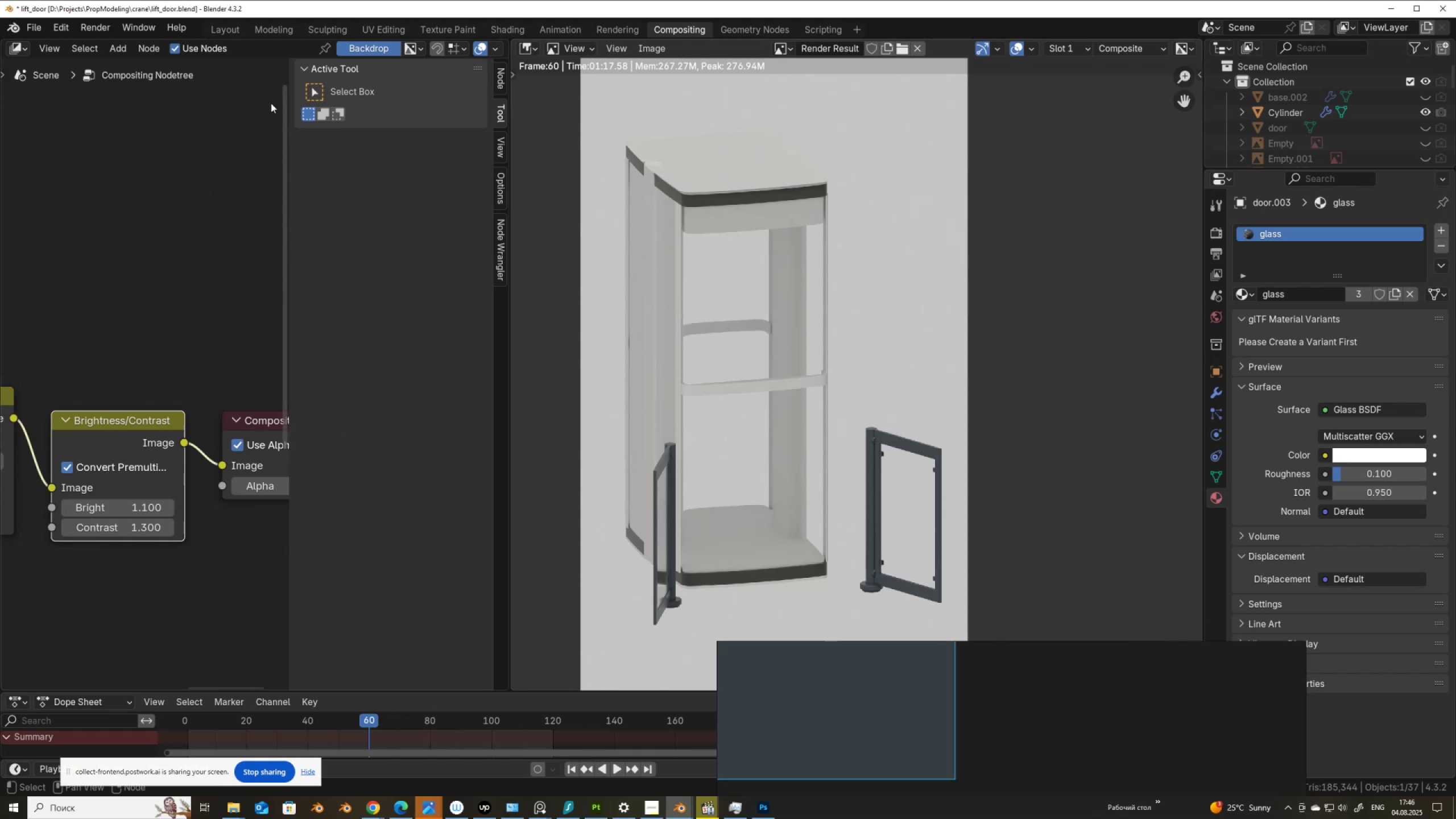 
wait(5.79)
 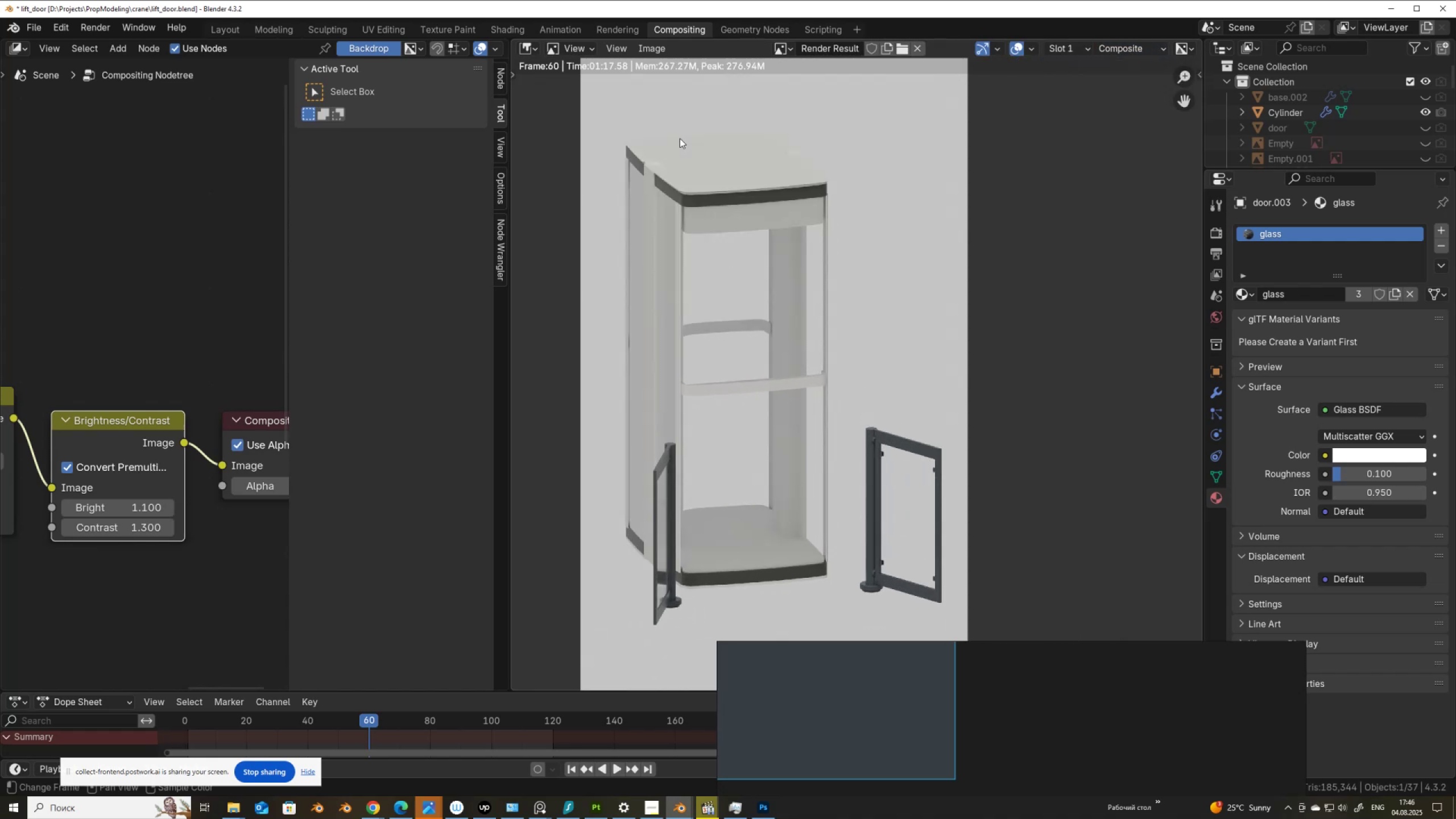 
left_click([651, 48])
 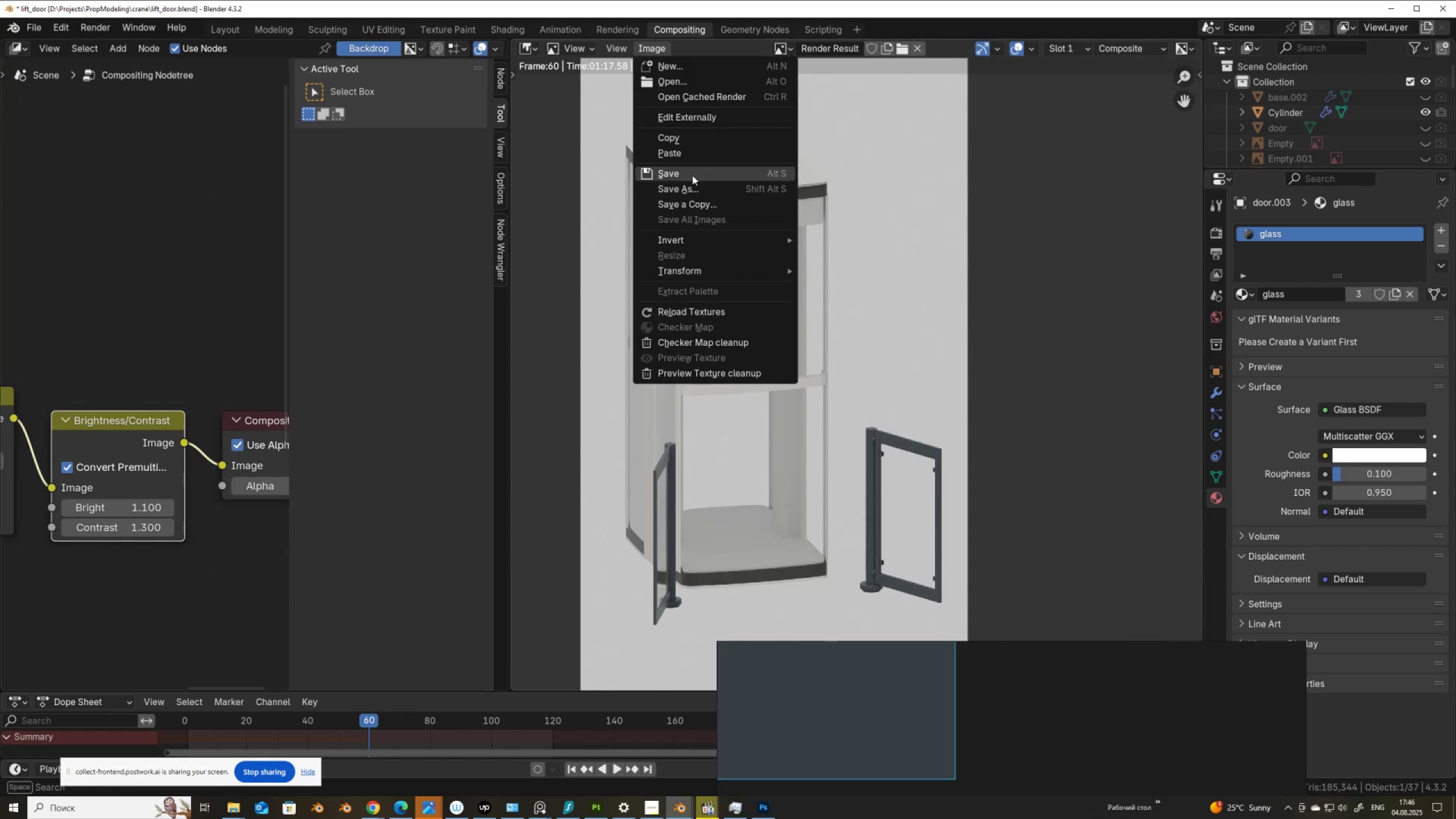 
left_click([693, 188])
 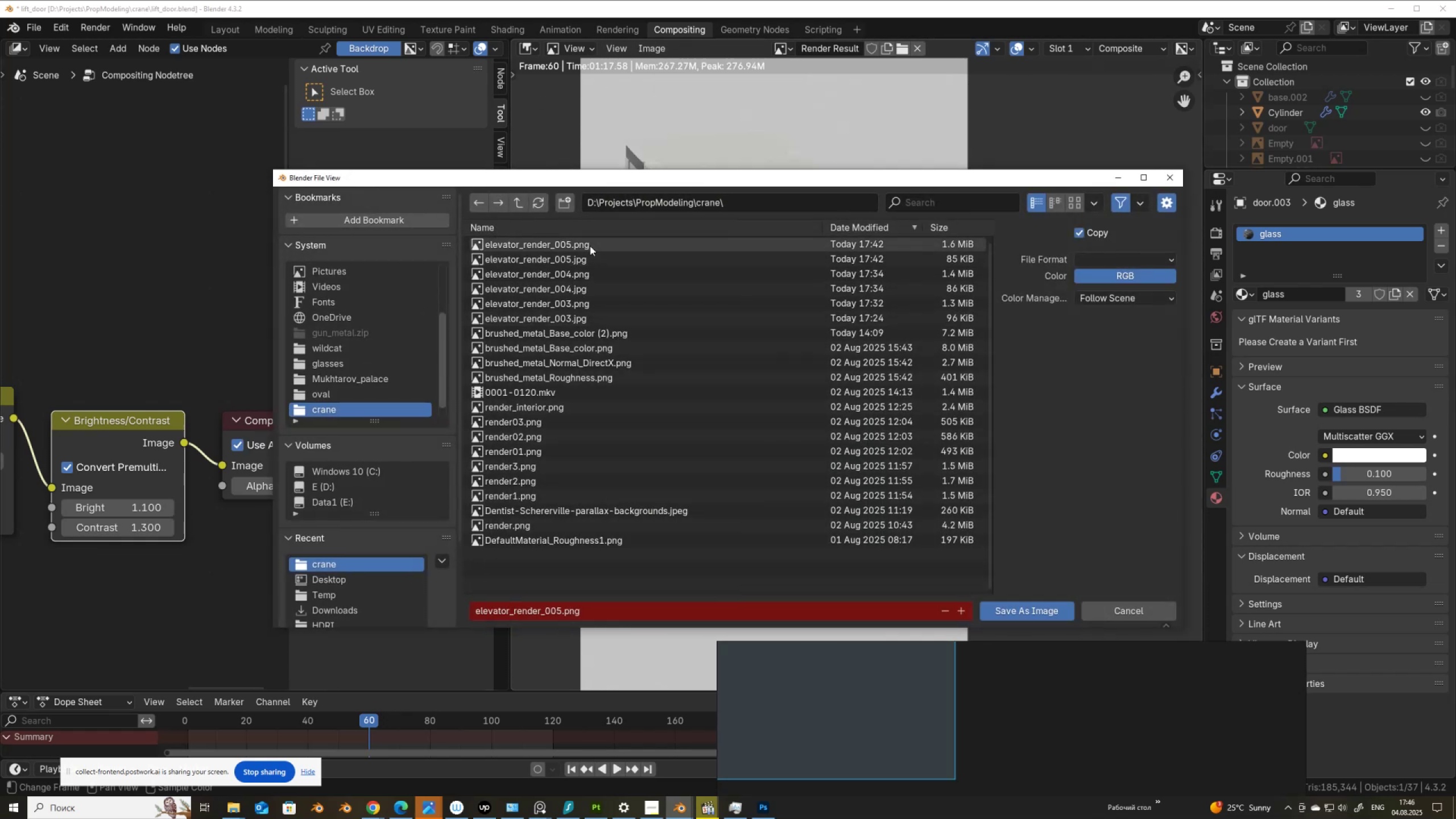 
left_click([594, 259])
 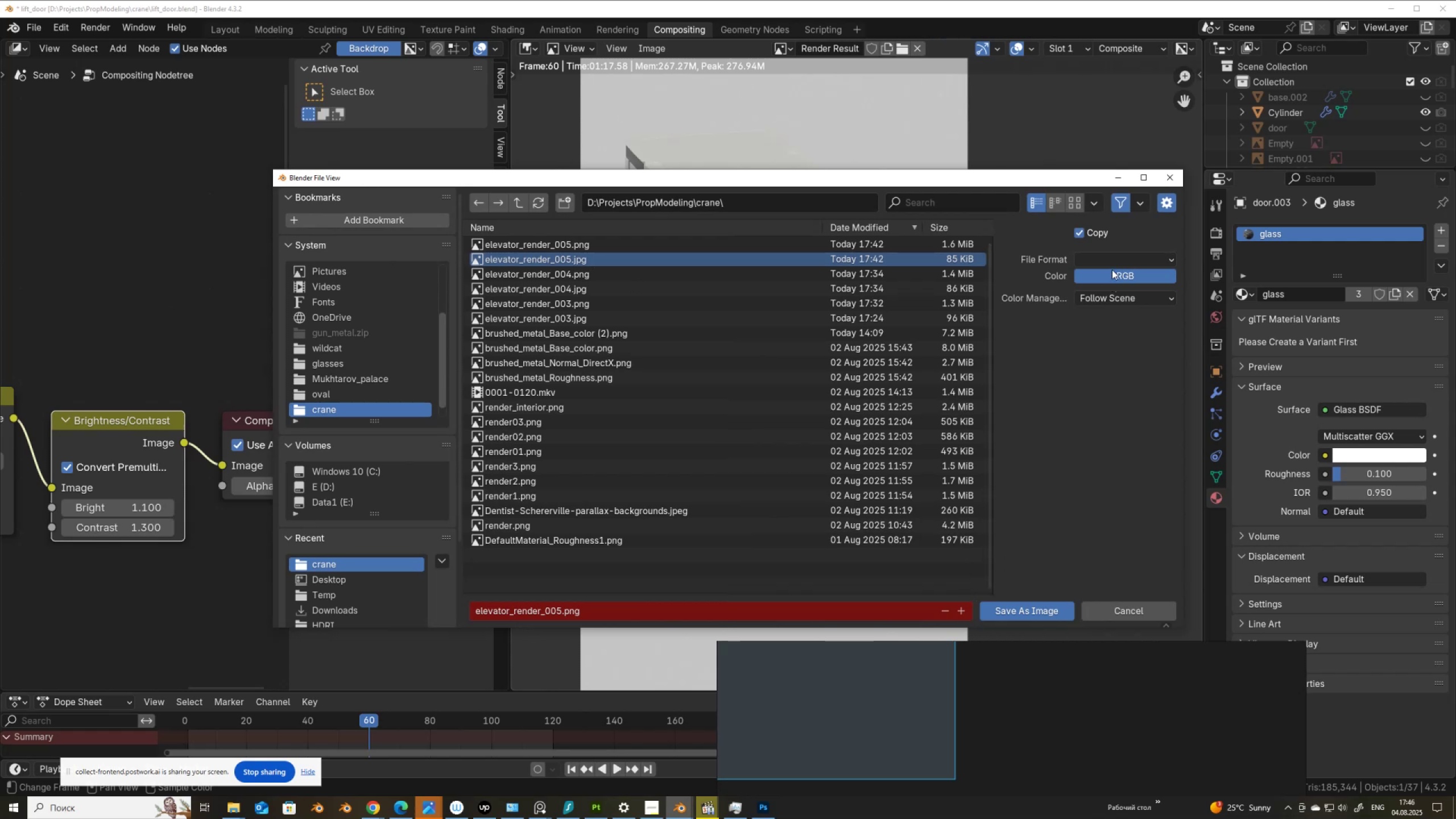 
left_click([1111, 266])
 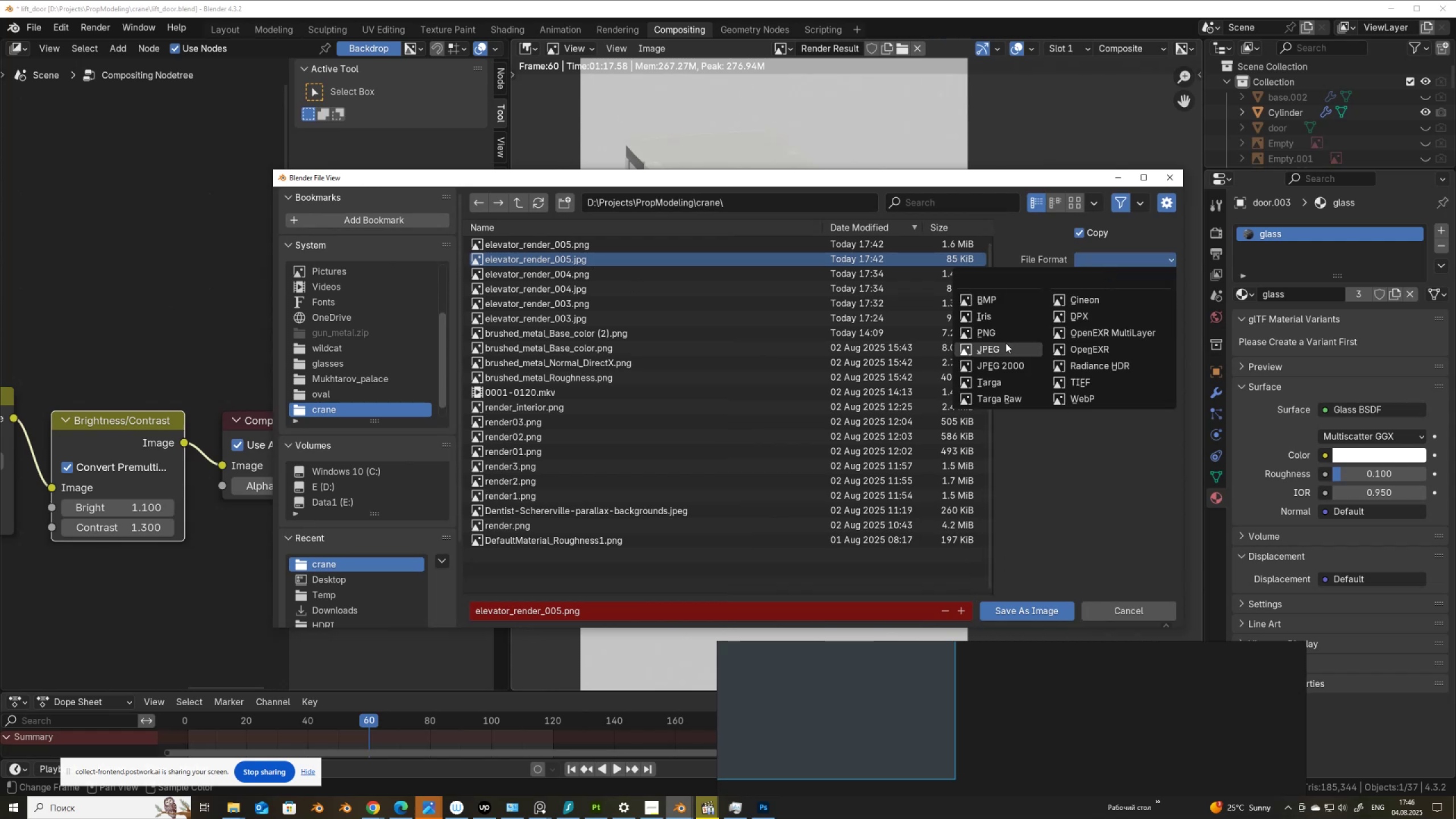 
left_click([1006, 343])
 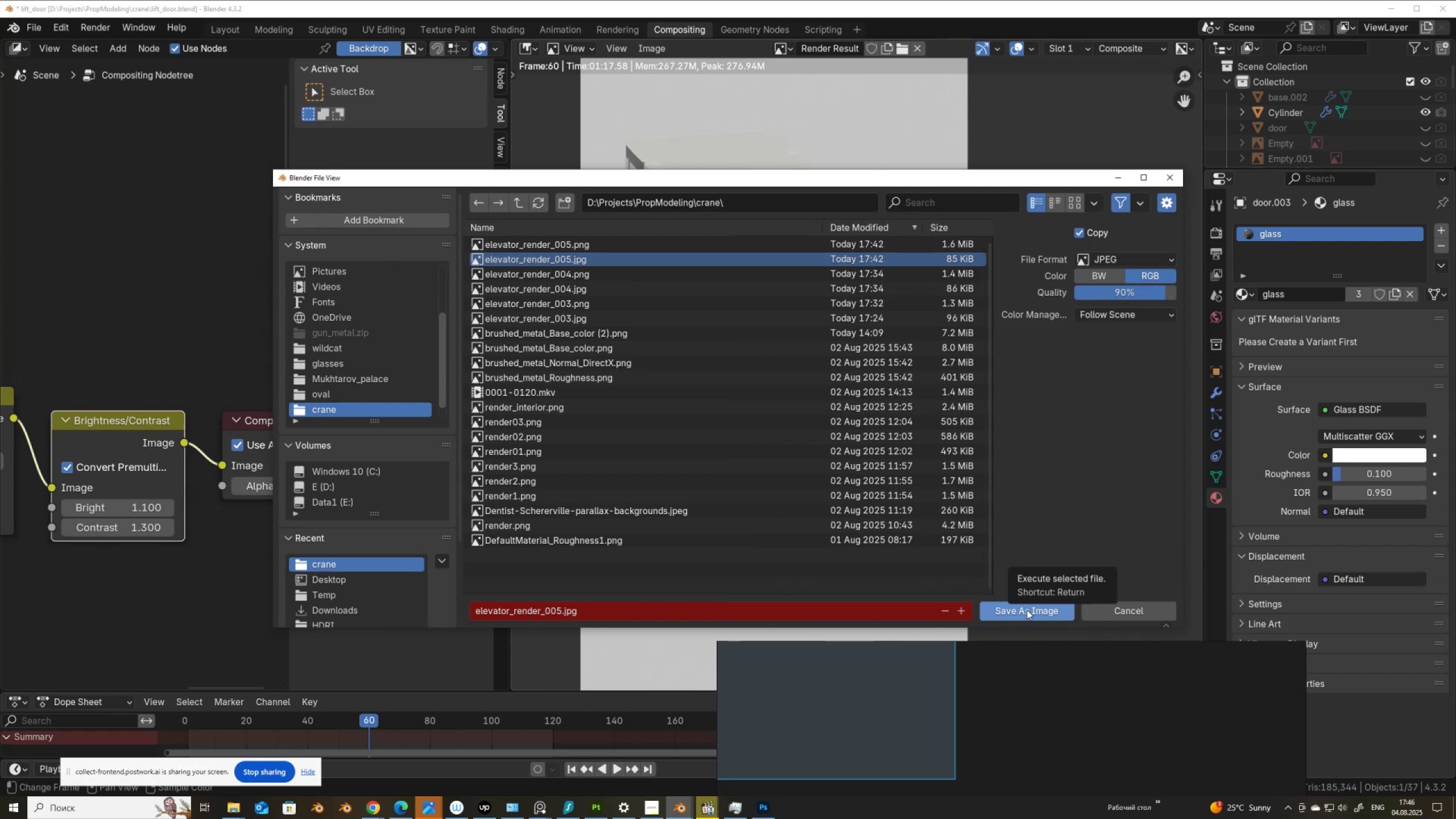 
left_click([1027, 610])
 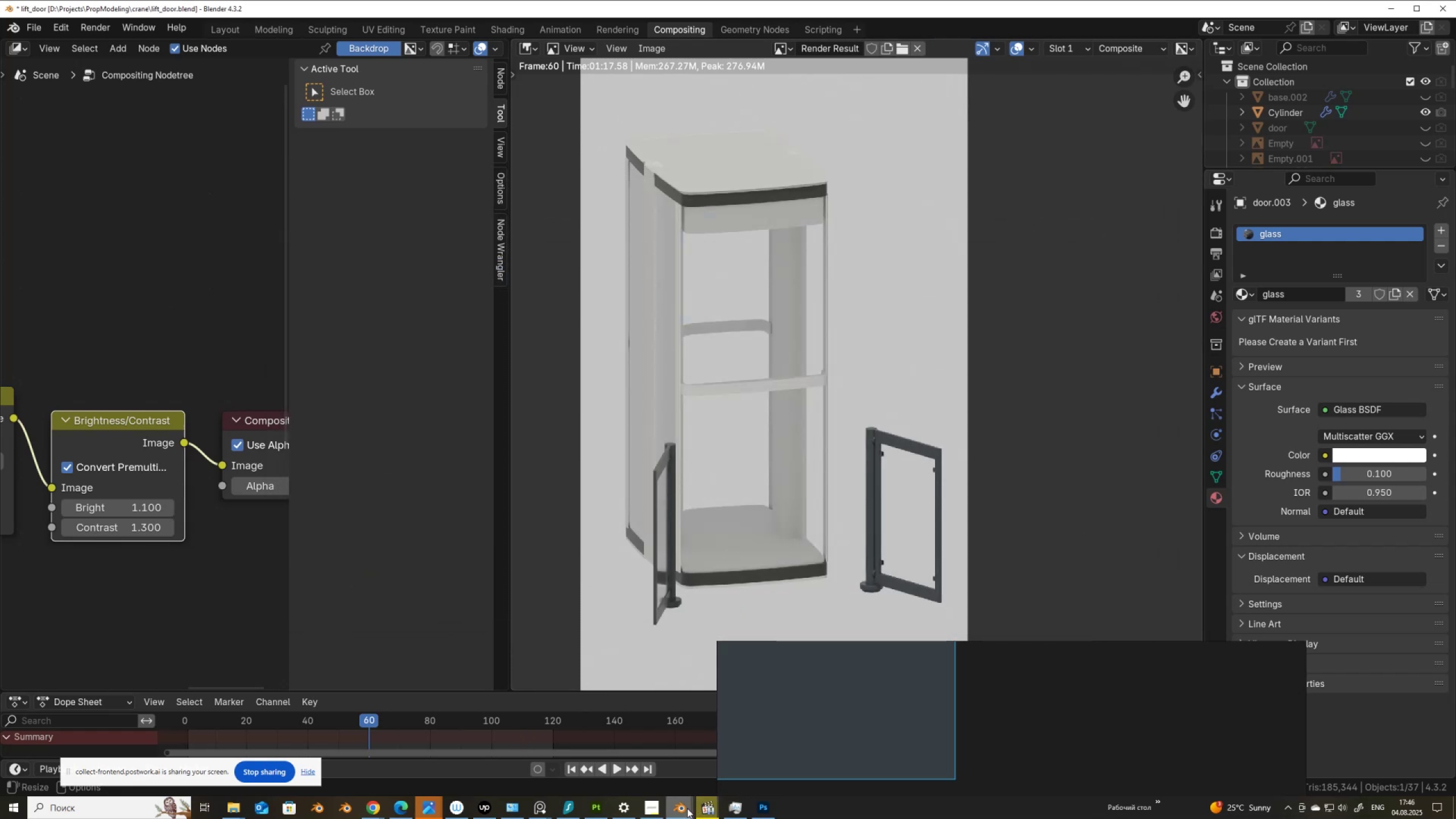 
left_click([759, 804])
 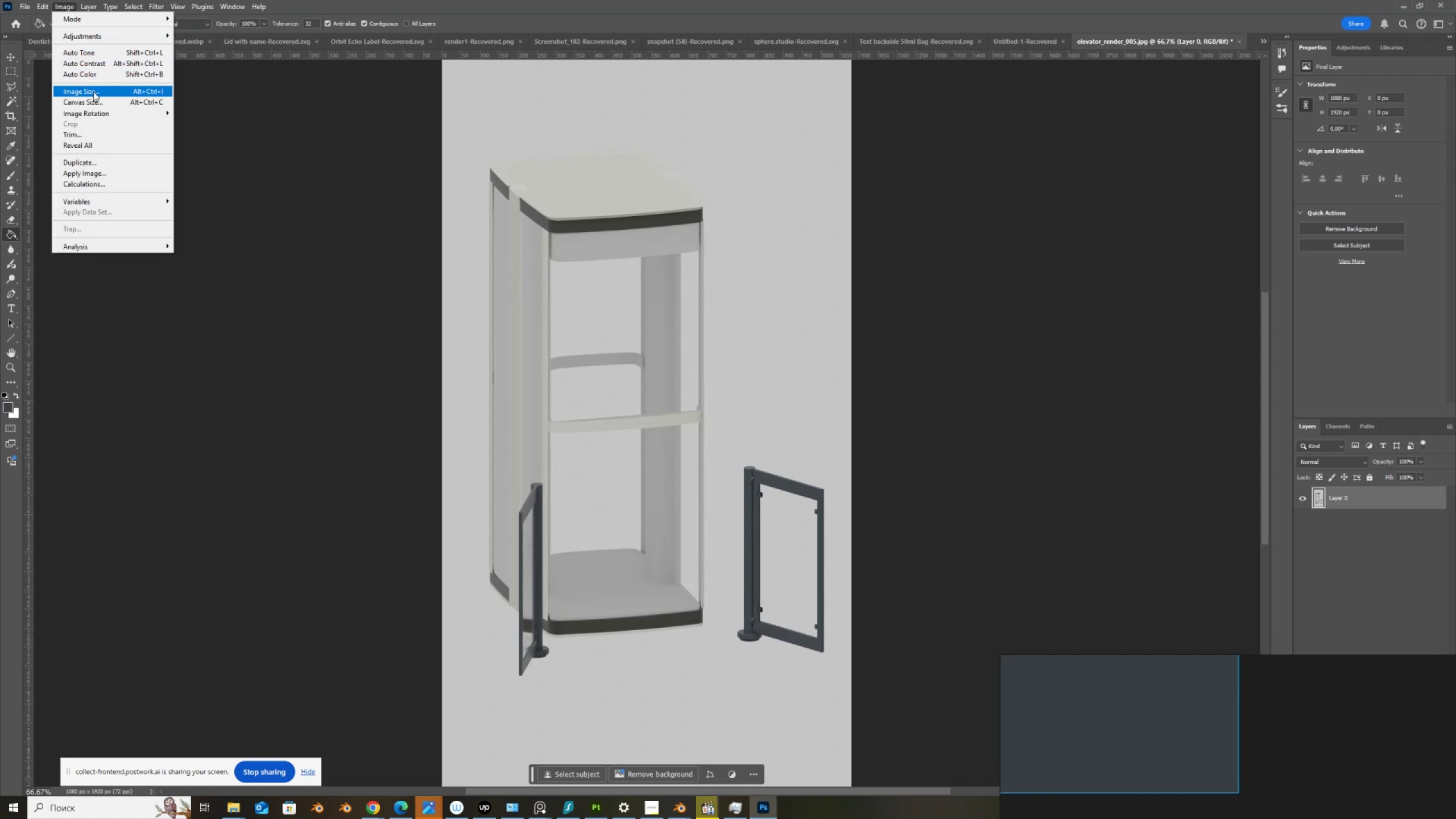 
wait(6.22)
 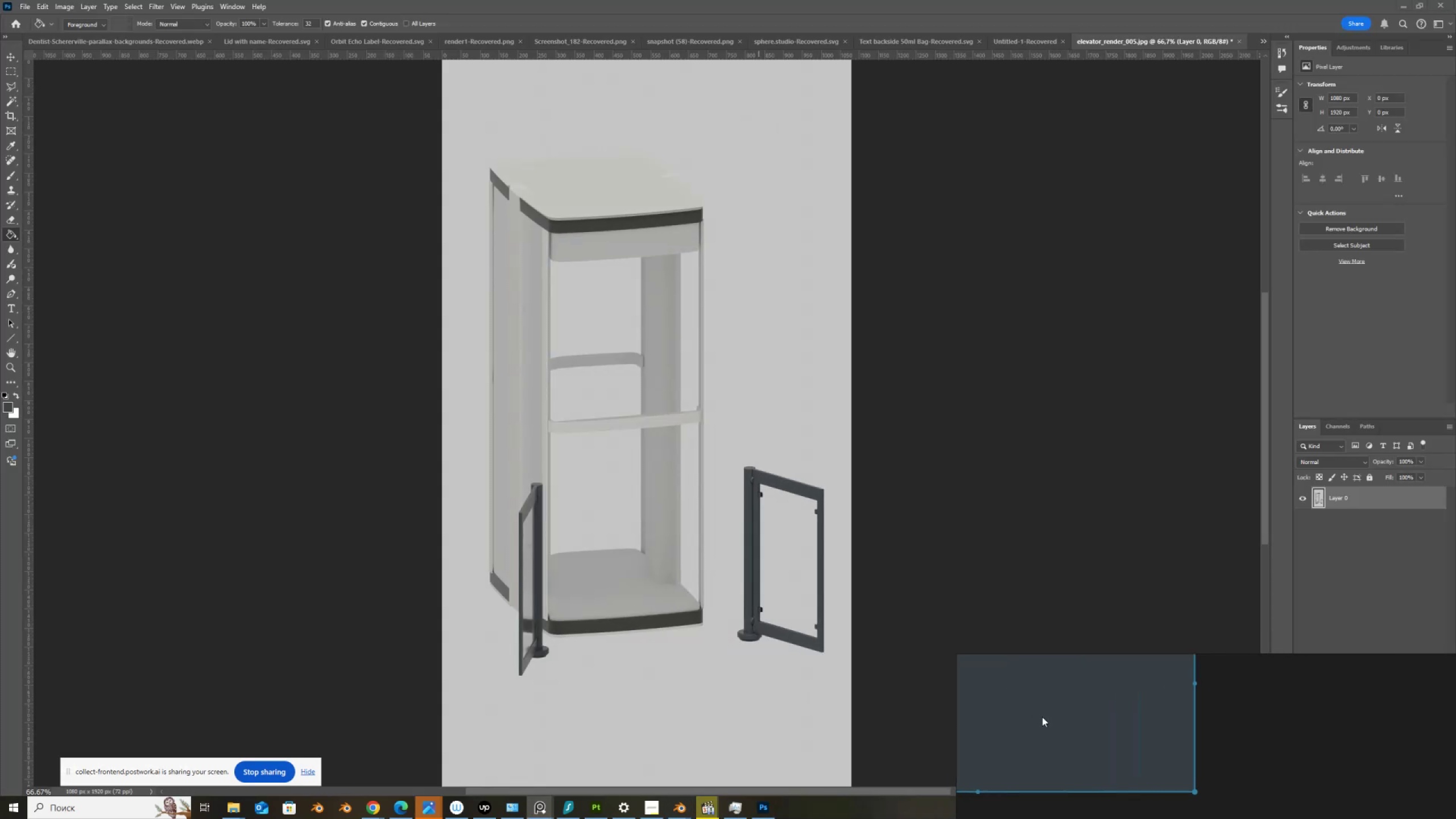 
left_click([395, 349])
 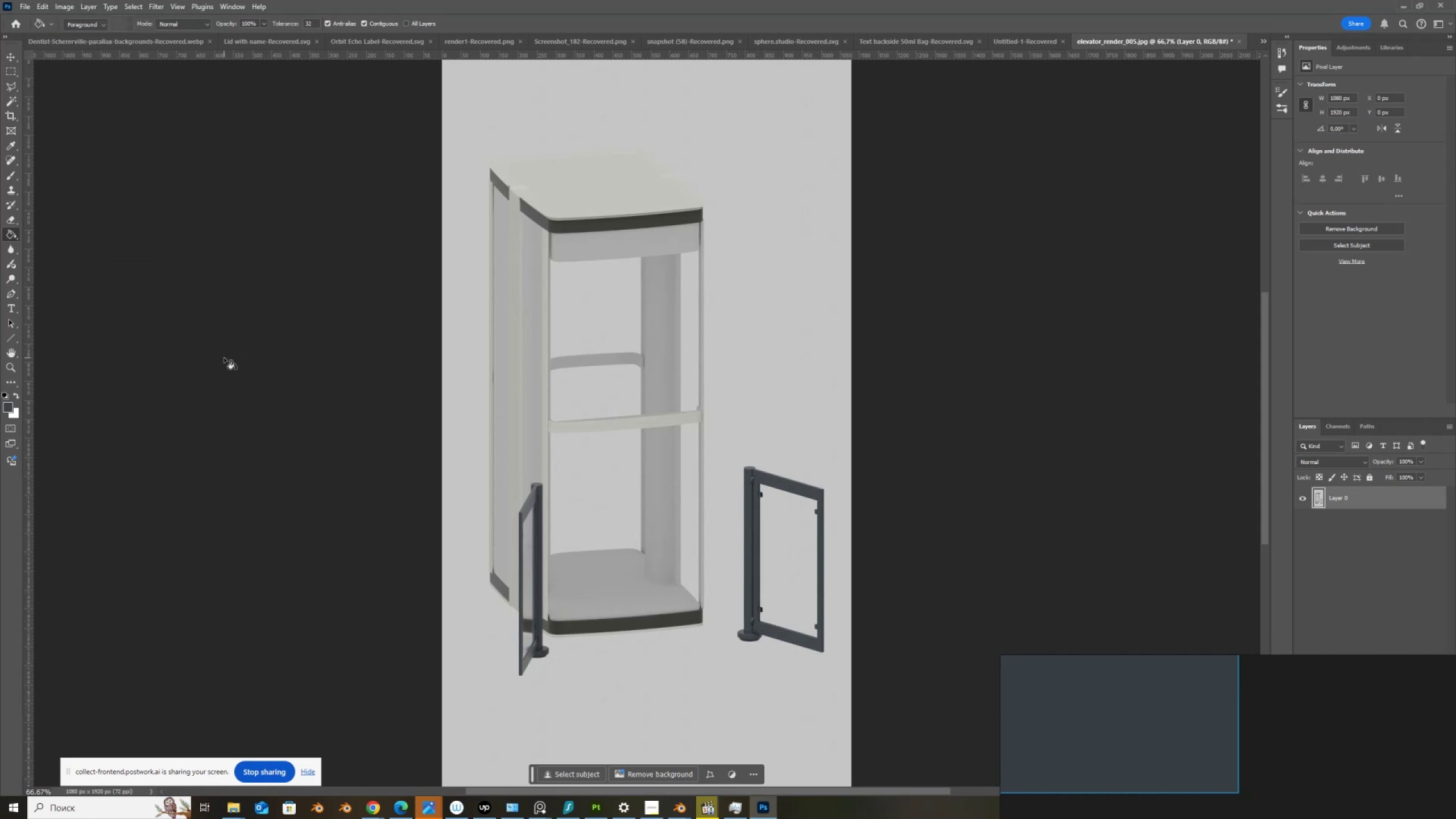 
key(Control+O)
 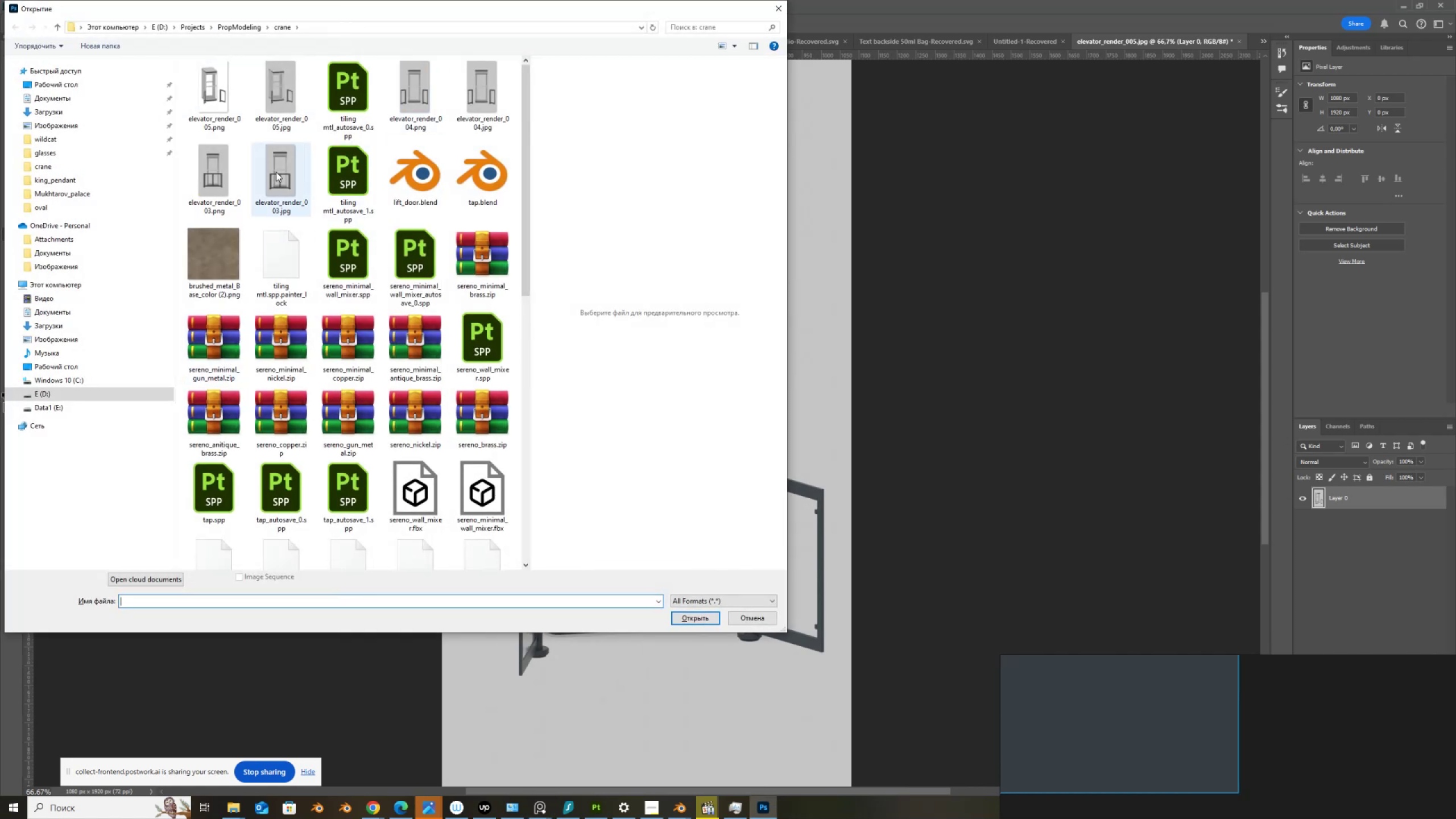 
double_click([281, 173])
 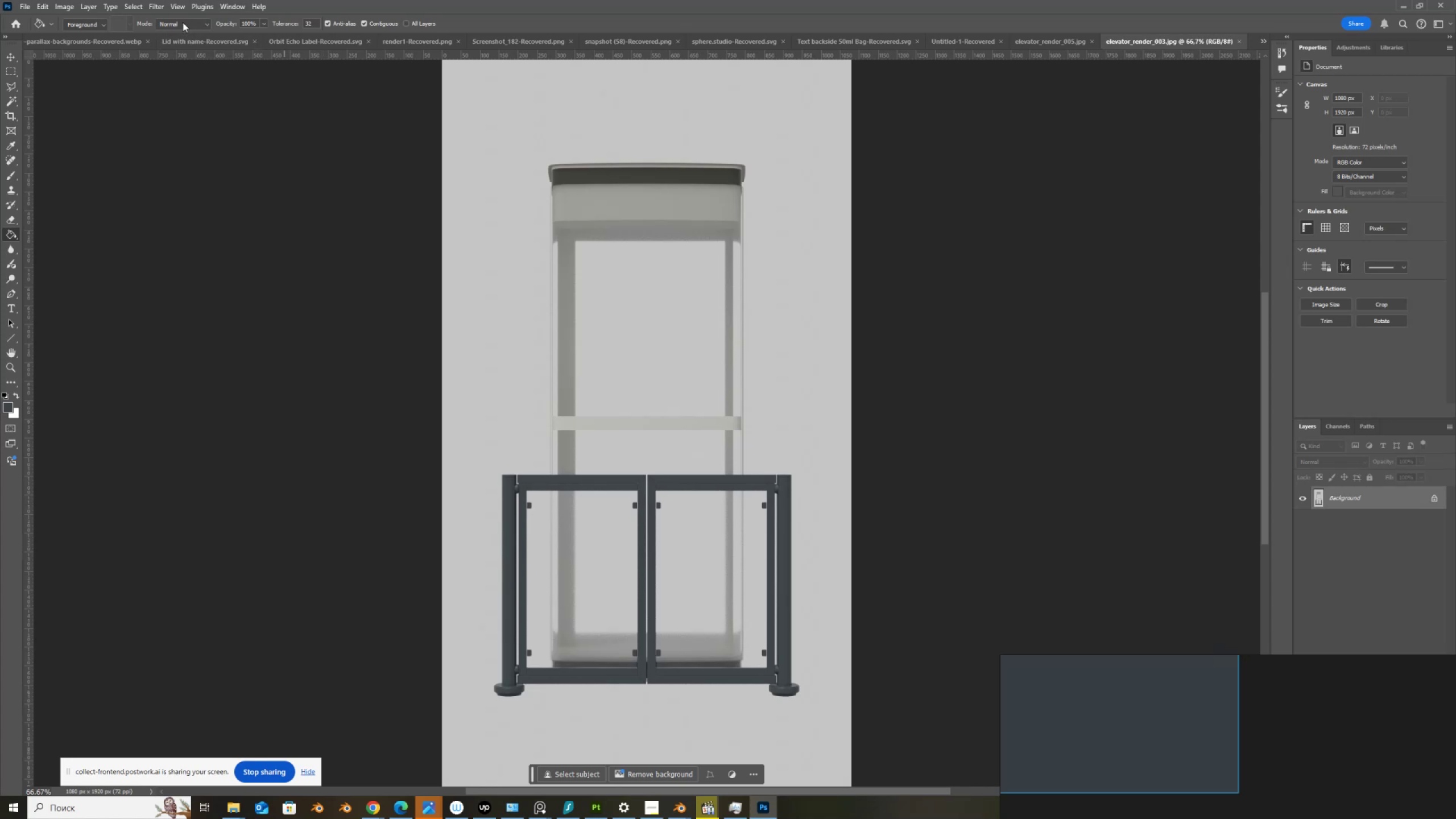 
left_click([73, 5])
 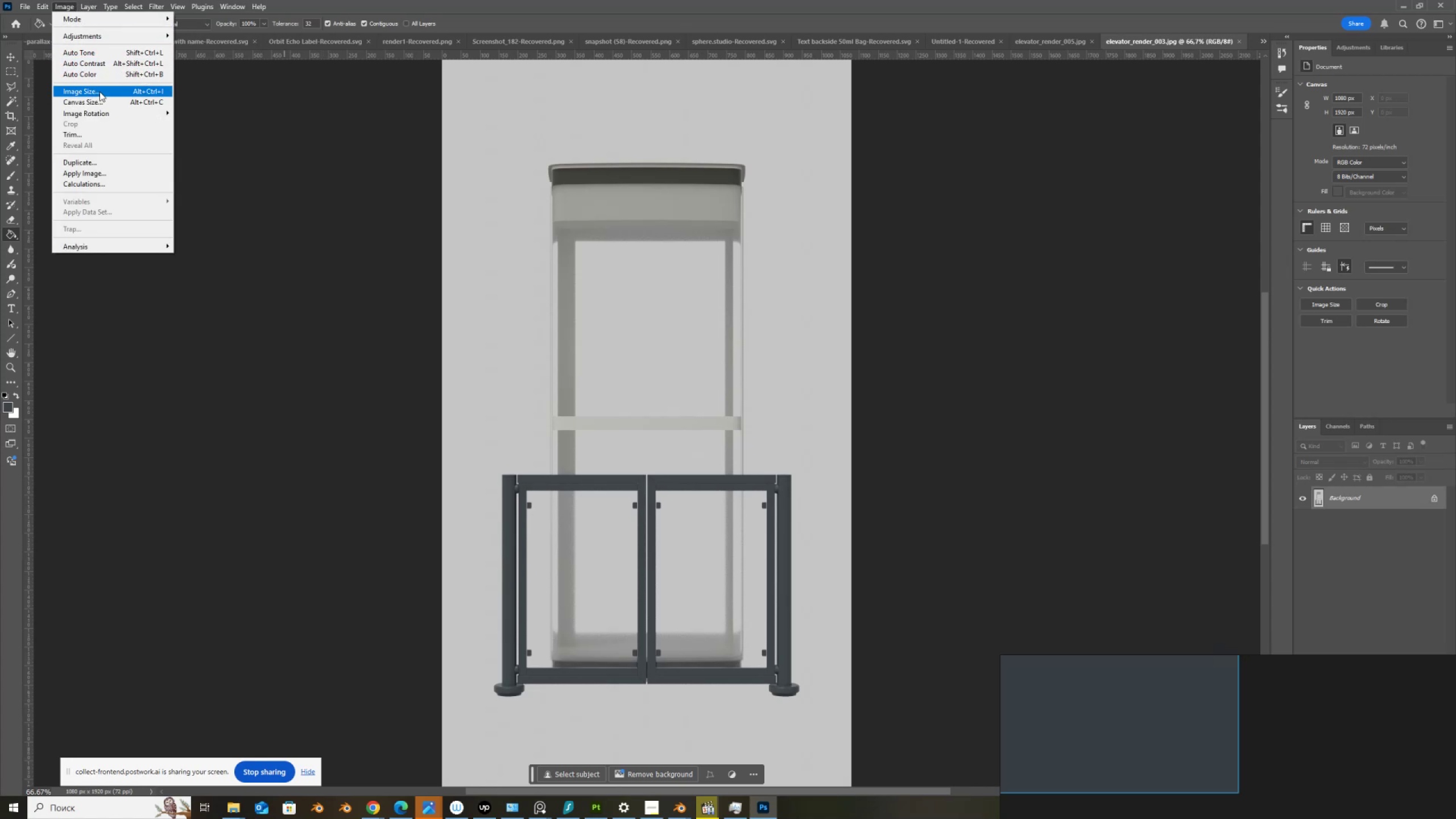 
left_click([94, 55])
 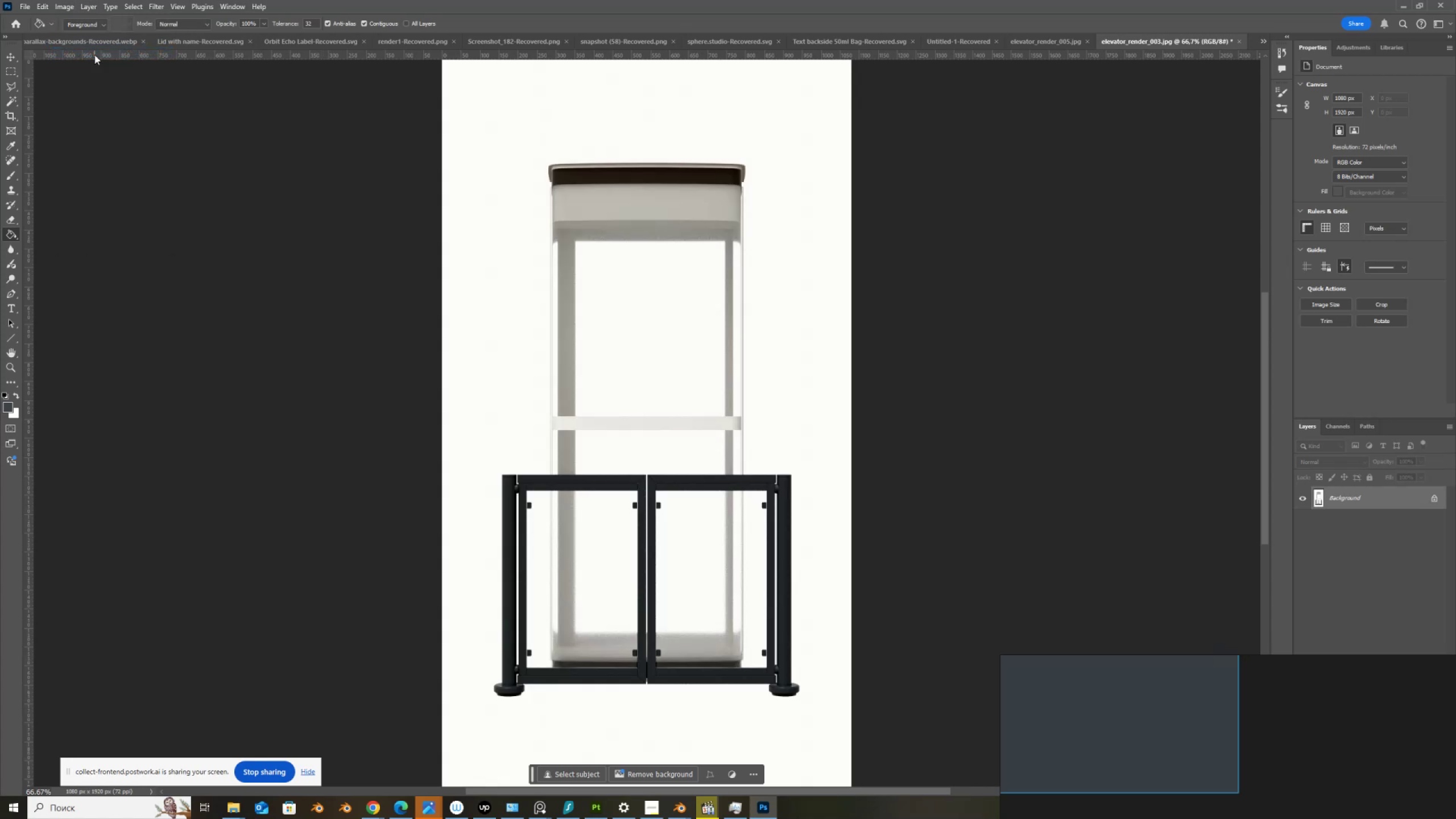 
key(Control+Z)
 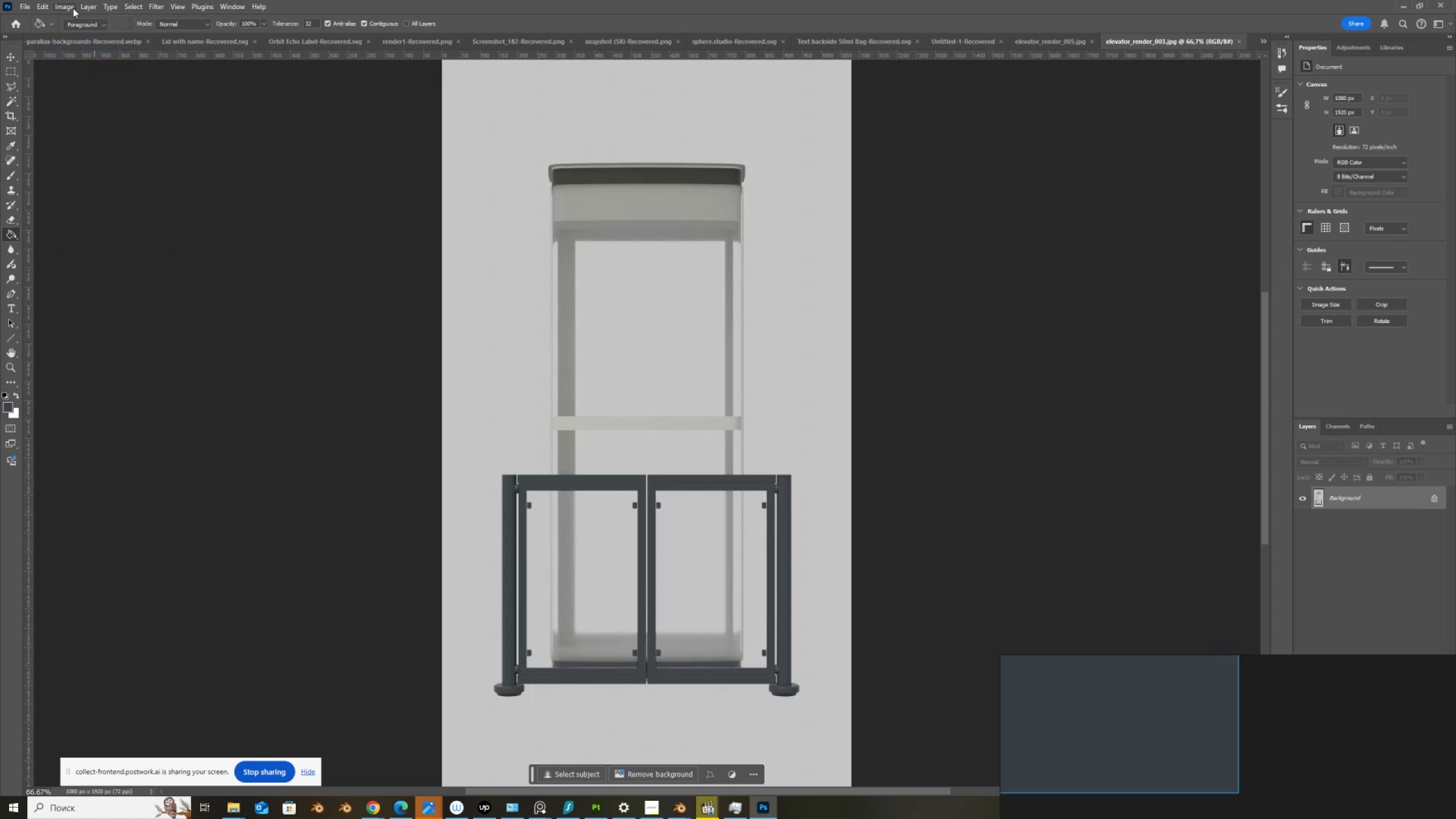 
left_click([65, 5])
 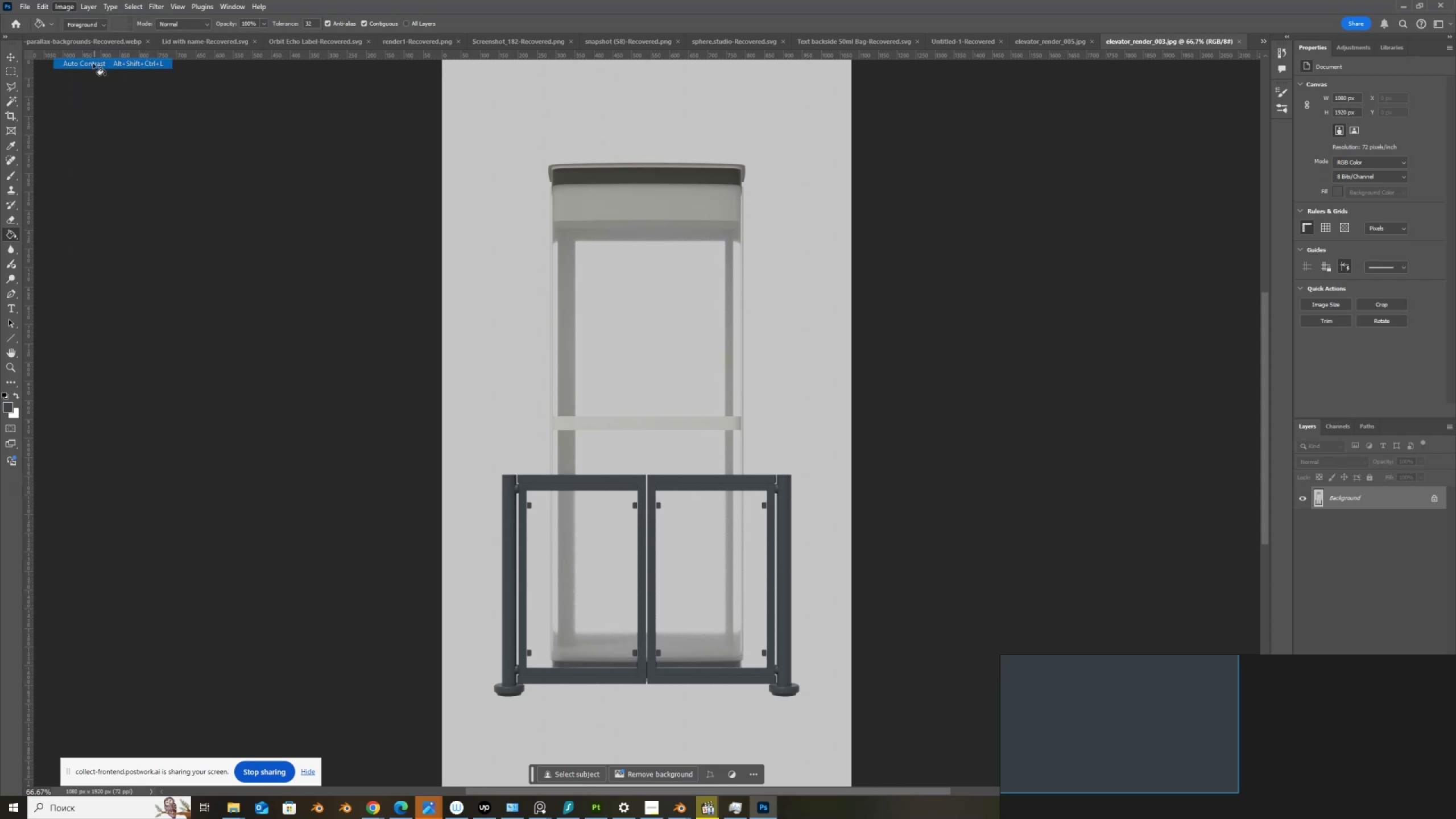 
key(Control+Z)
 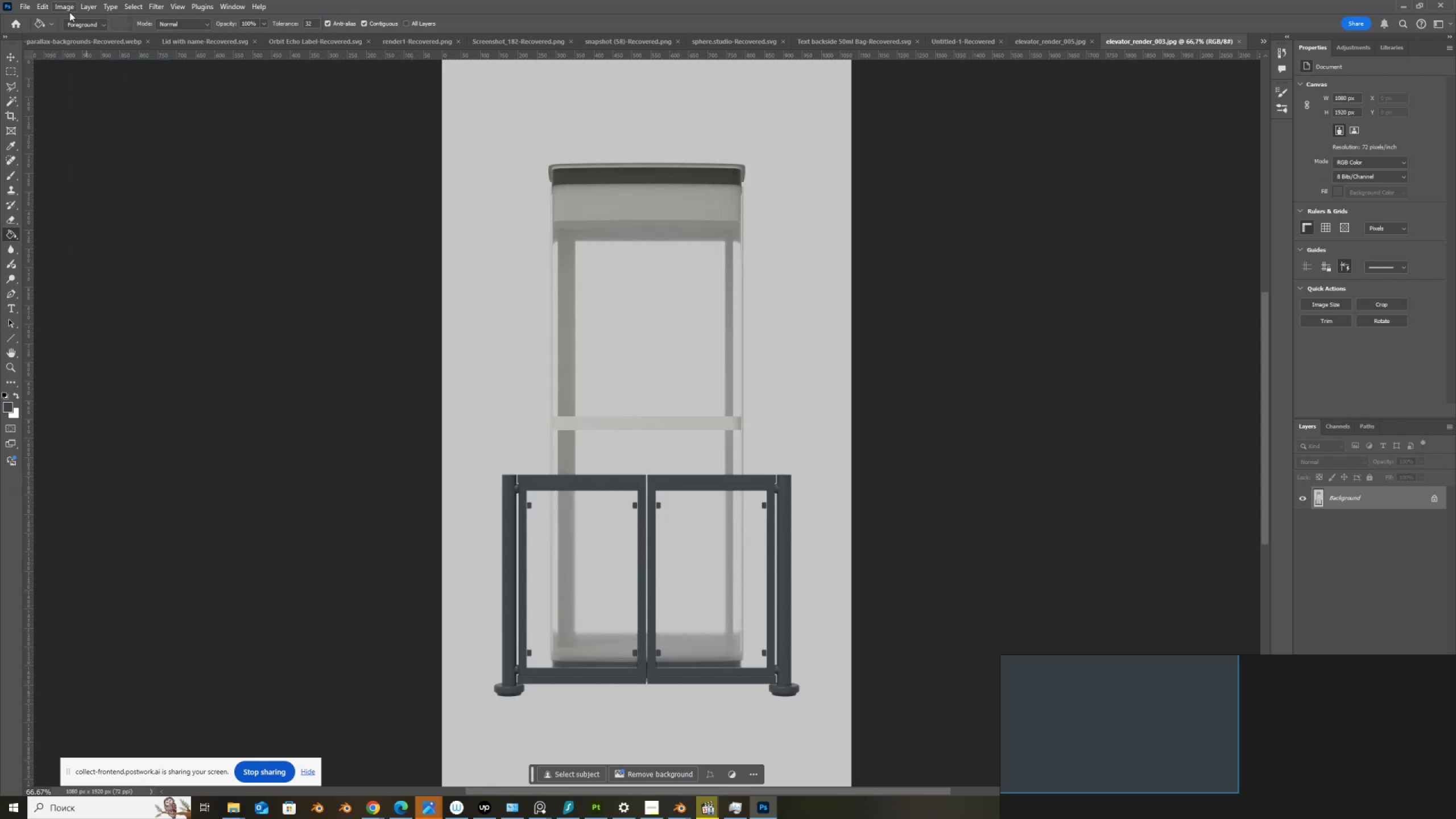 
left_click([65, 5])
 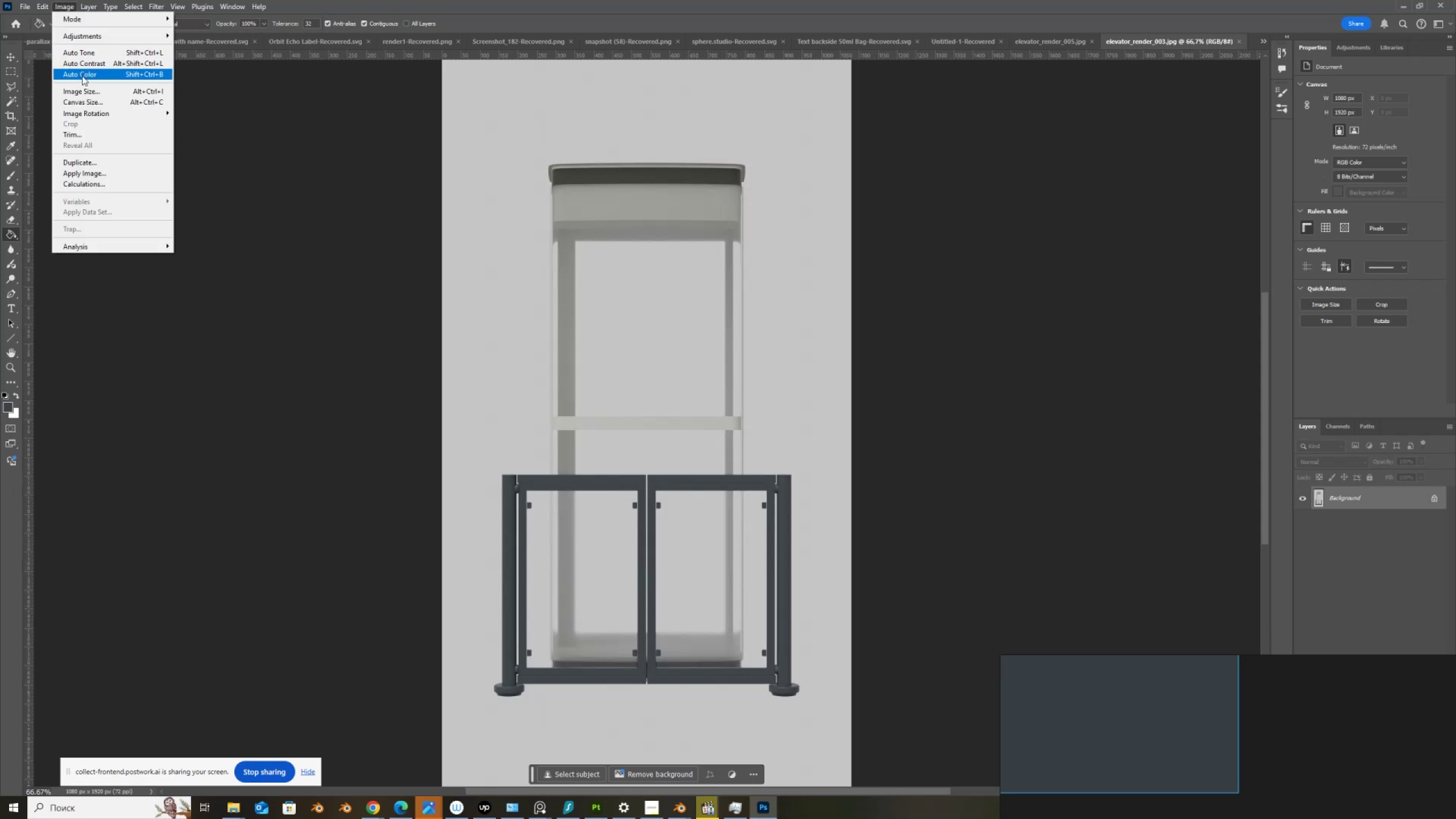 
left_click([82, 76])
 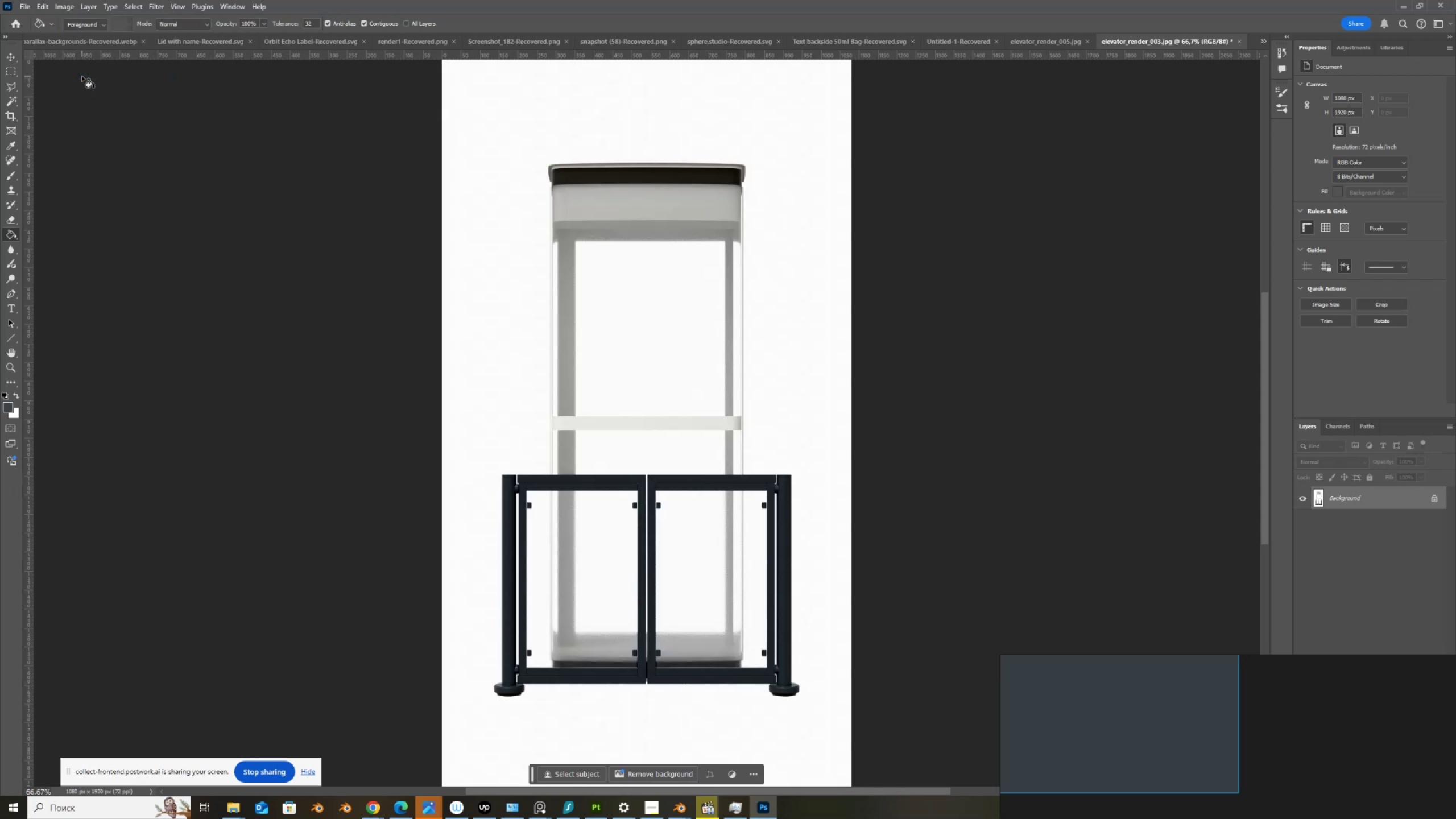 
key(Control+Z)
 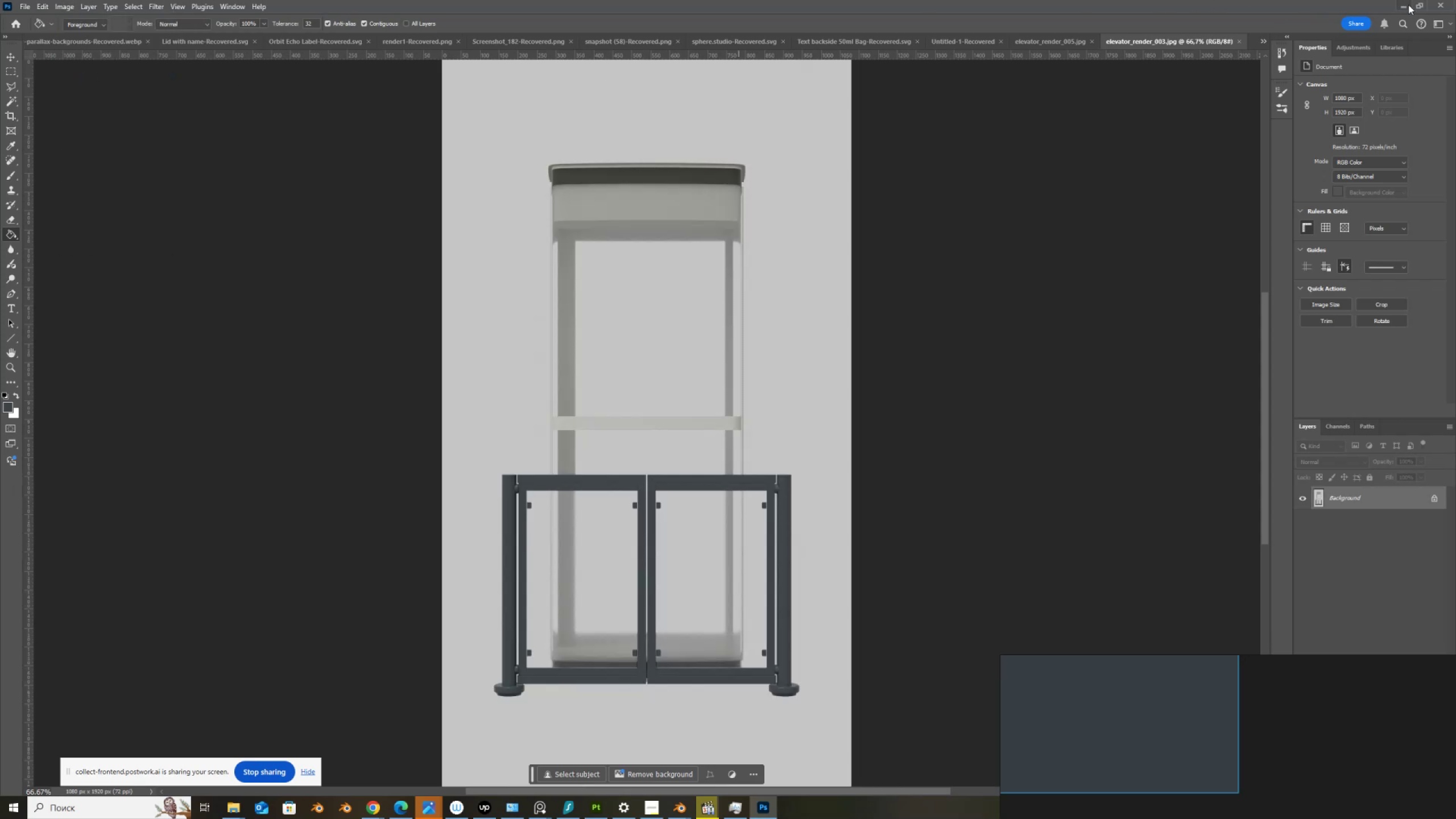 
left_click([1407, 8])
 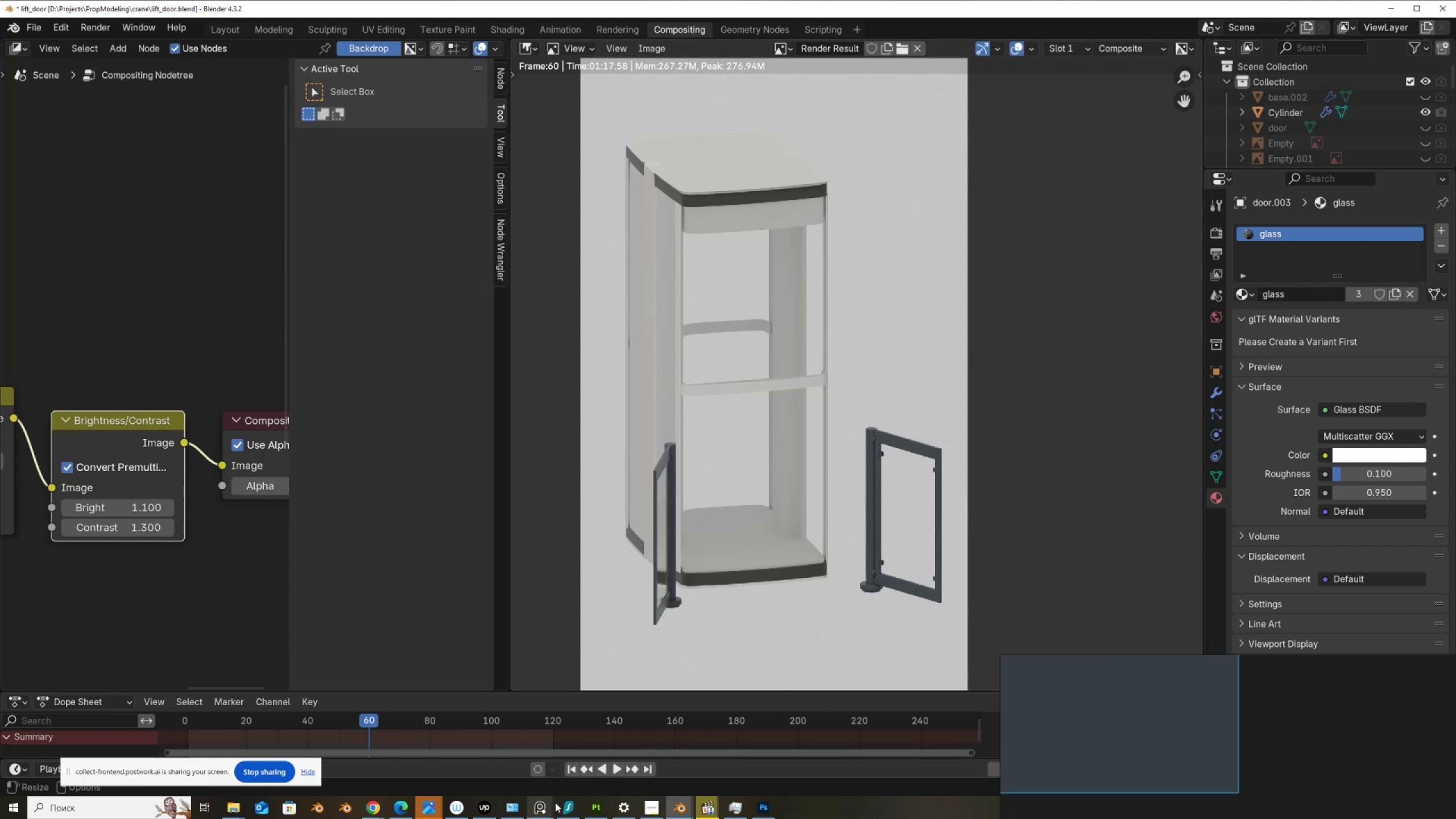 
scroll: coordinate [99, 522], scroll_direction: down, amount: 8.0
 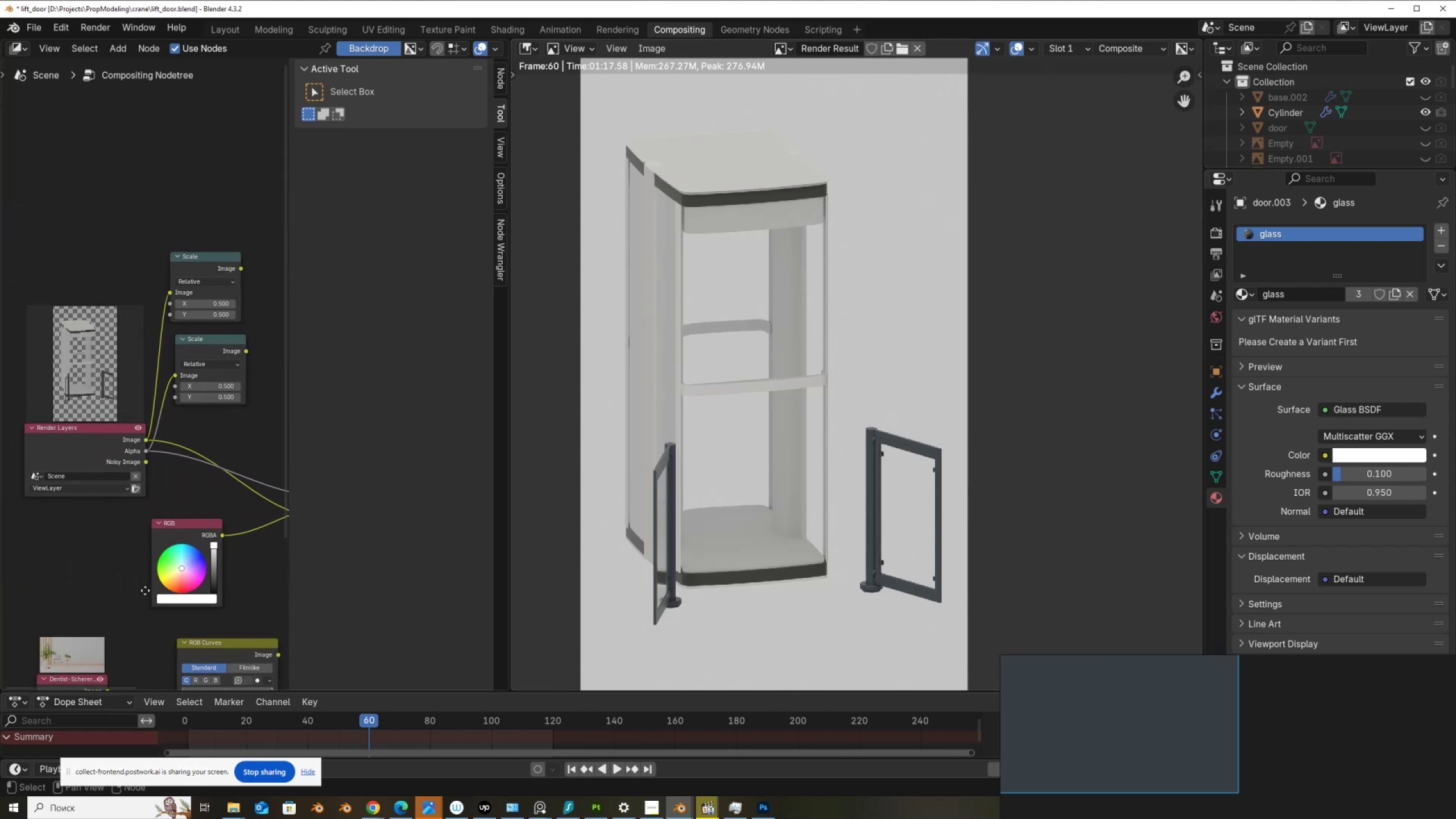 
wait(6.59)
 